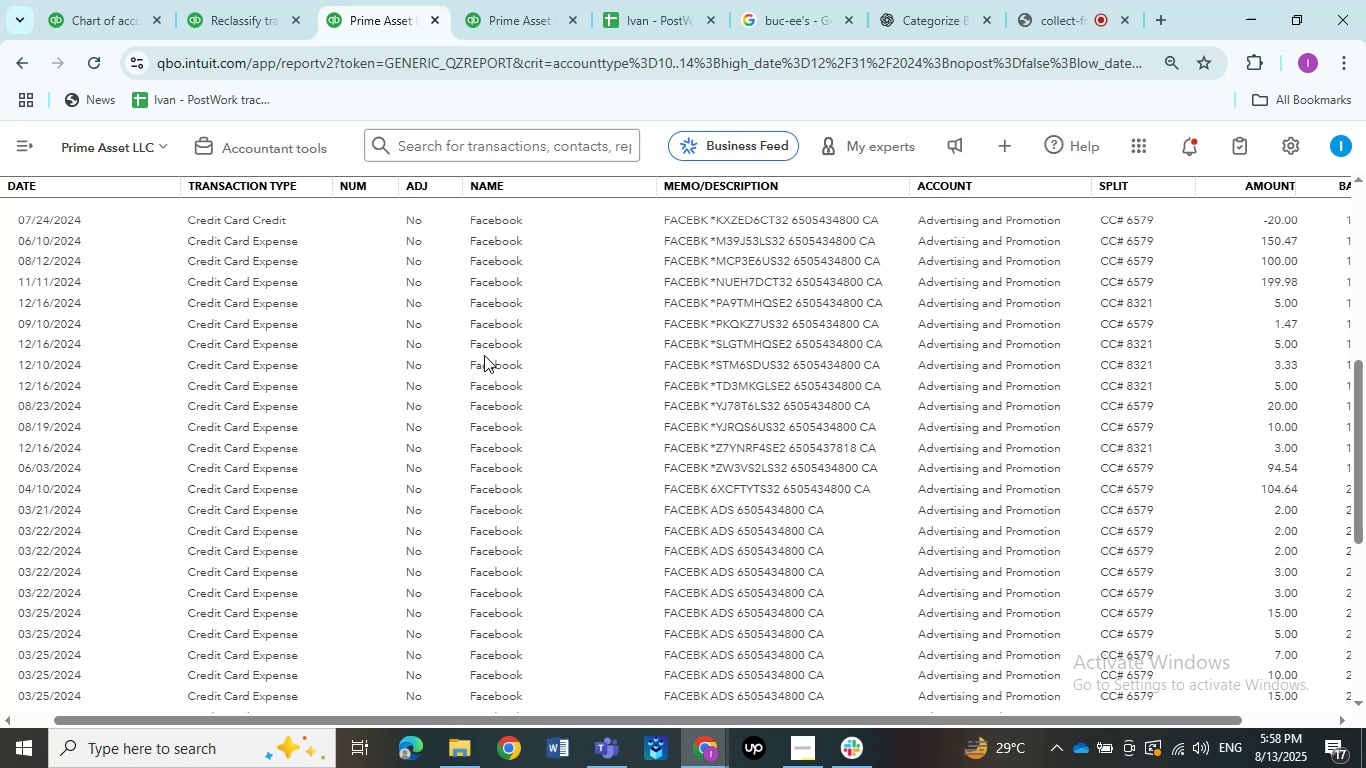 
wait(6.28)
 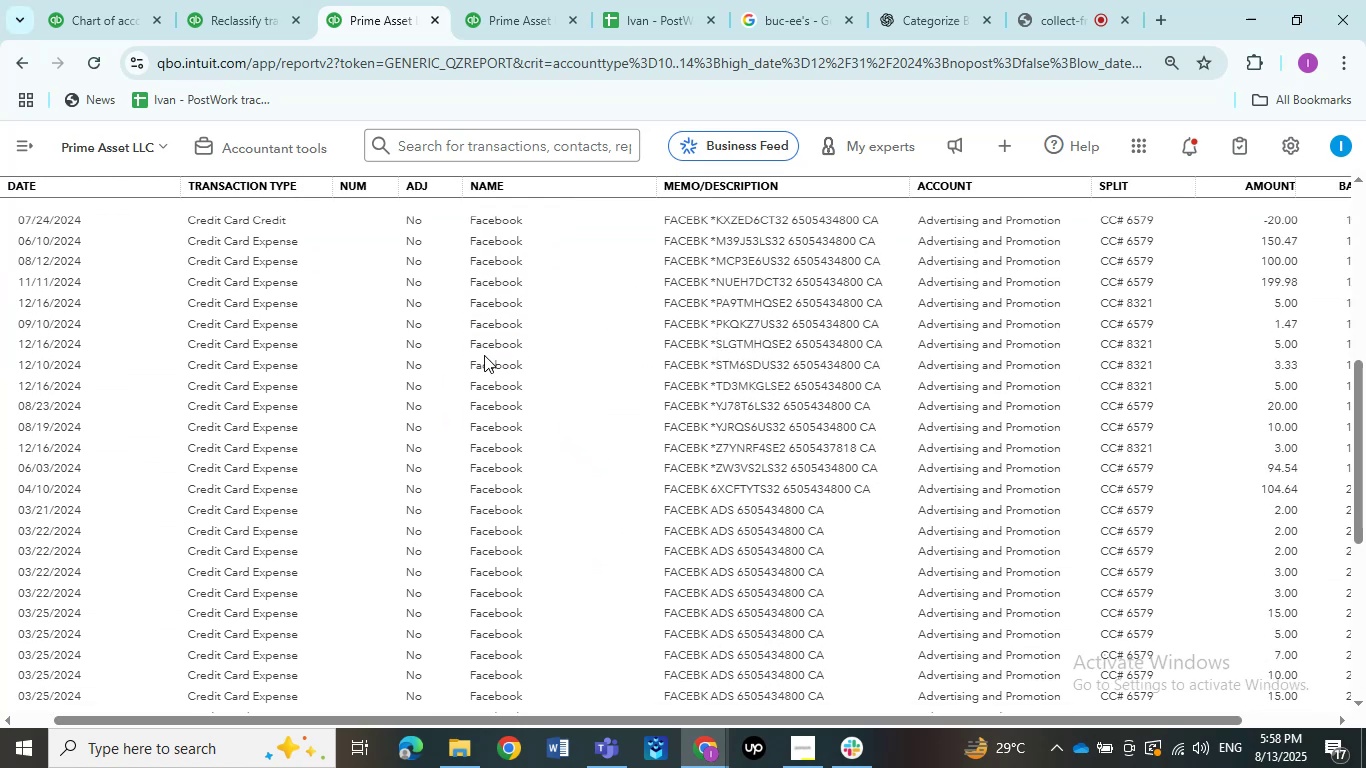 
scroll: coordinate [572, 414], scroll_direction: down, amount: 15.0
 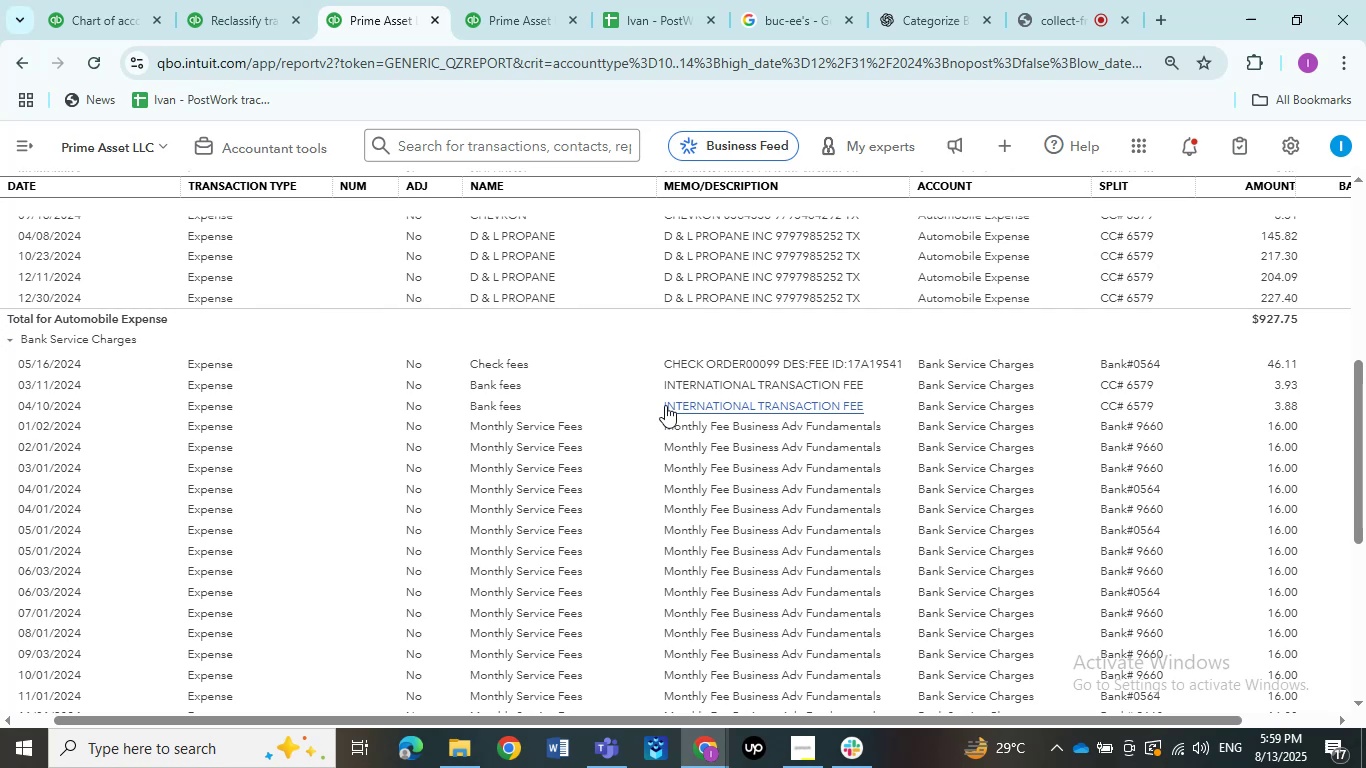 
wait(25.98)
 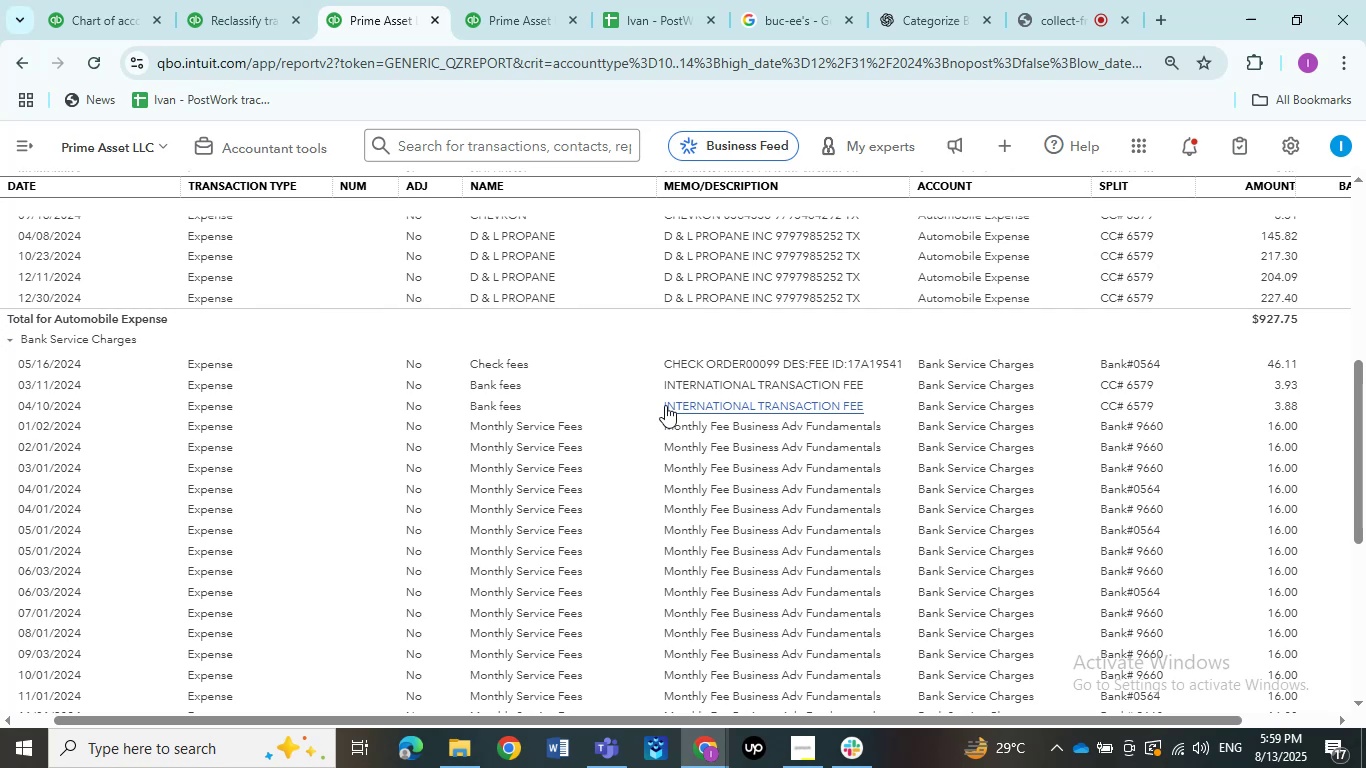 
left_click_drag(start_coordinate=[655, 426], to_coordinate=[638, 432])
 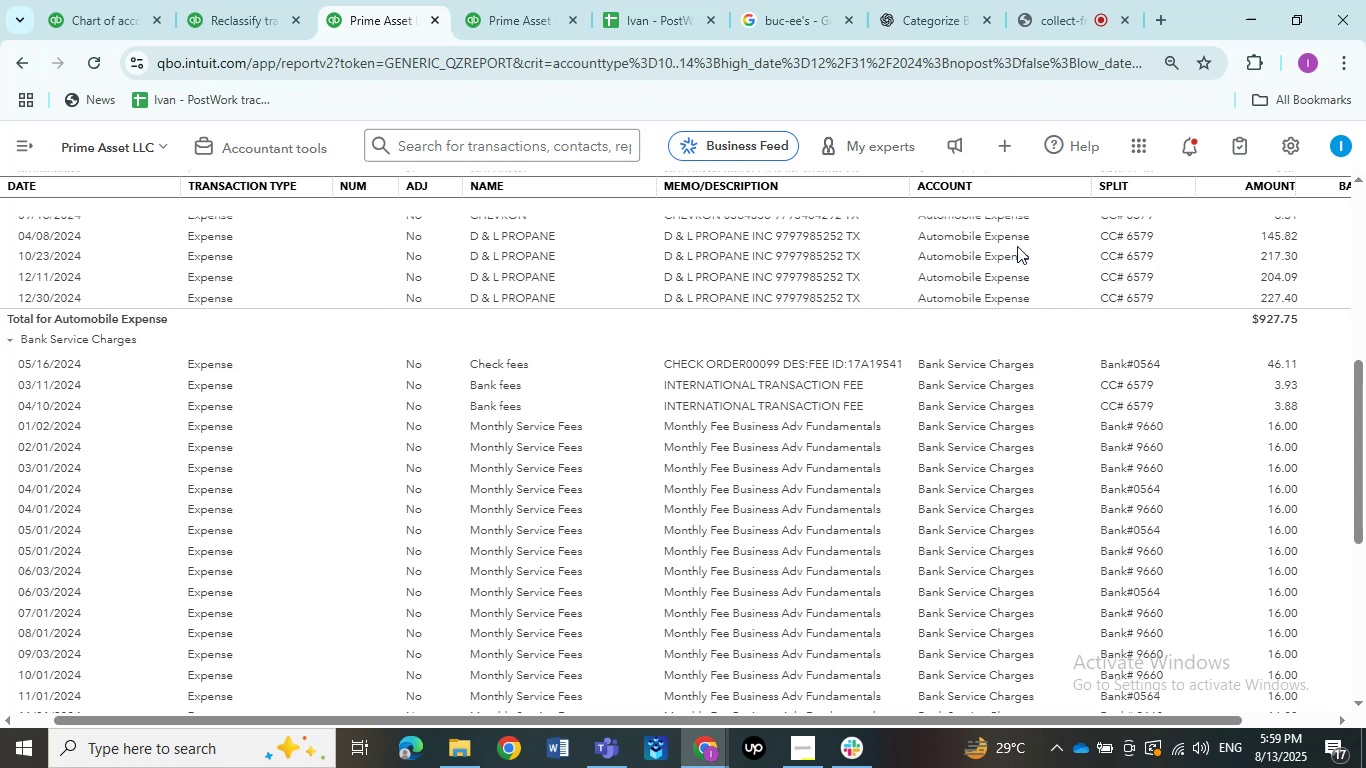 
key(Control+C)
 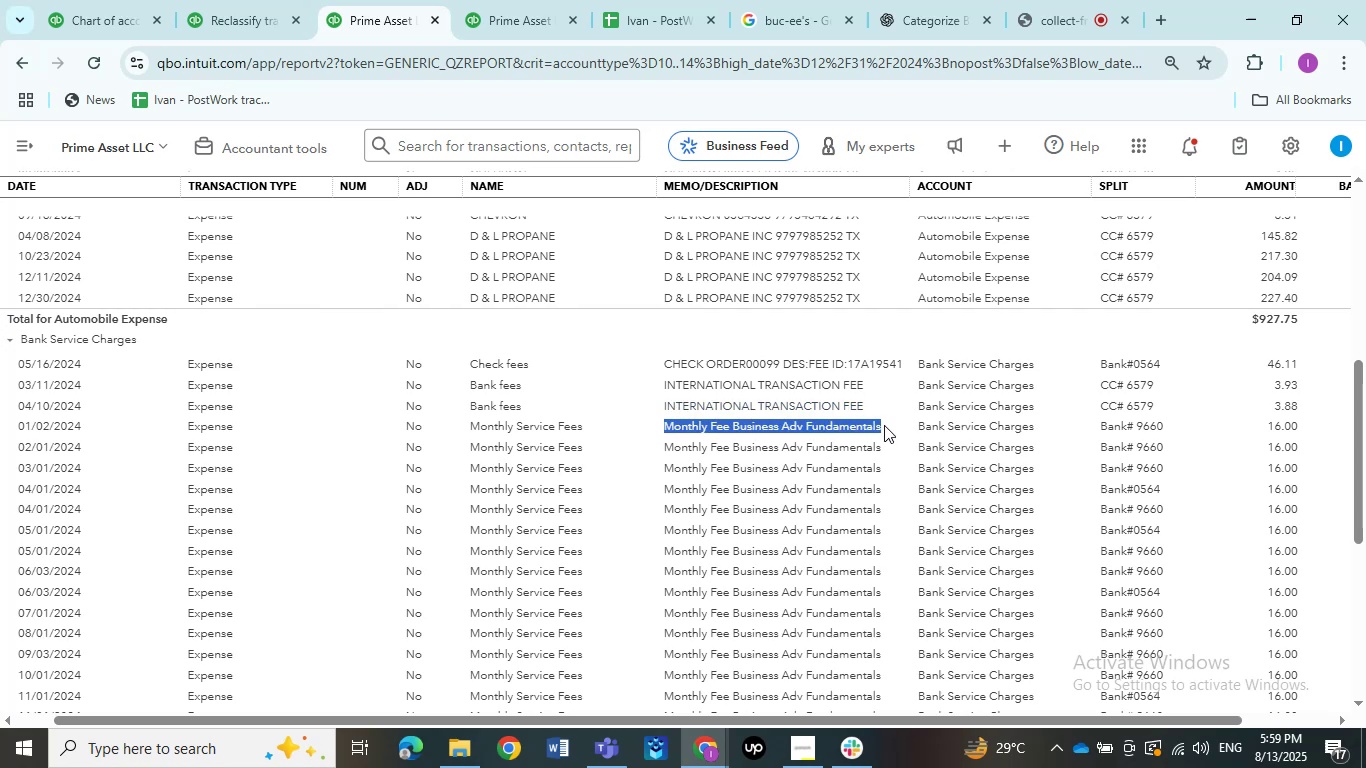 
key(Control+C)
 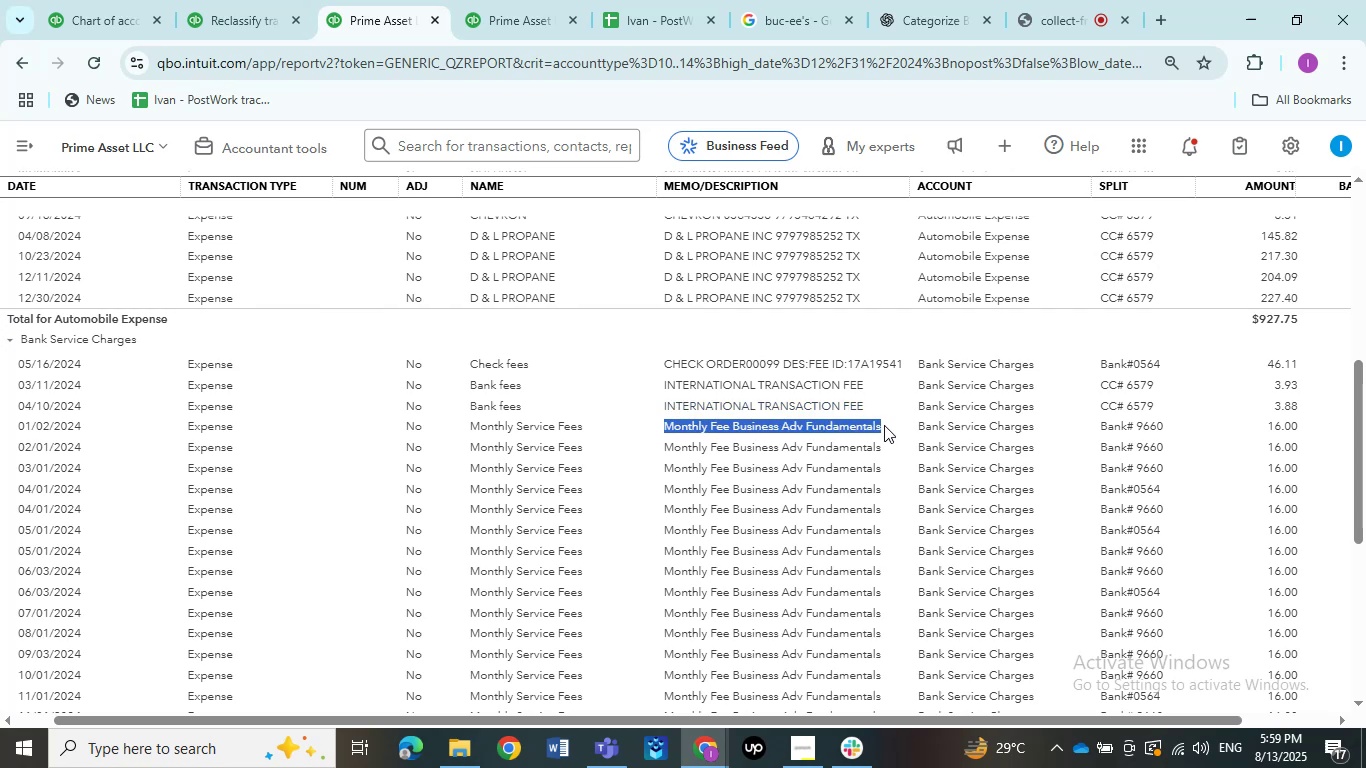 
key(Control+C)
 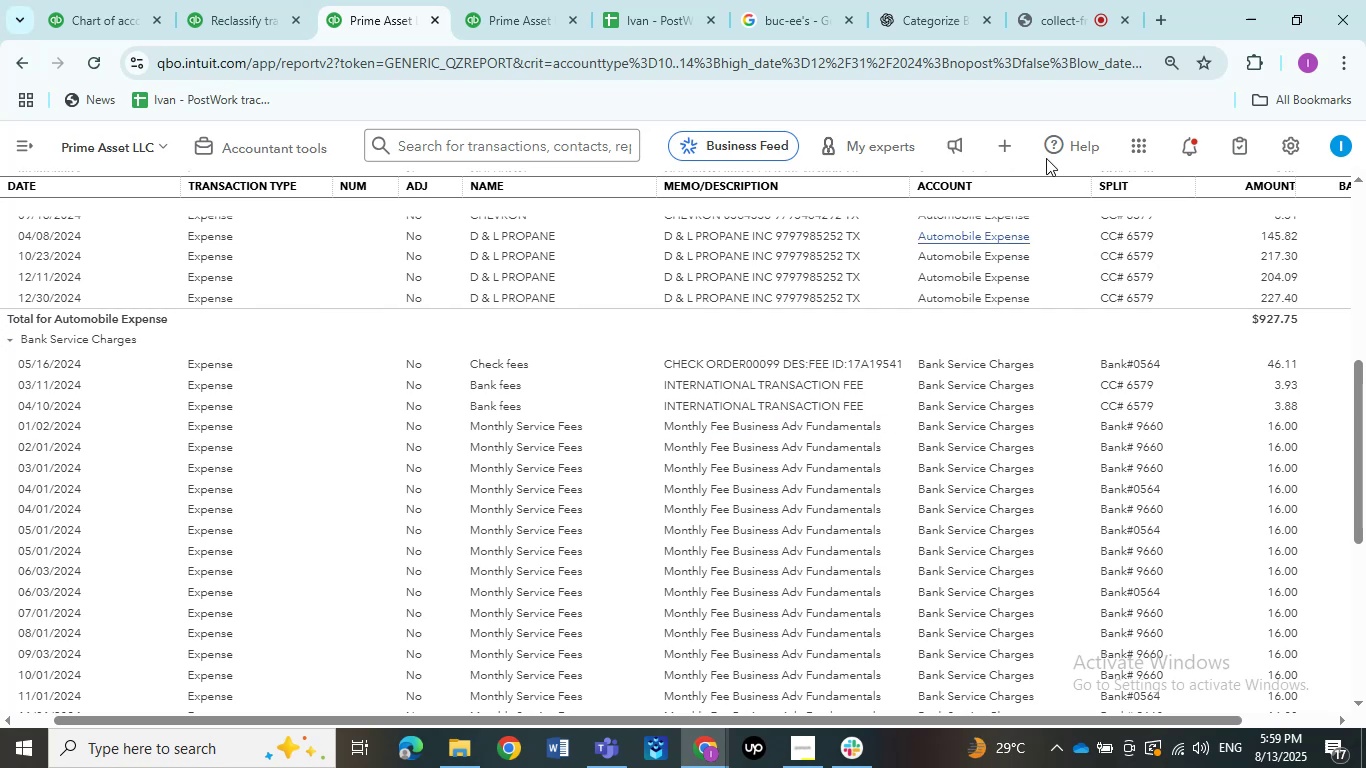 
left_click([933, 1])
 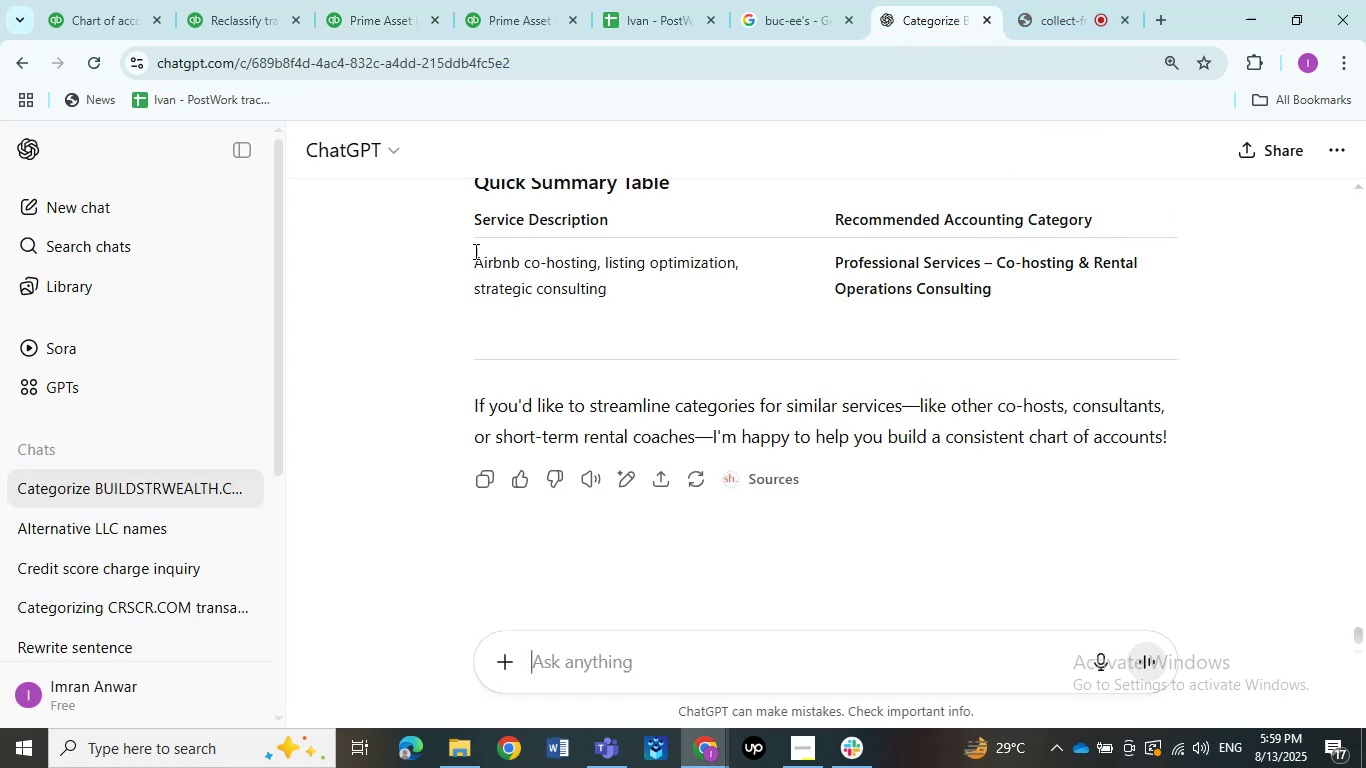 
key(Control+ControlLeft)
 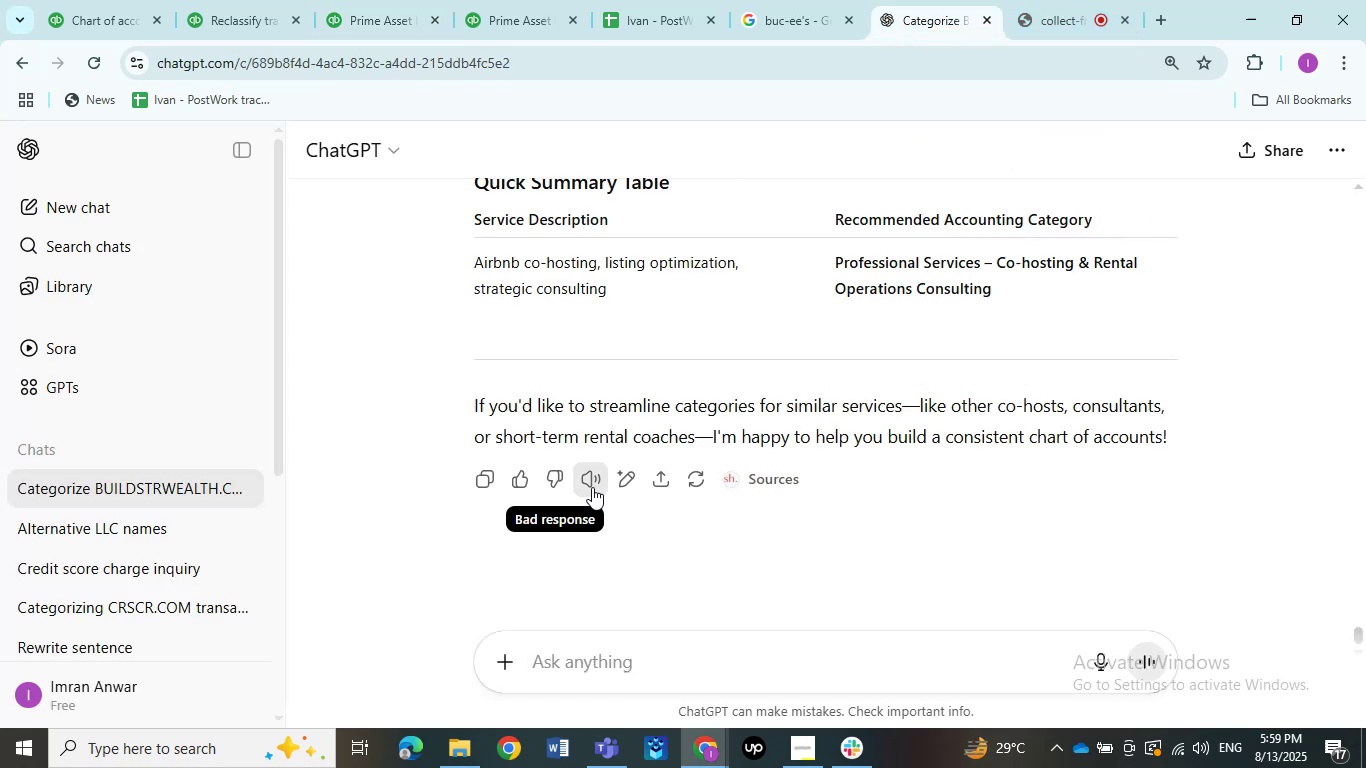 
key(Control+V)
 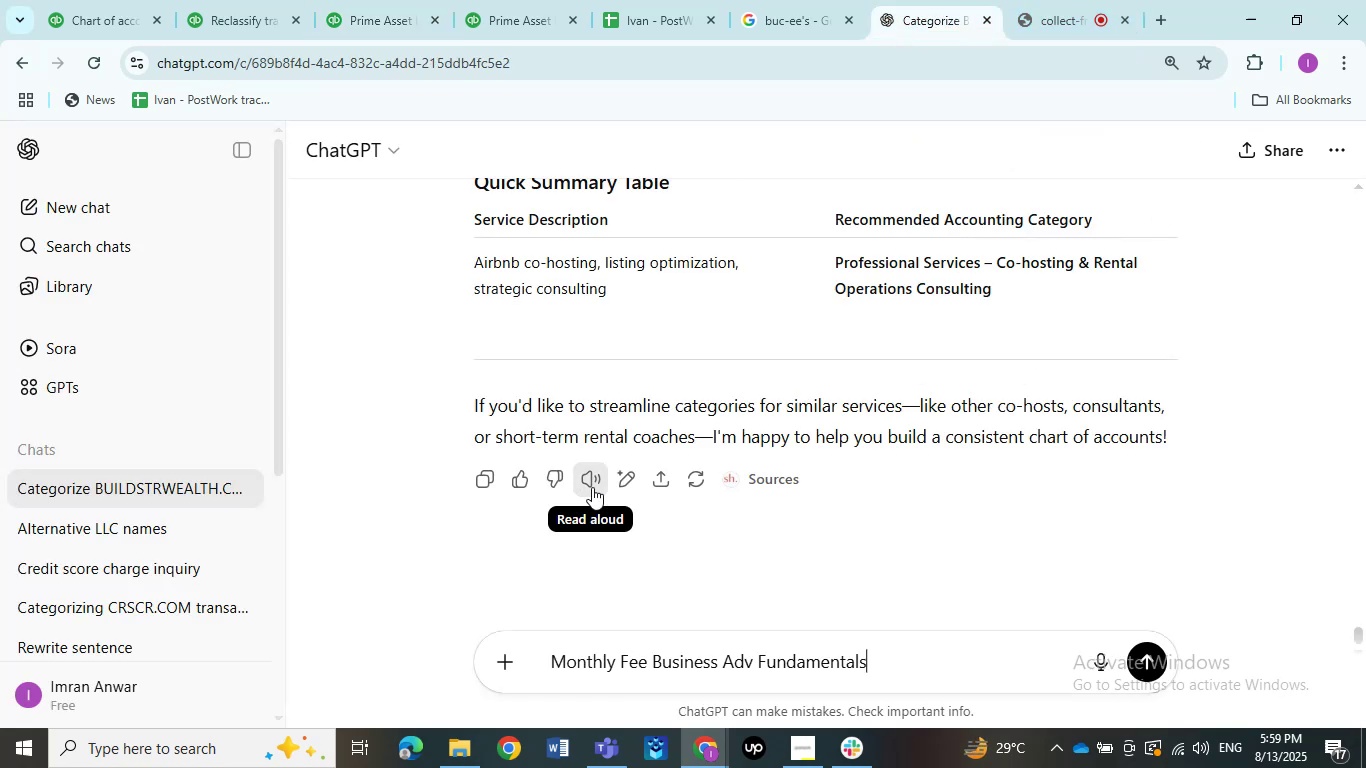 
key(NumpadEnter)
 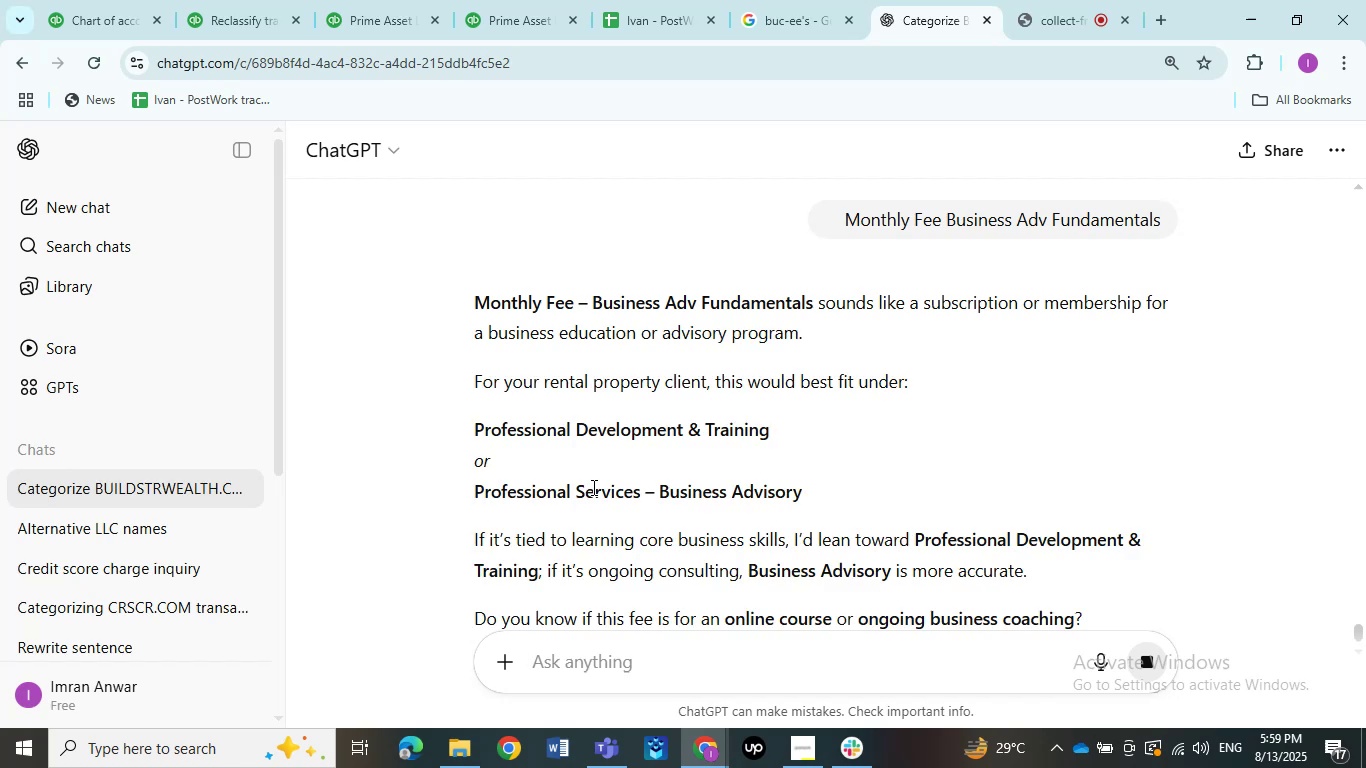 
wait(7.25)
 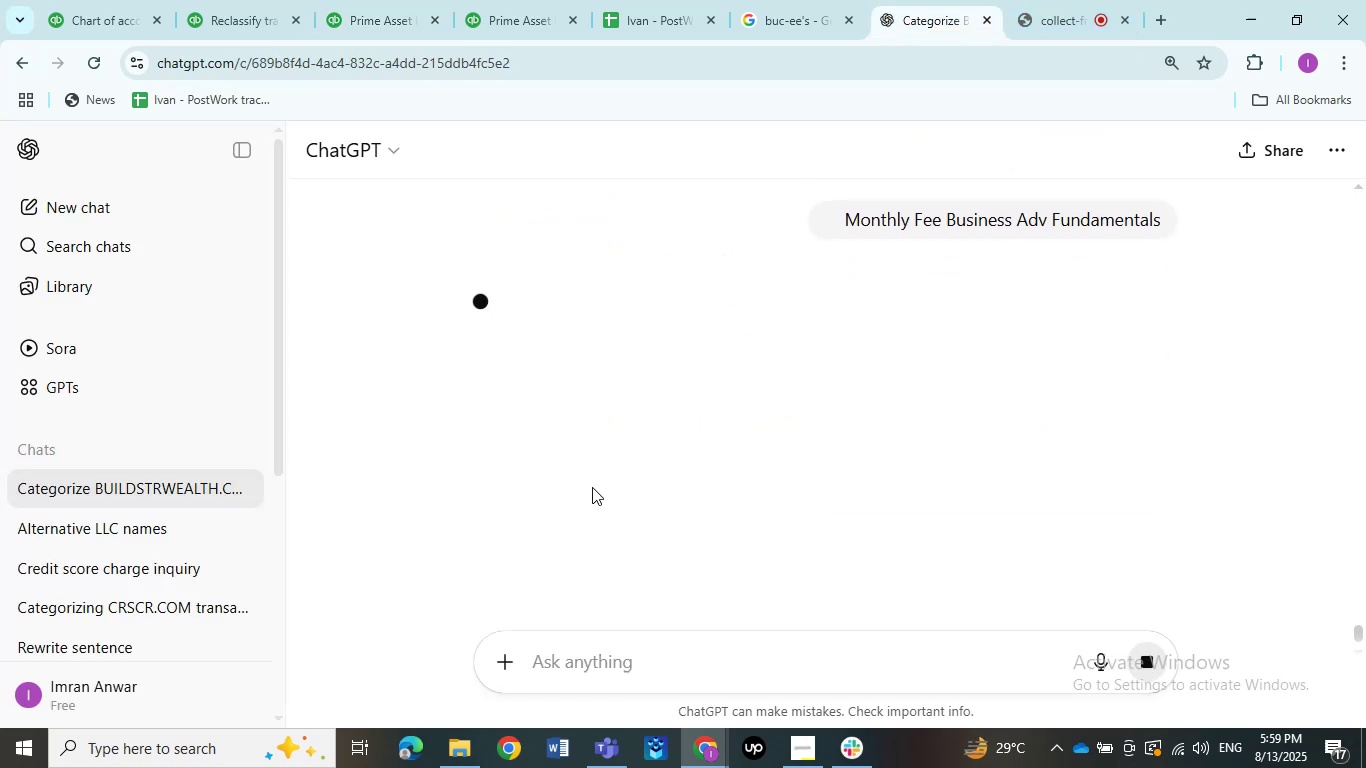 
scroll: coordinate [624, 424], scroll_direction: down, amount: 1.0
 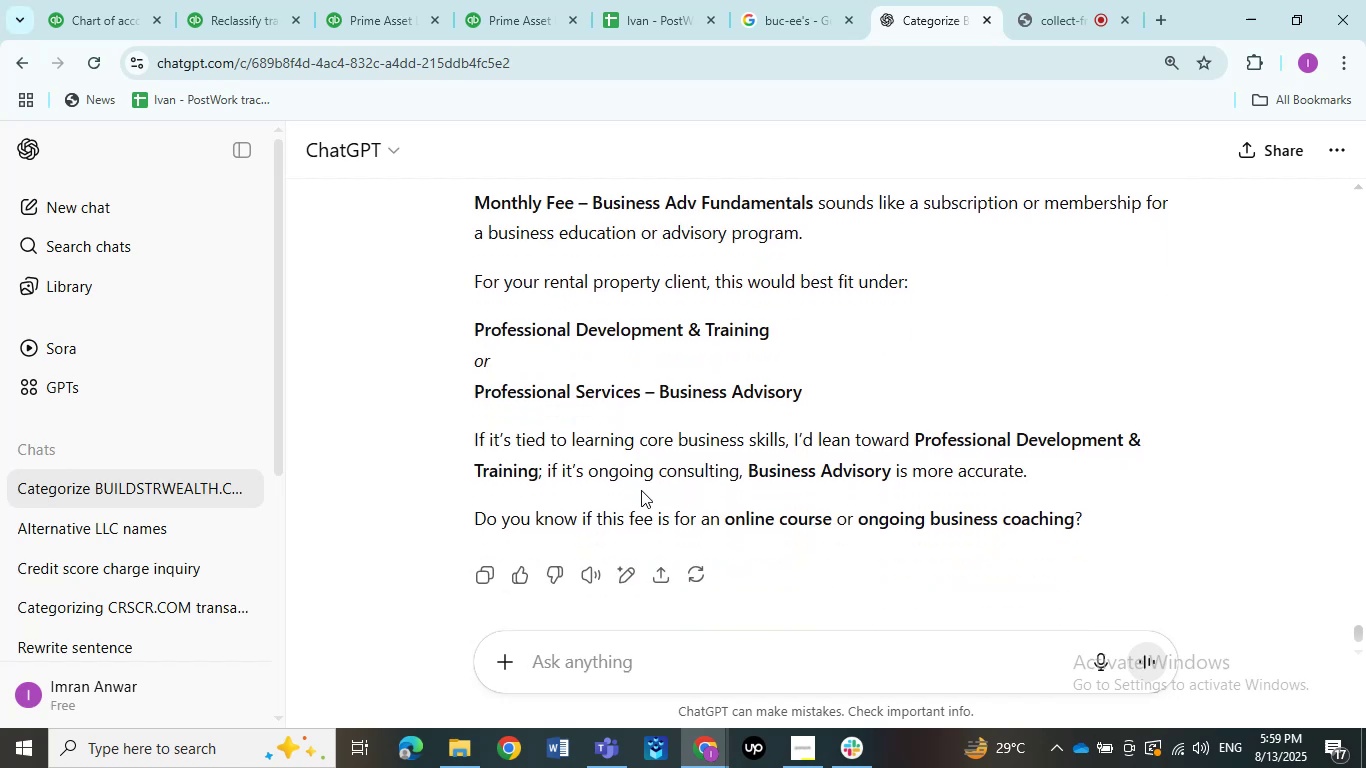 
wait(7.55)
 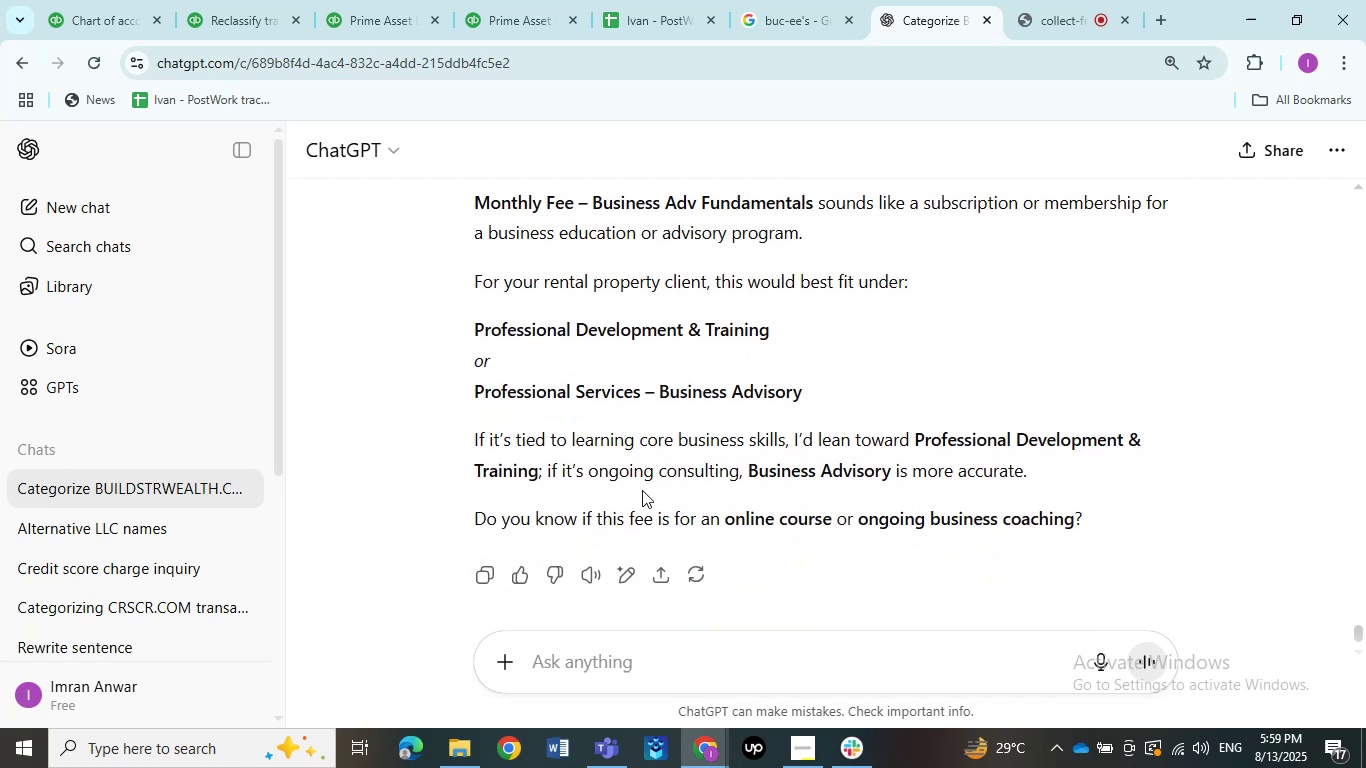 
scroll: coordinate [653, 492], scroll_direction: up, amount: 1.0
 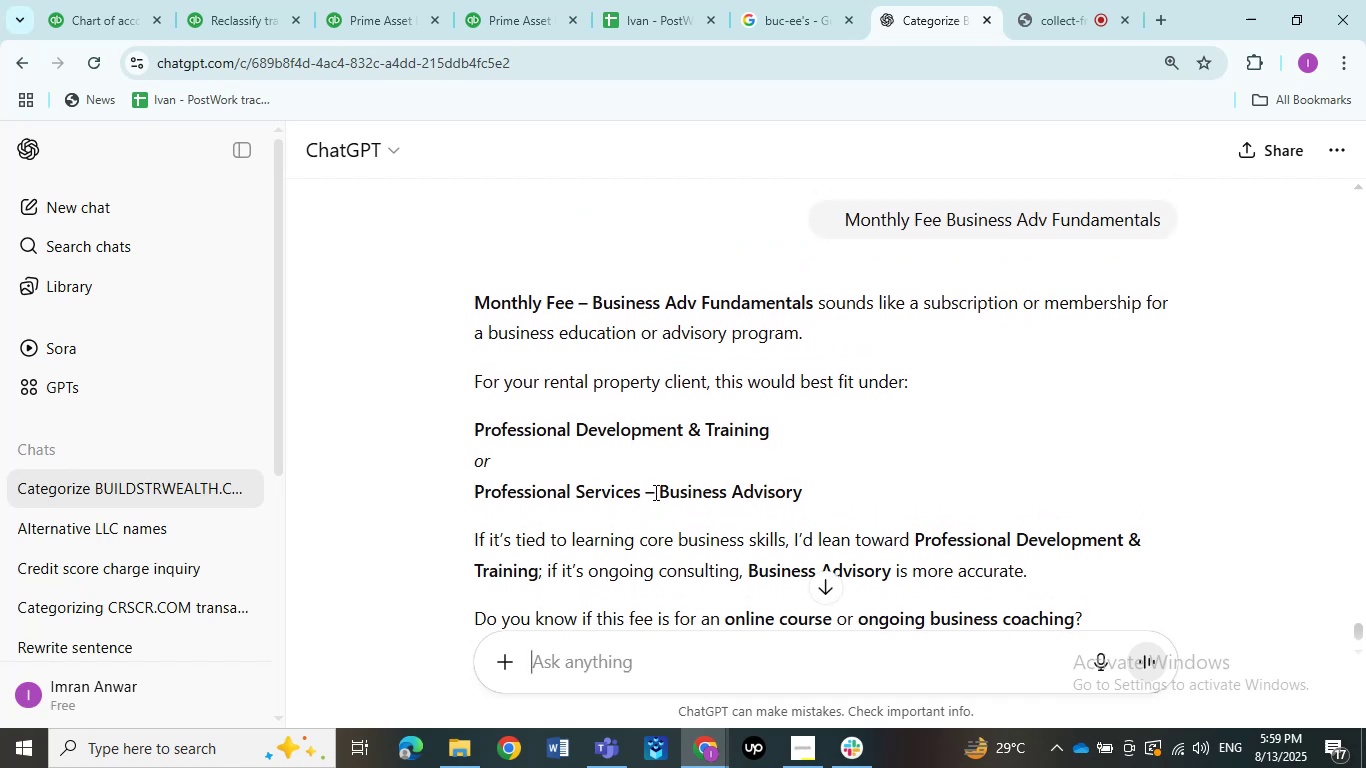 
wait(9.03)
 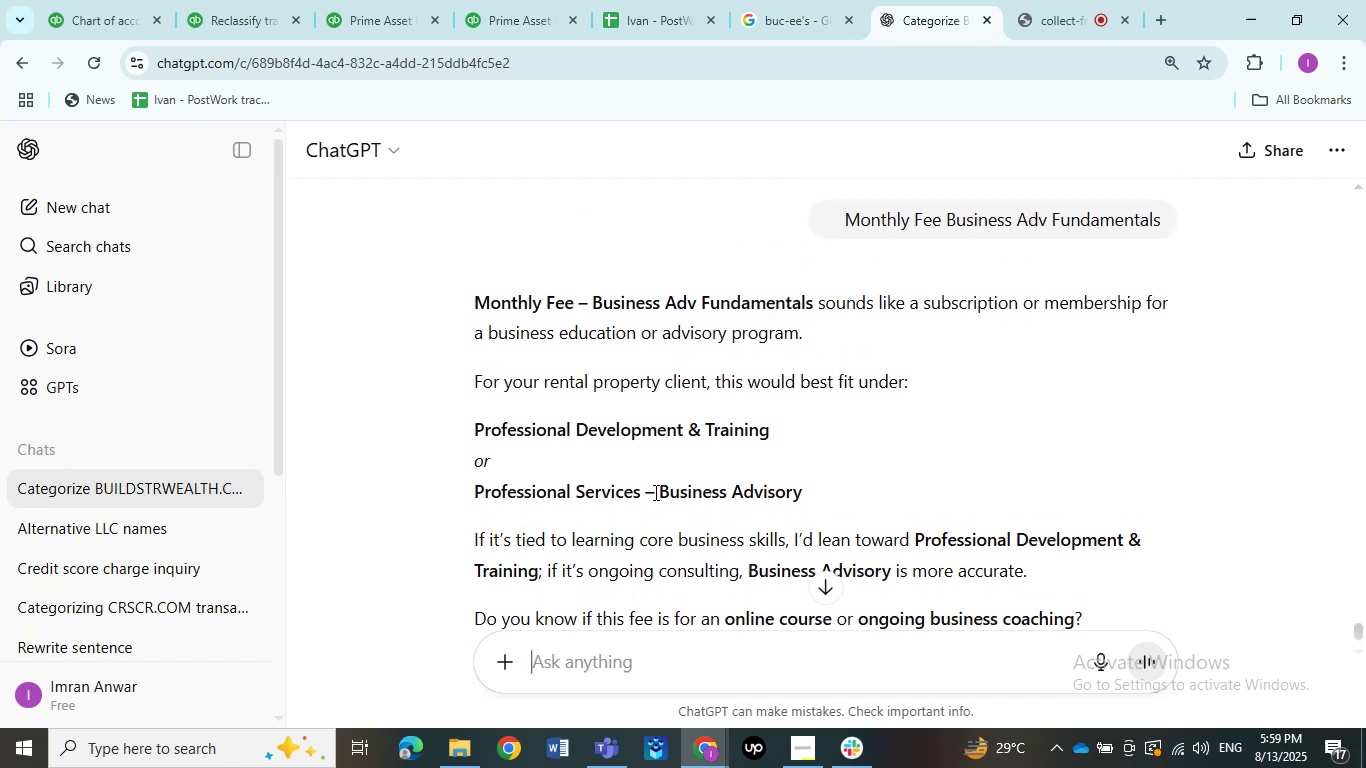 
scroll: coordinate [654, 492], scroll_direction: down, amount: 4.0
 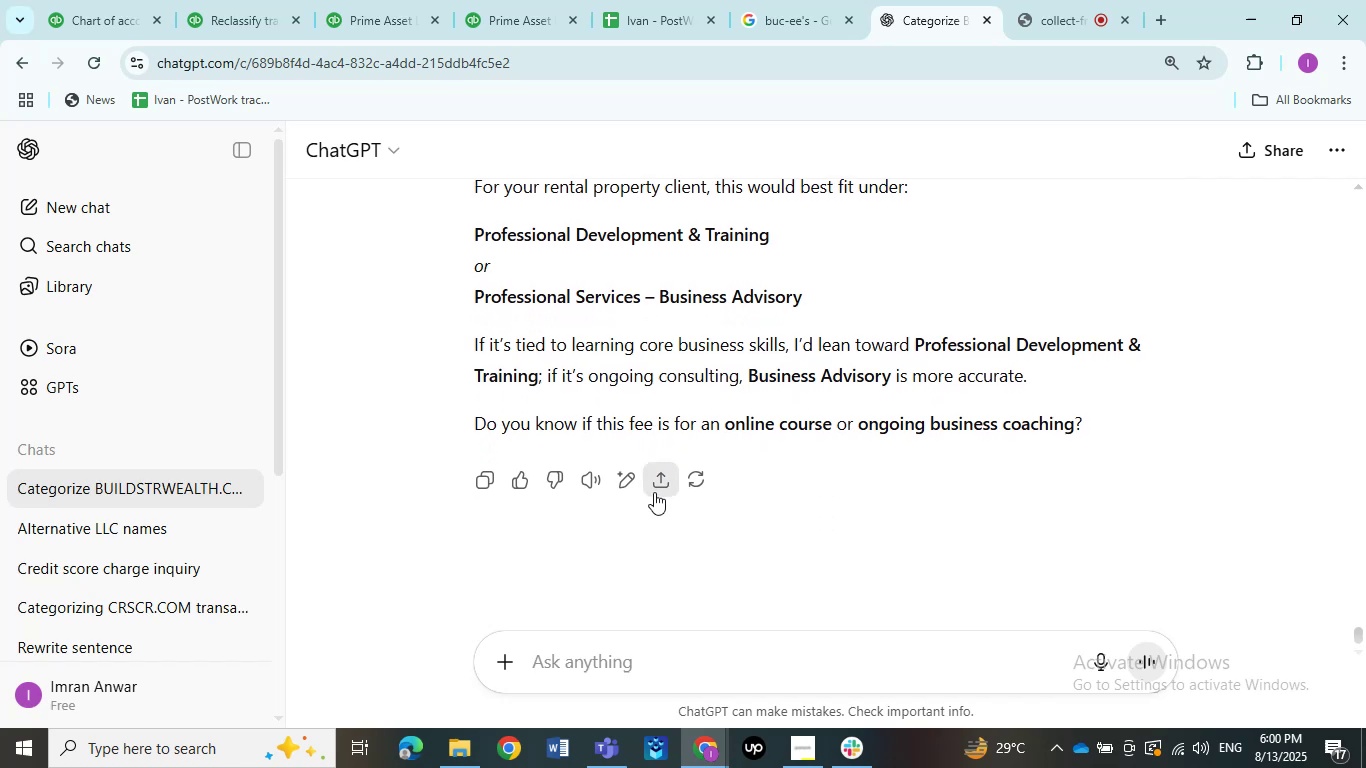 
scroll: coordinate [654, 492], scroll_direction: up, amount: 1.0
 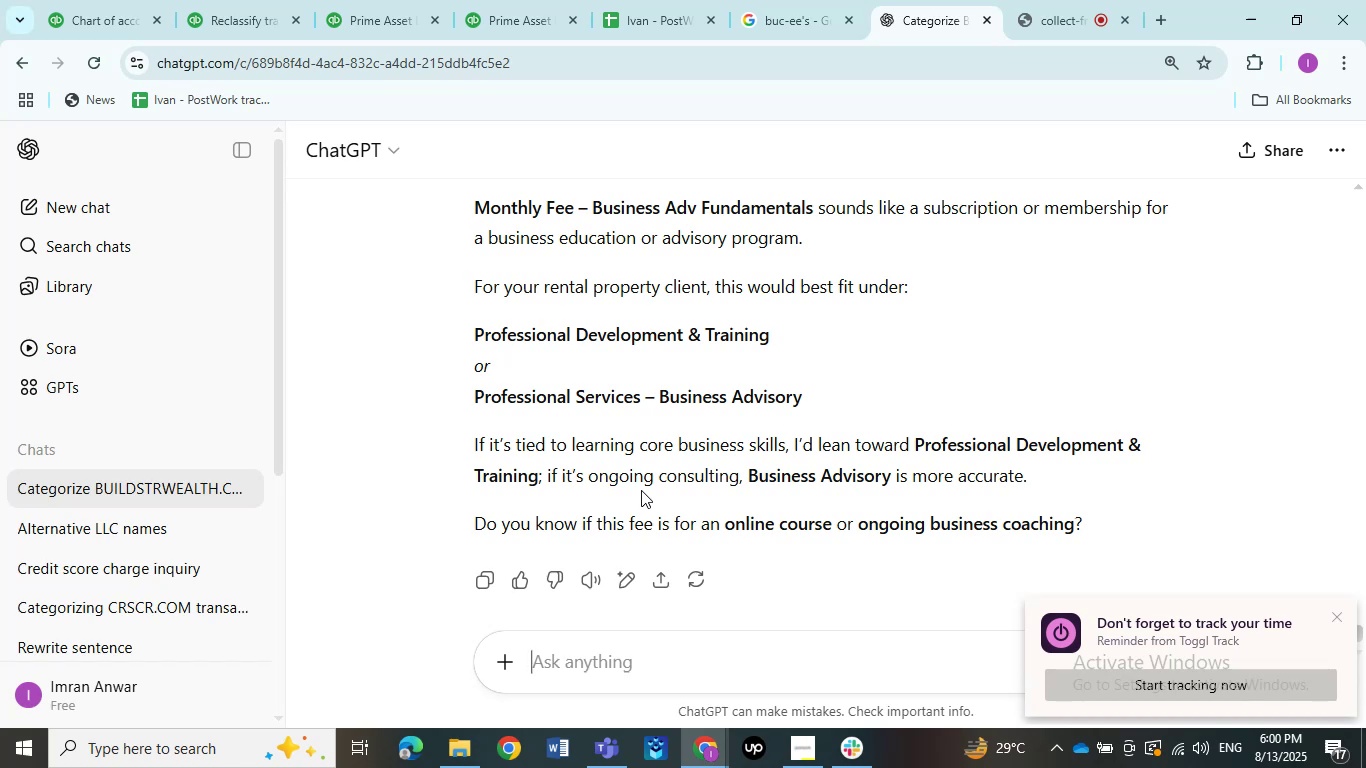 
wait(18.97)
 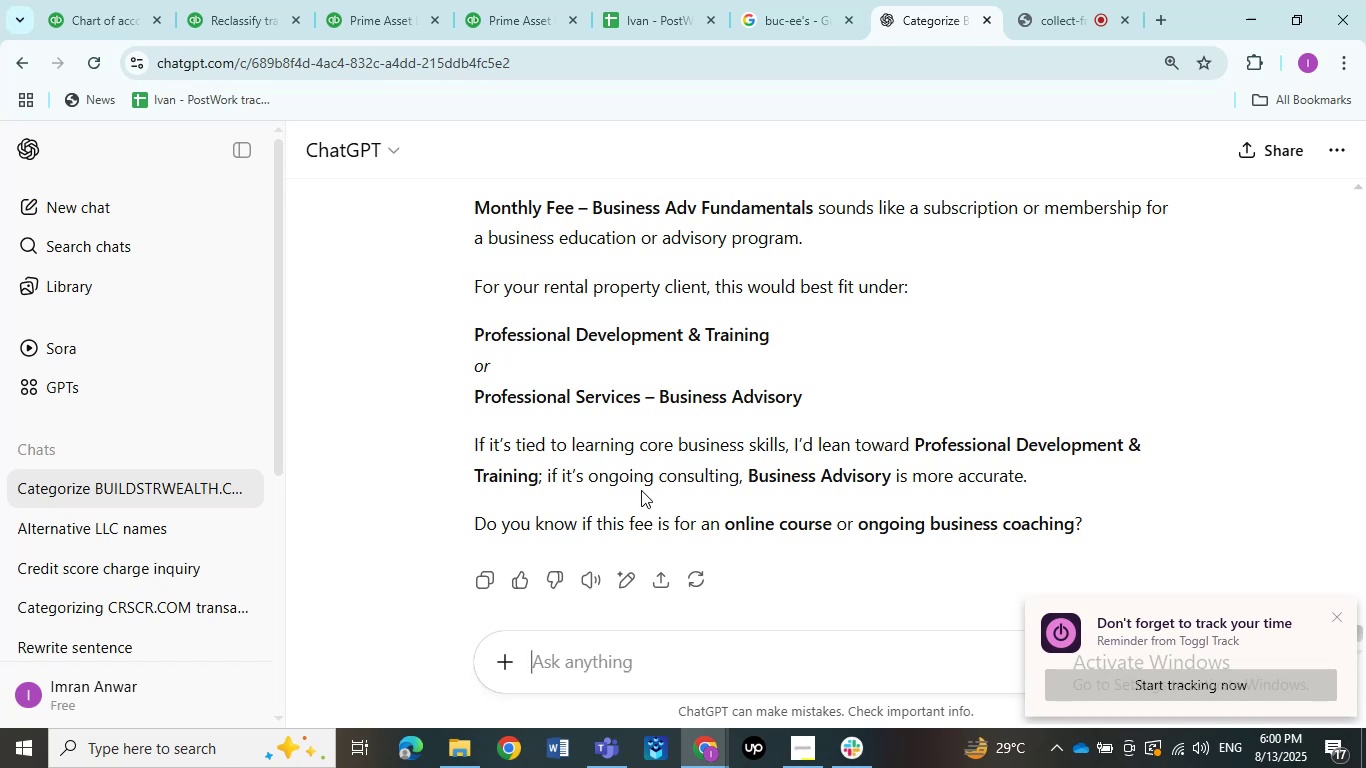 
scroll: coordinate [593, 446], scroll_direction: down, amount: 2.0
 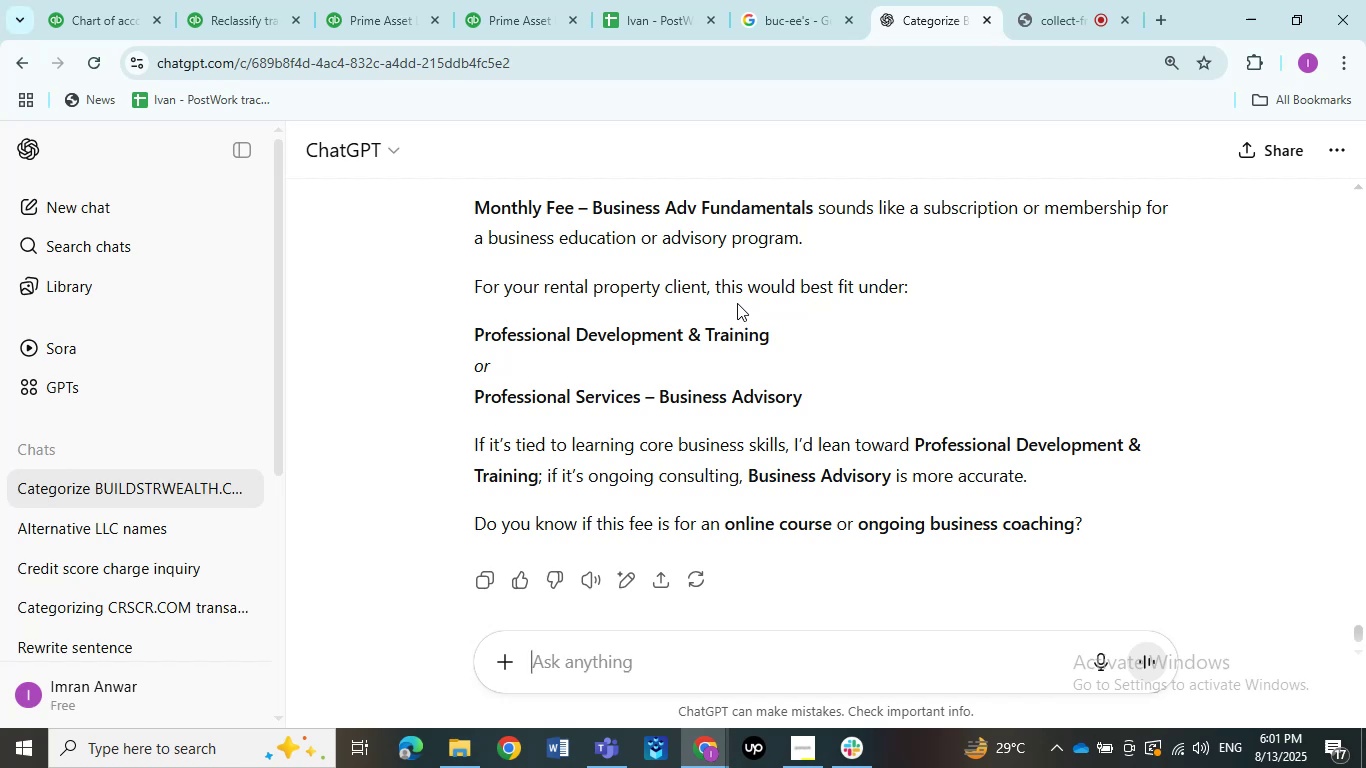 
wait(56.04)
 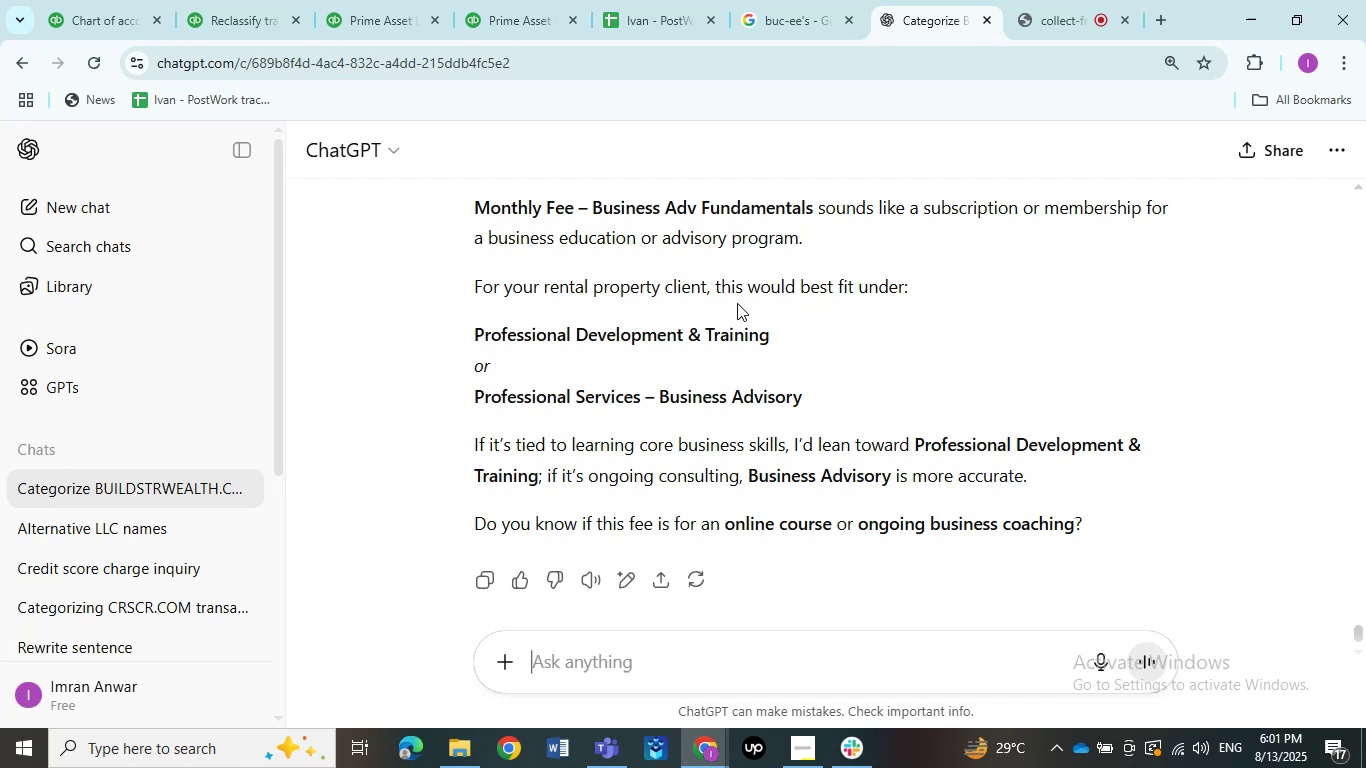 
scroll: coordinate [772, 319], scroll_direction: down, amount: 4.0
 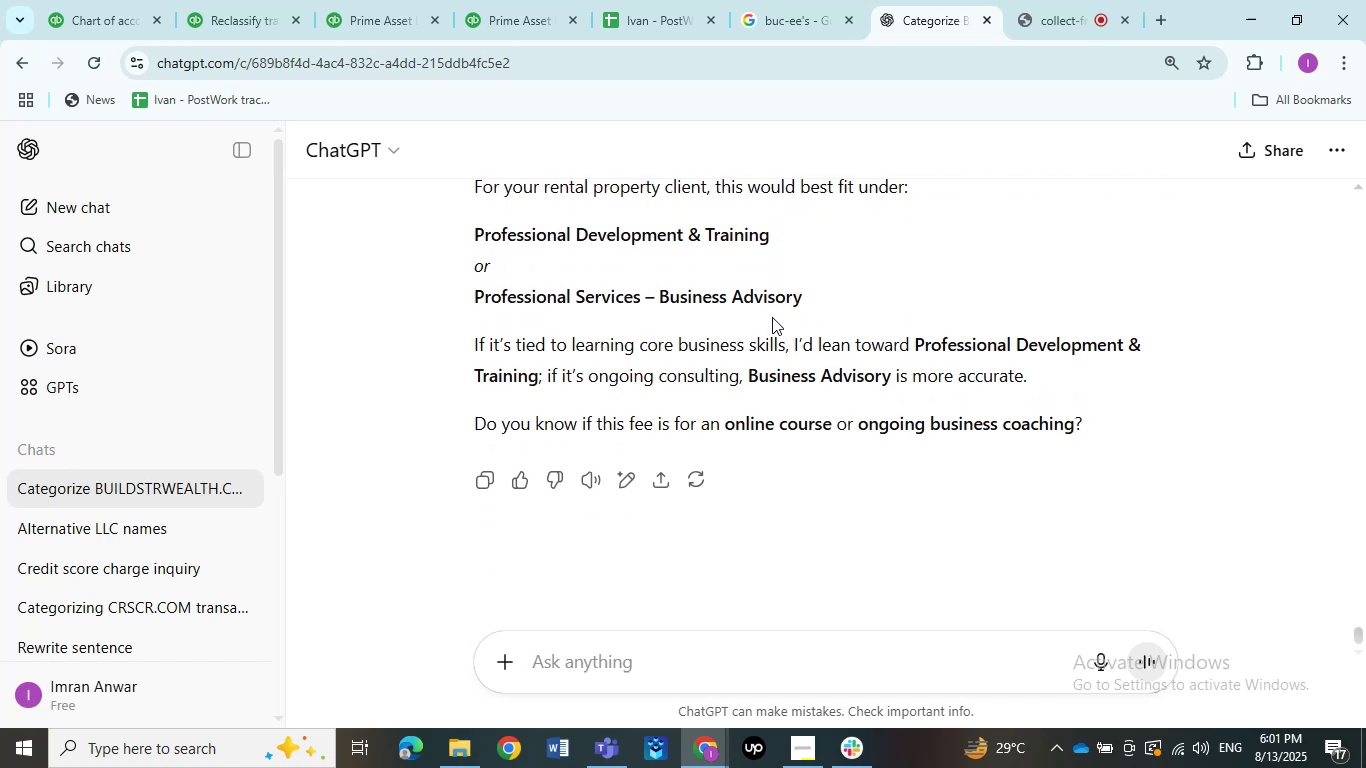 
scroll: coordinate [830, 353], scroll_direction: up, amount: 1.0
 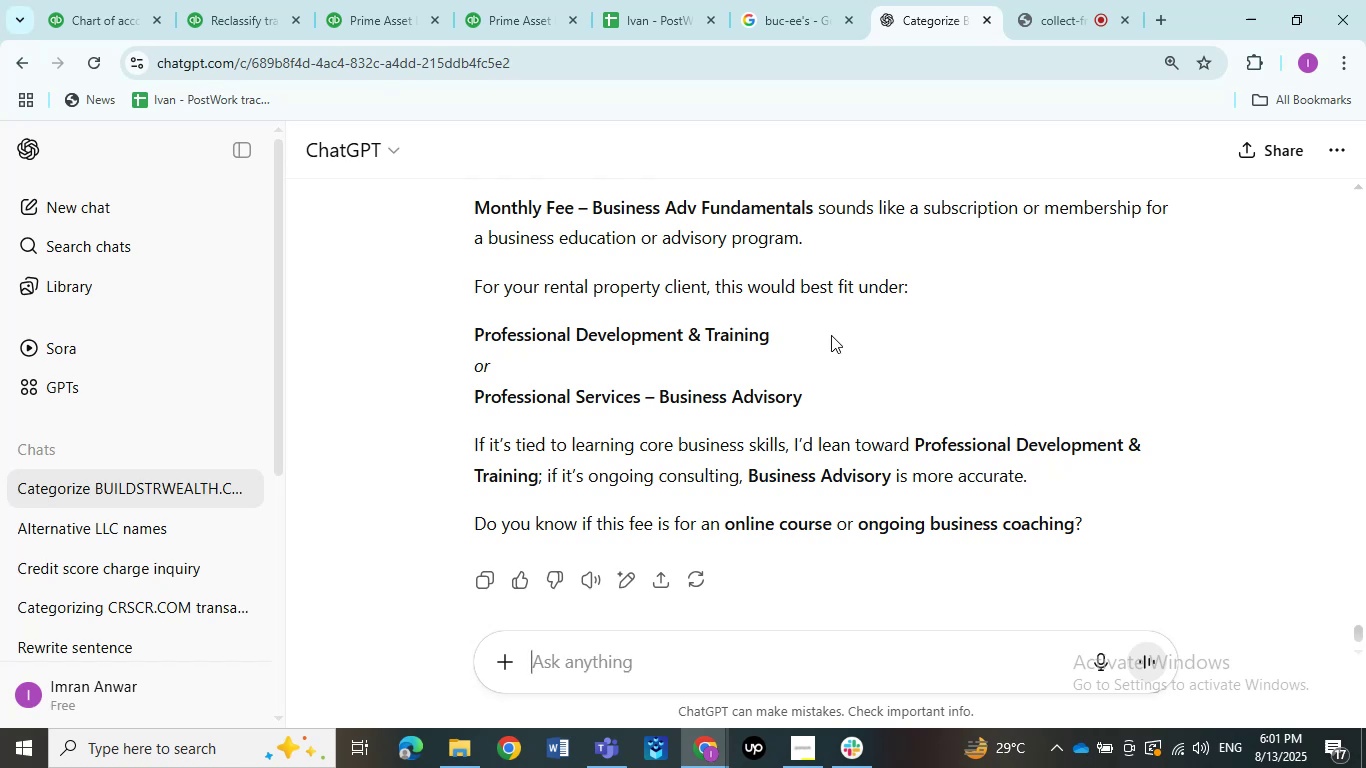 
wait(7.7)
 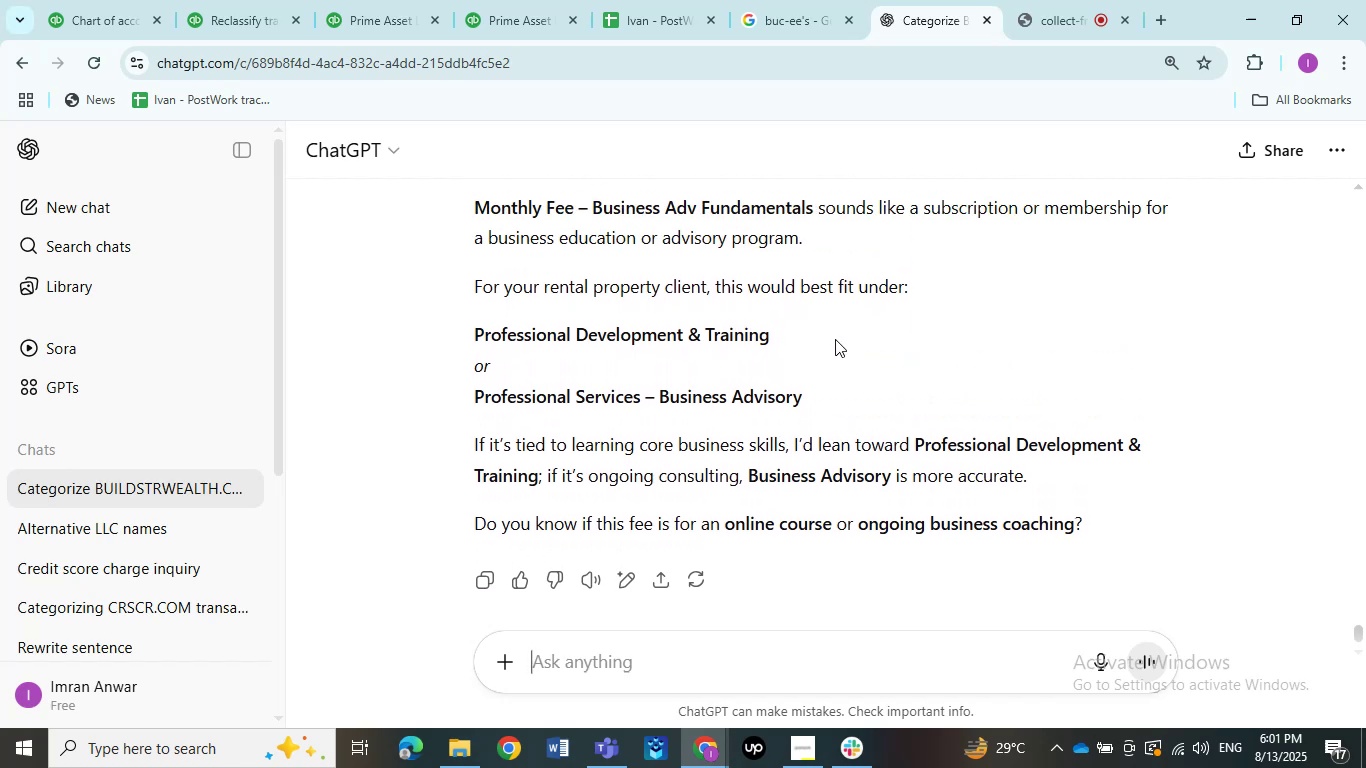 
mouse_move([341, -21])
 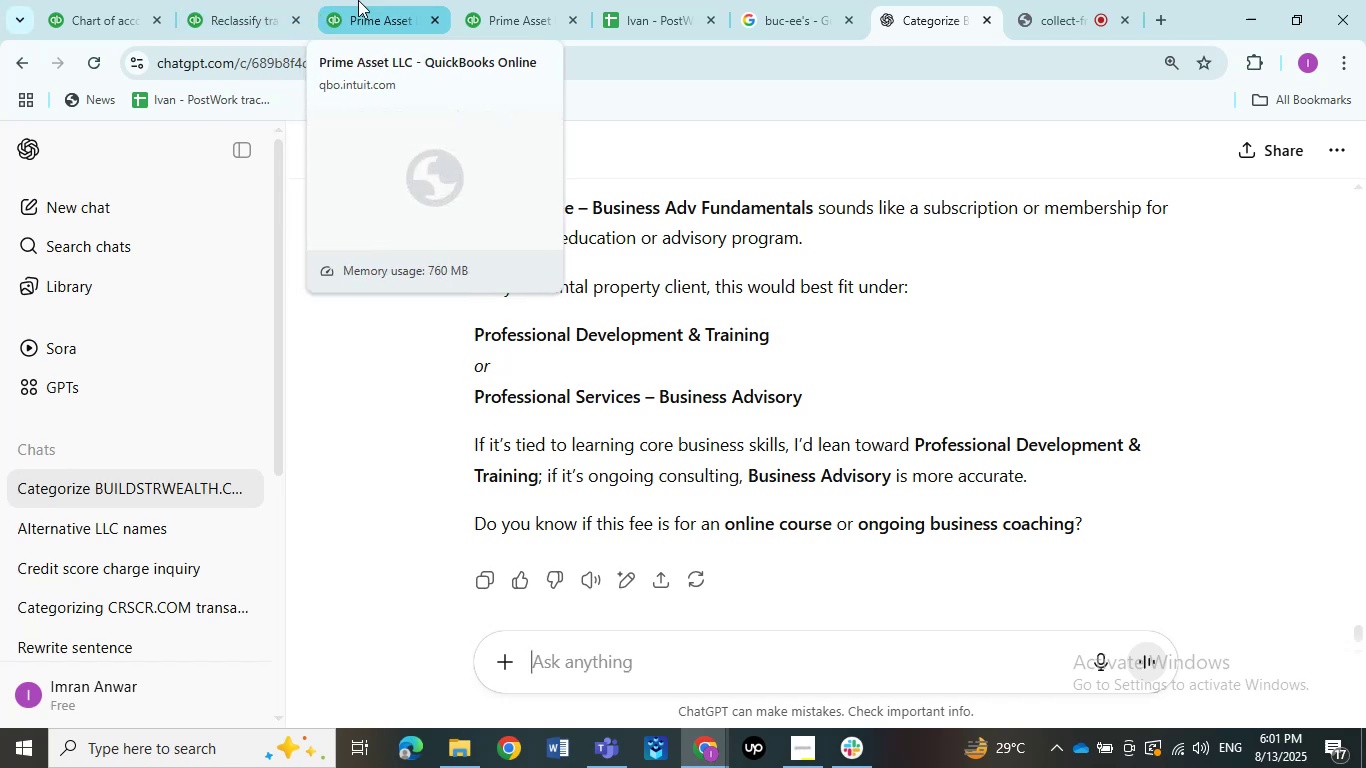 
left_click([363, 0])
 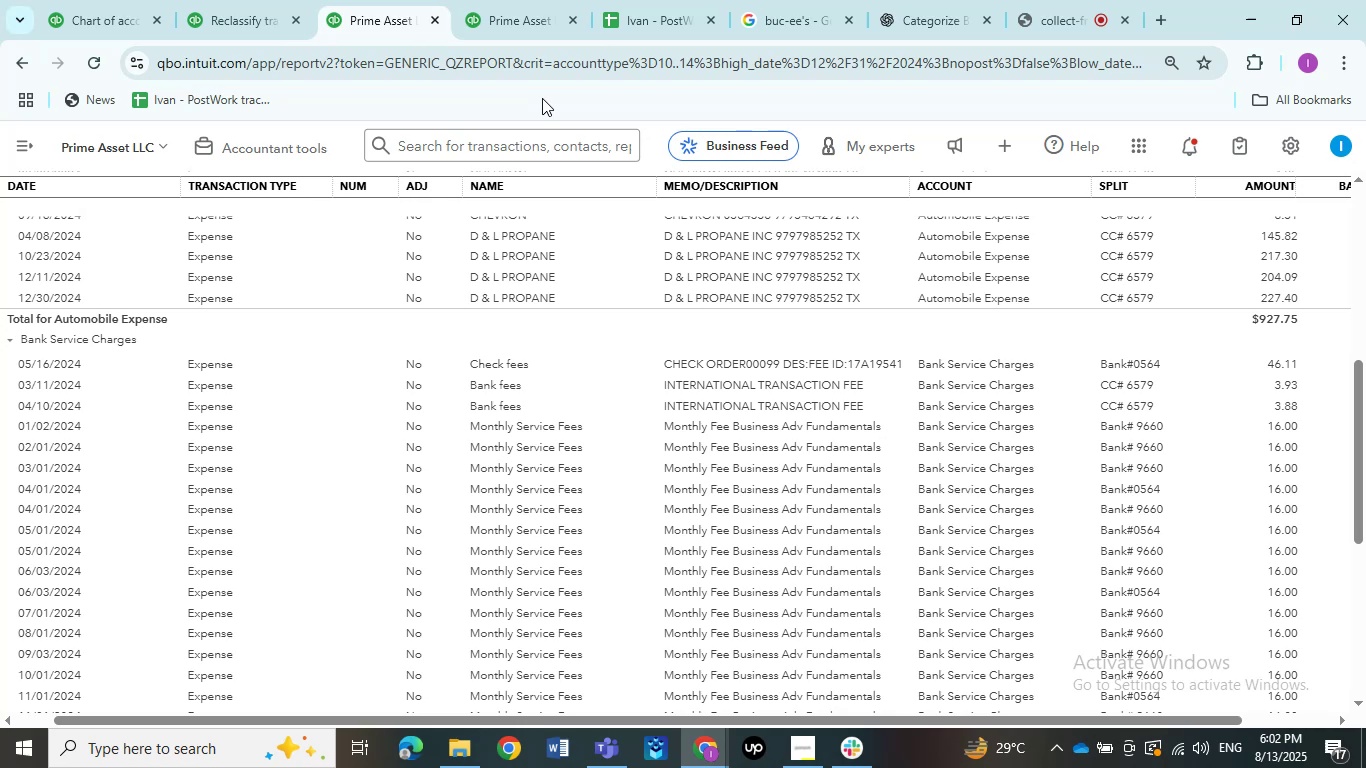 
wait(64.83)
 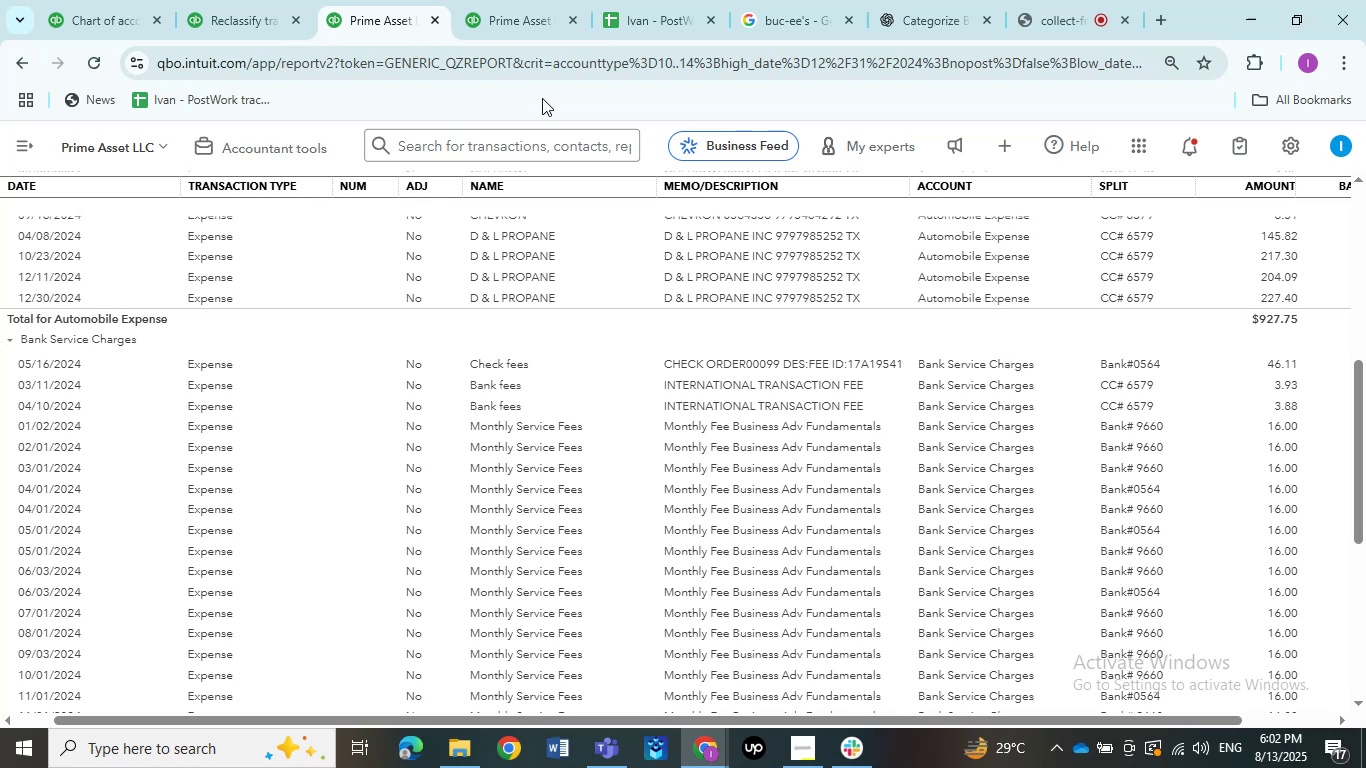 
scroll: coordinate [572, 488], scroll_direction: down, amount: 6.0
 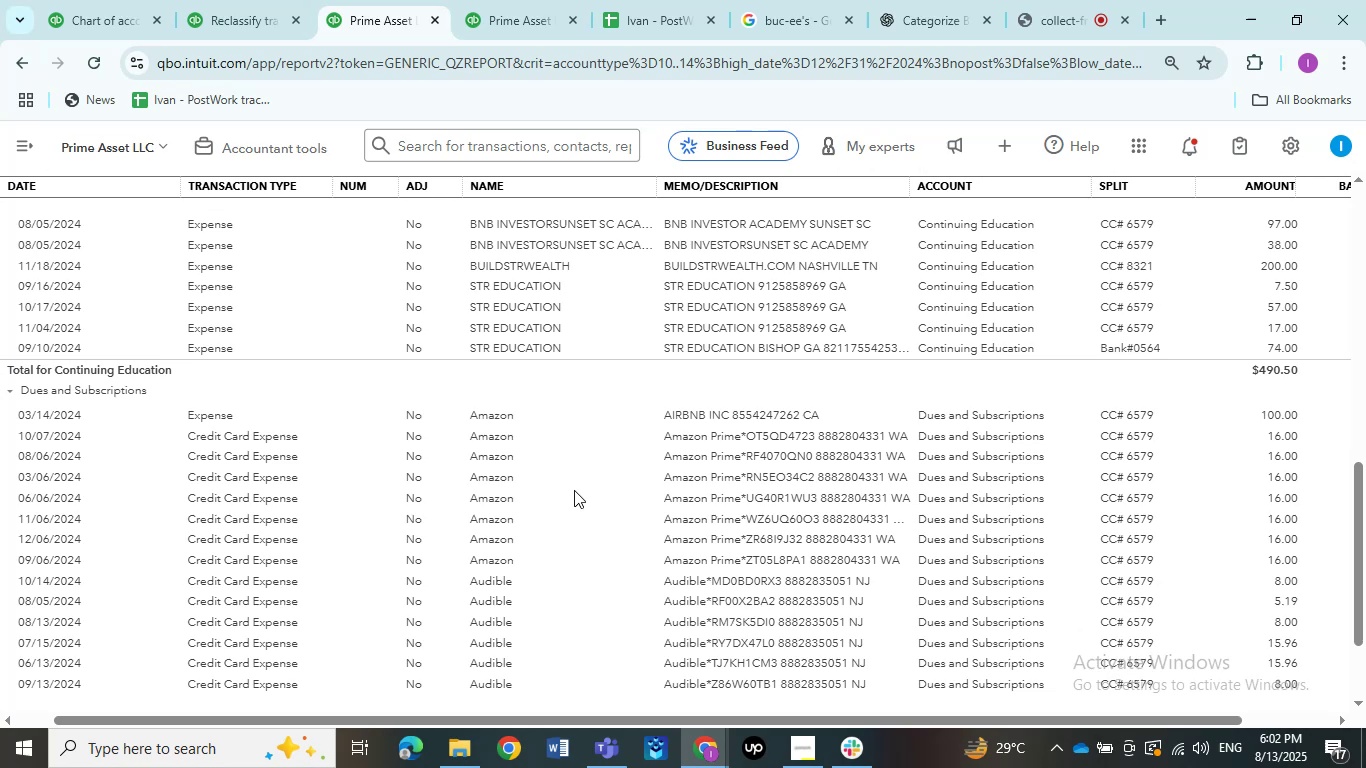 
wait(17.02)
 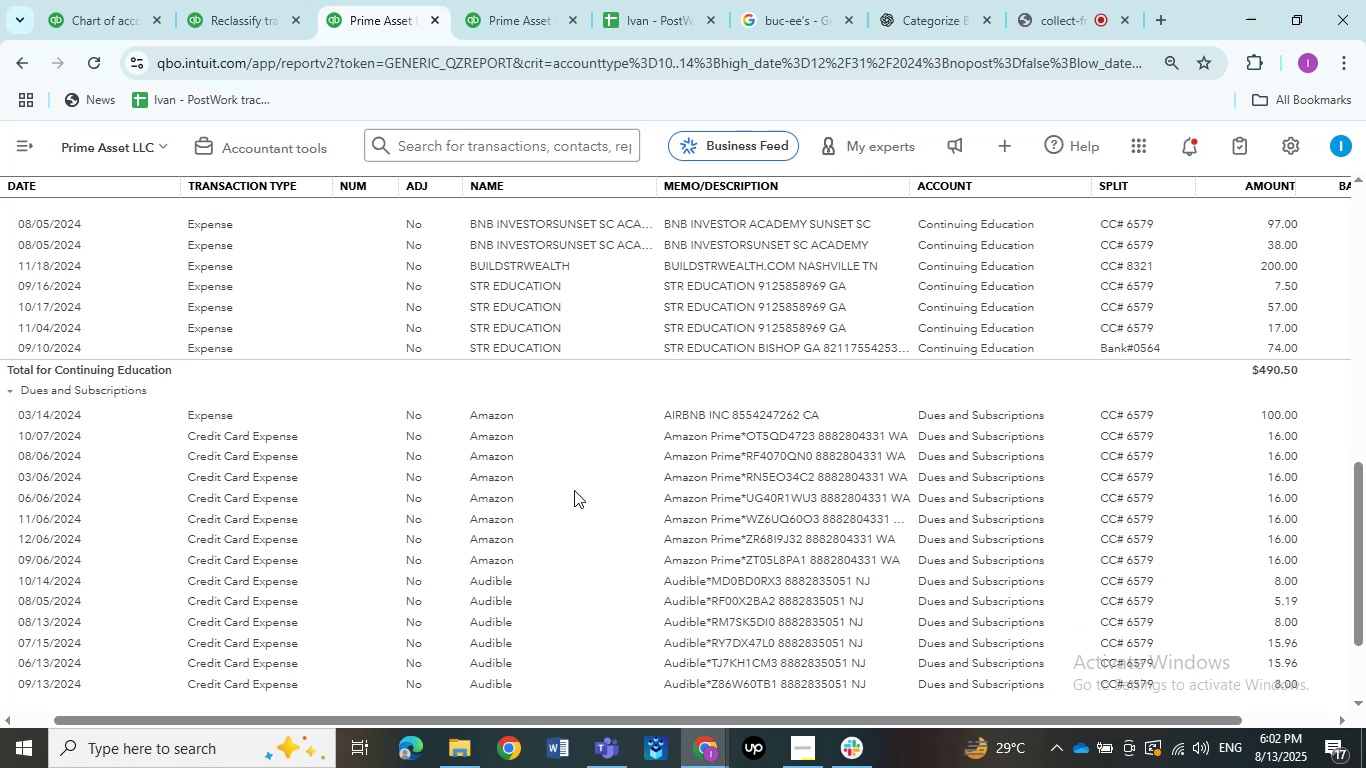 
scroll: coordinate [574, 490], scroll_direction: up, amount: 2.0
 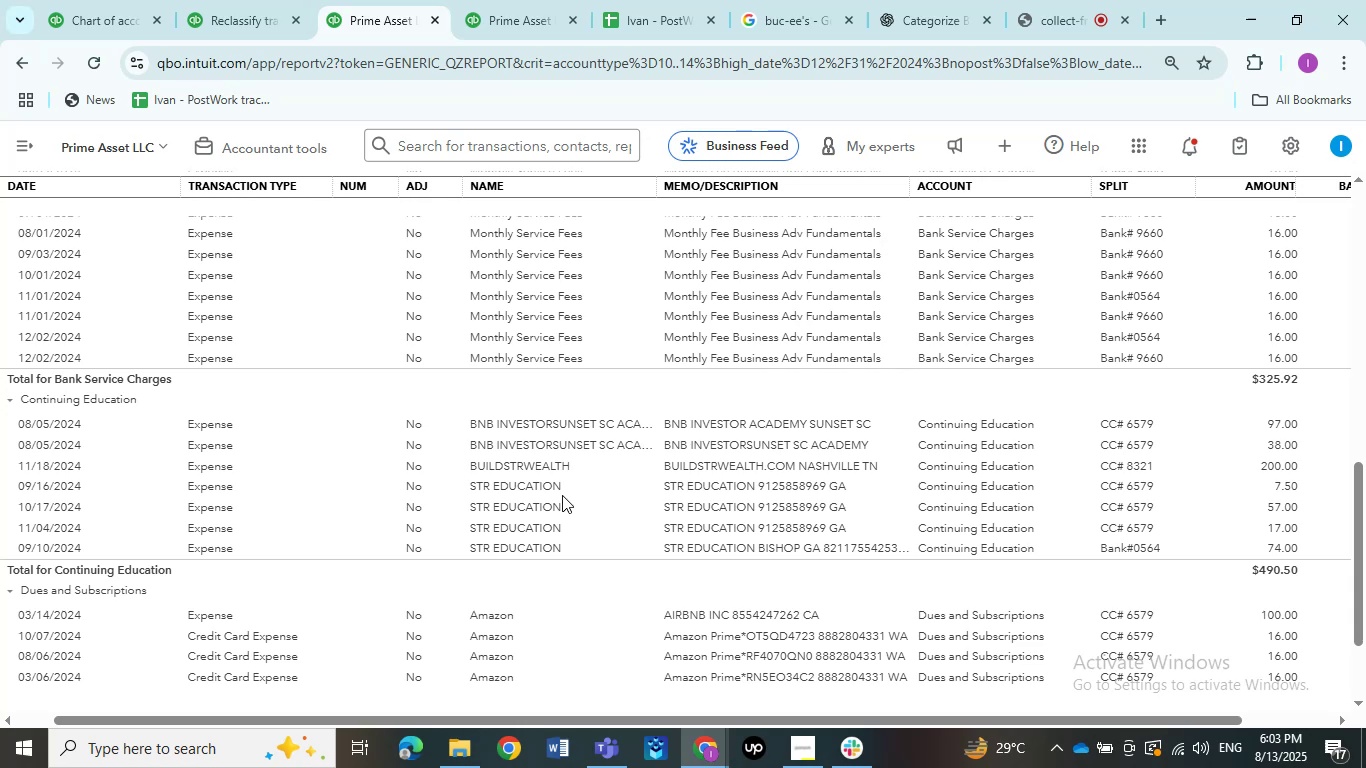 
wait(20.7)
 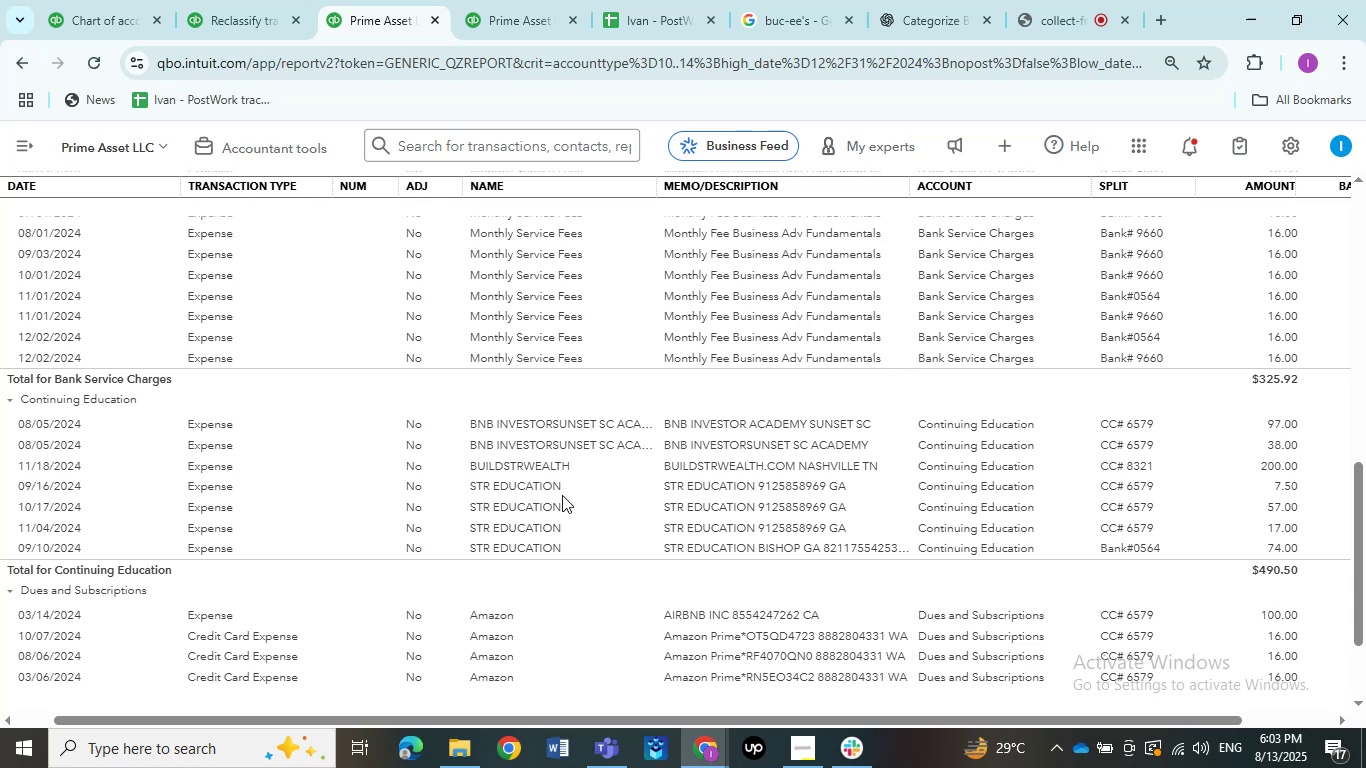 
scroll: coordinate [613, 374], scroll_direction: down, amount: 10.0
 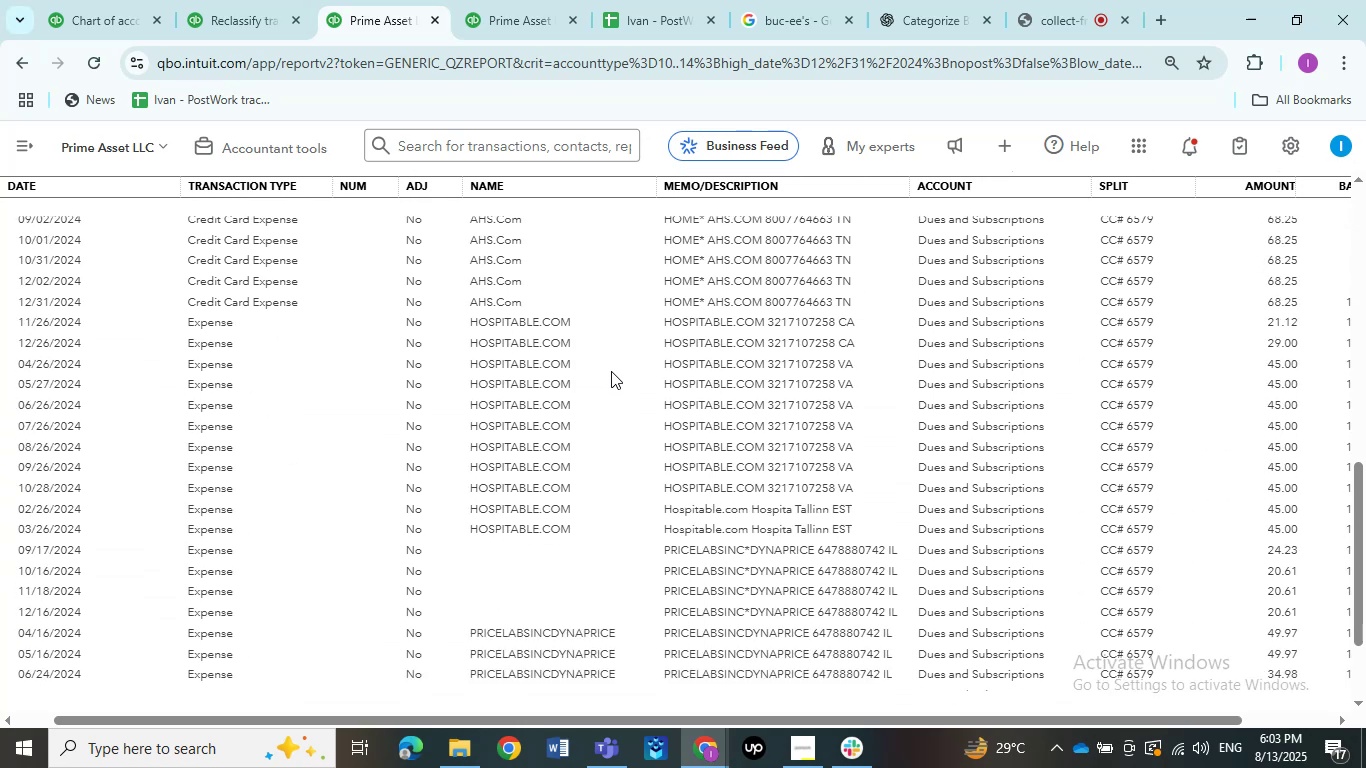 
scroll: coordinate [610, 370], scroll_direction: up, amount: 7.0
 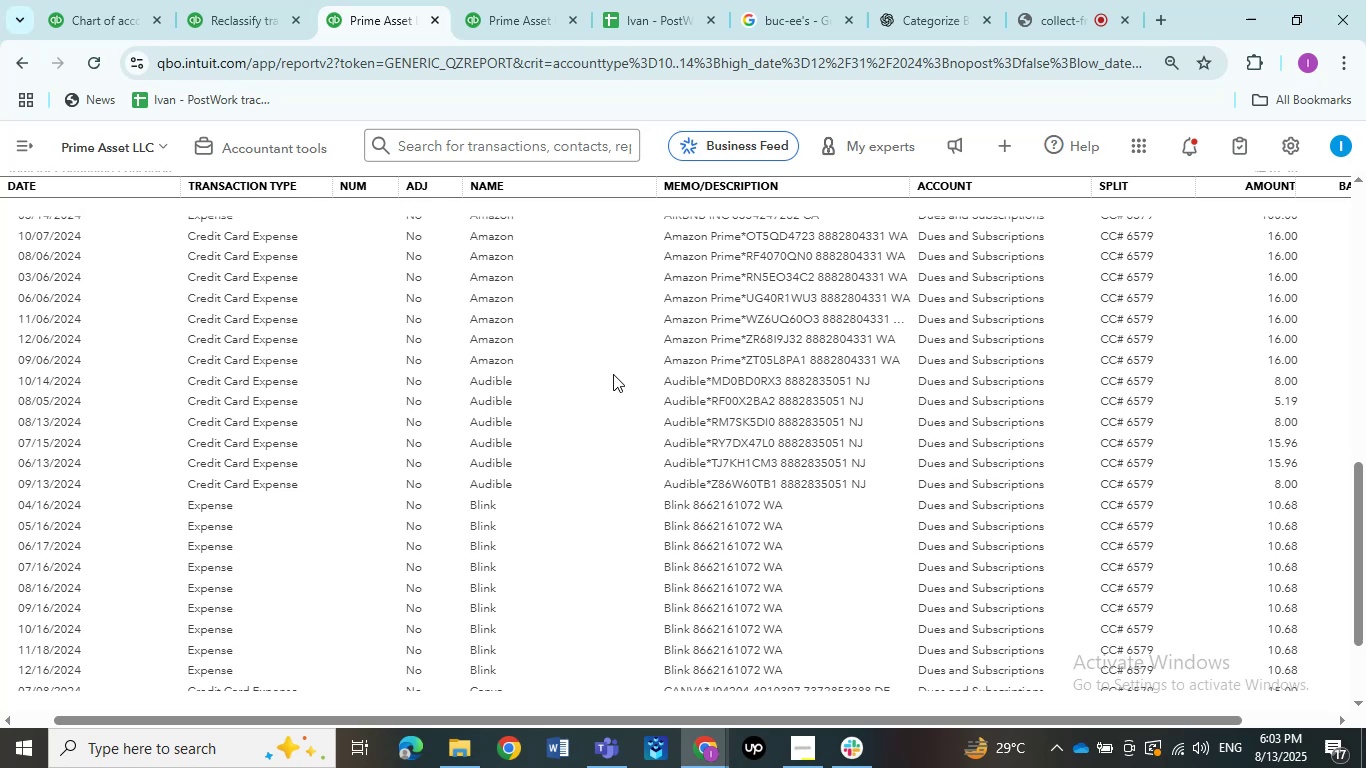 
wait(33.25)
 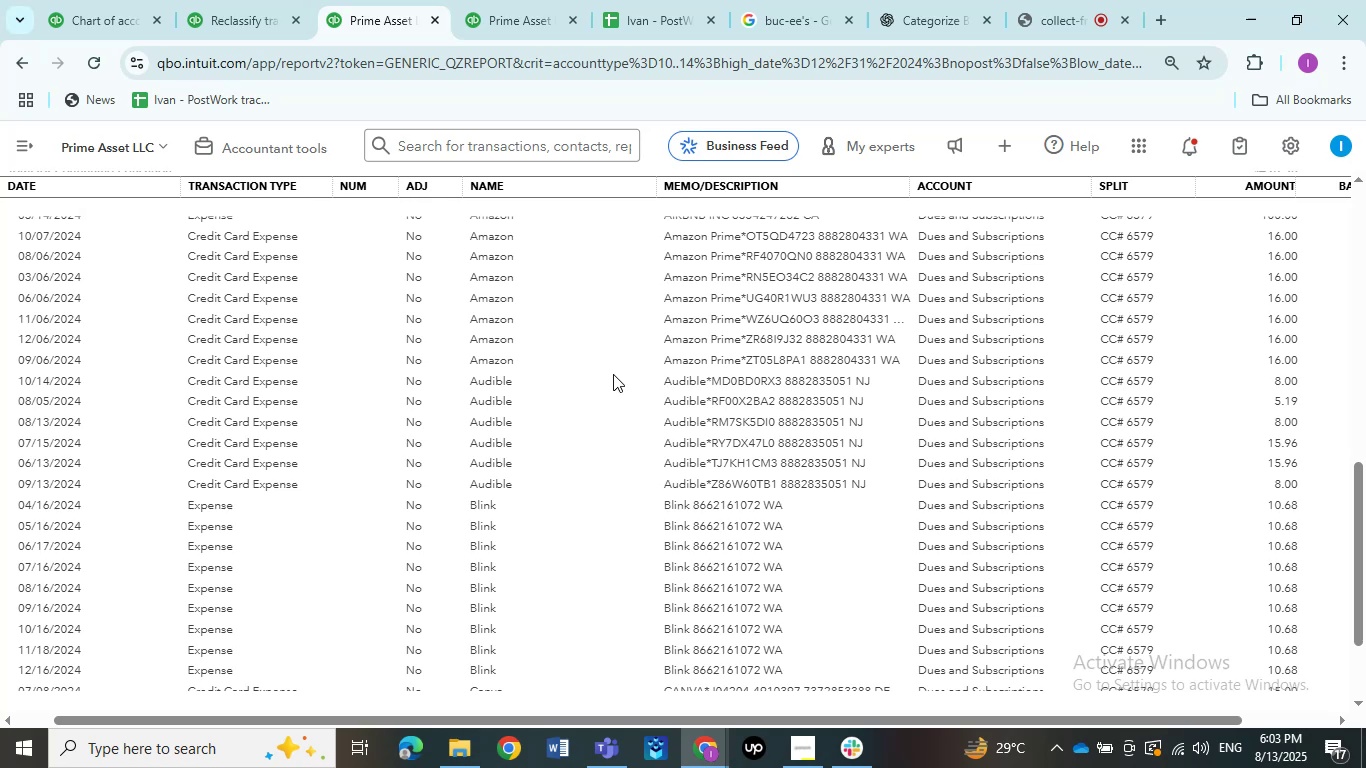 
scroll: coordinate [655, 368], scroll_direction: up, amount: 14.0
 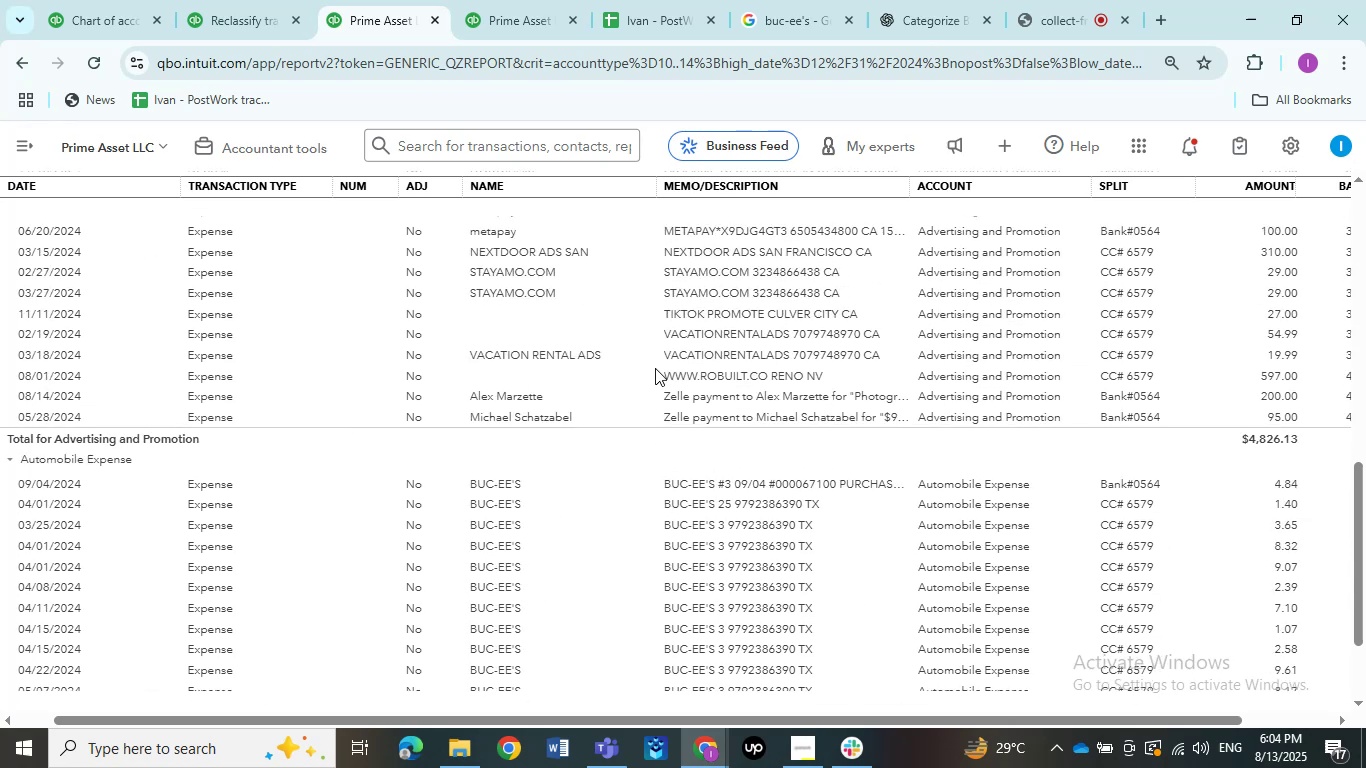 
scroll: coordinate [624, 372], scroll_direction: down, amount: 8.0
 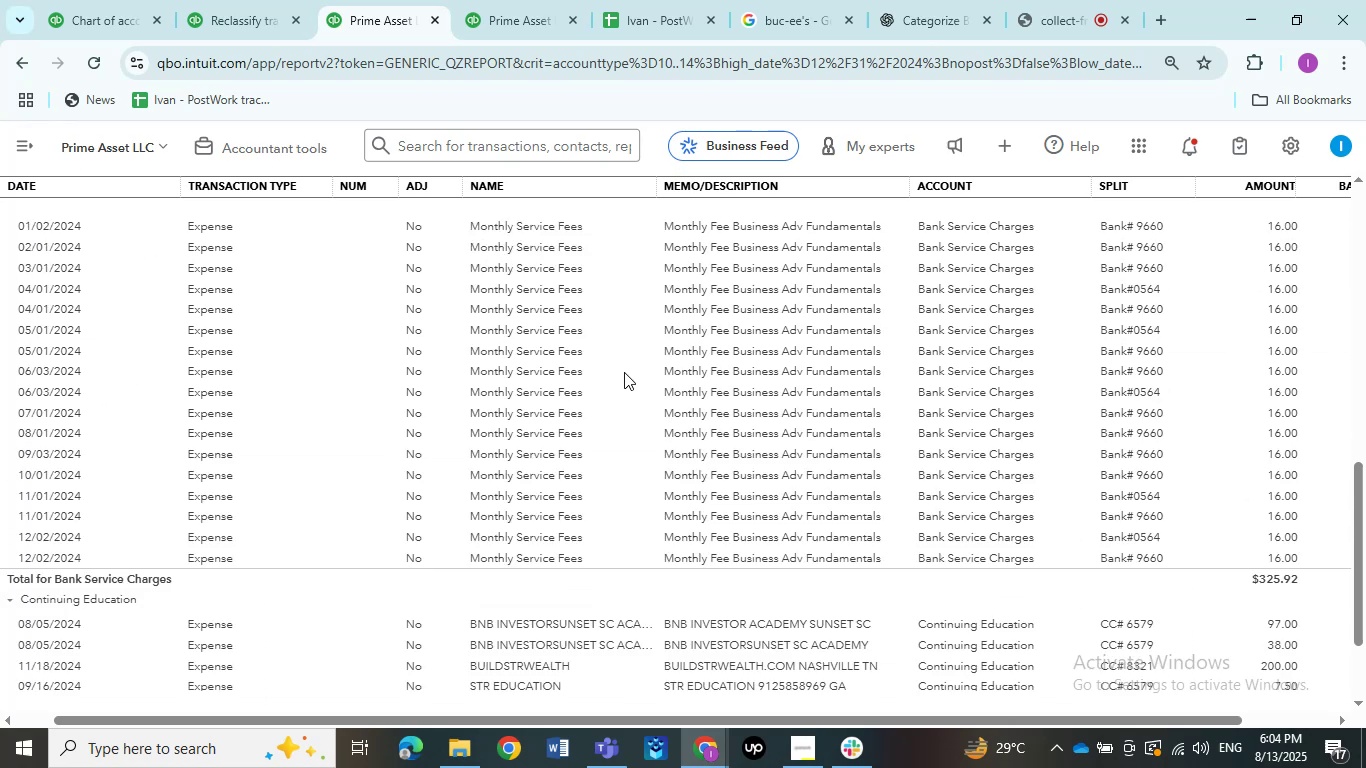 
wait(12.45)
 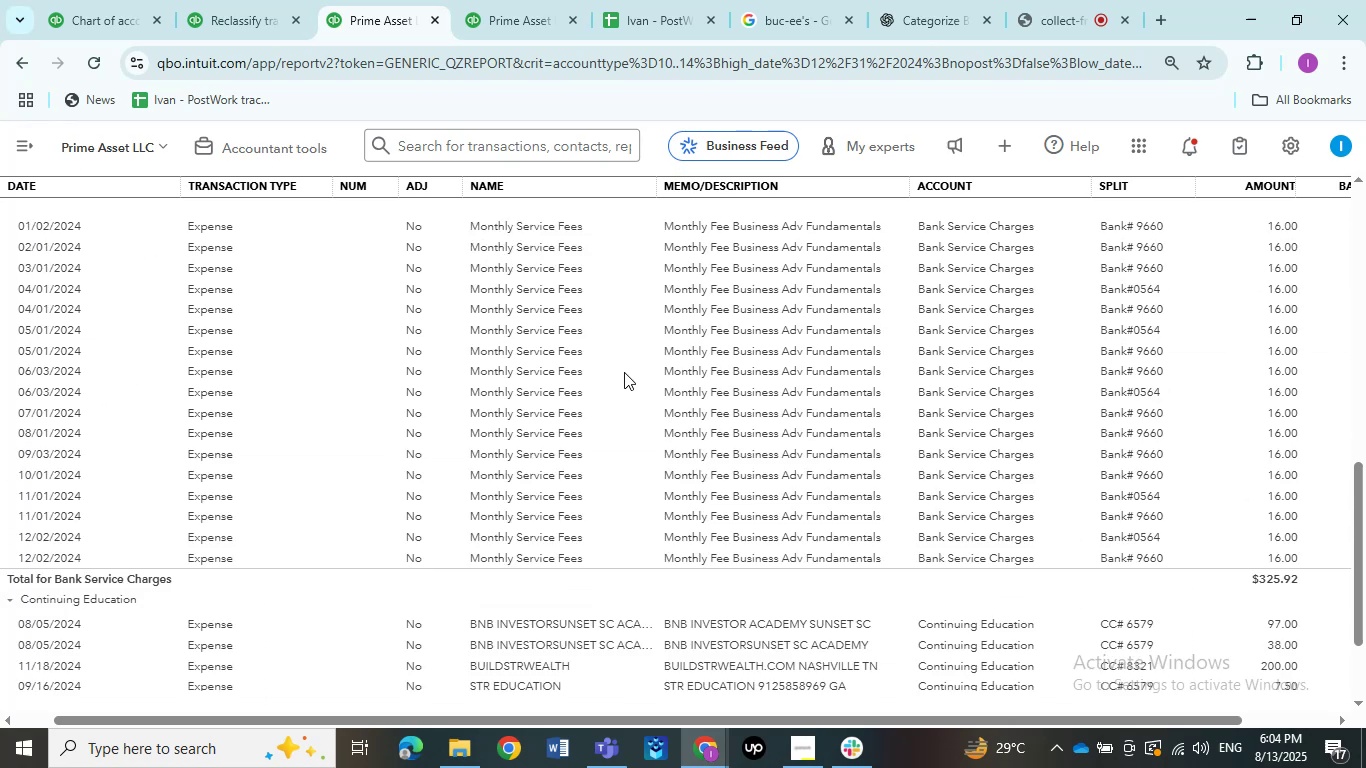 
scroll: coordinate [633, 290], scroll_direction: down, amount: 5.0
 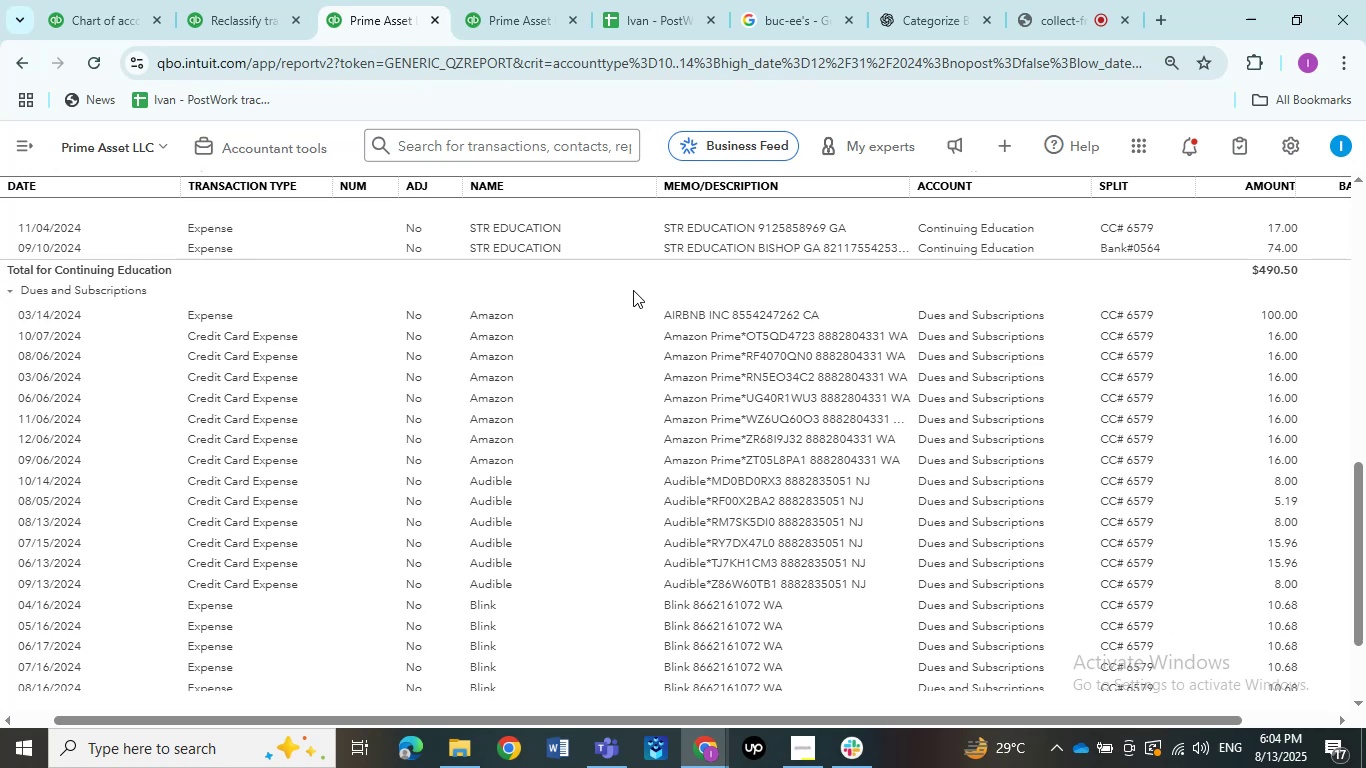 
wait(32.54)
 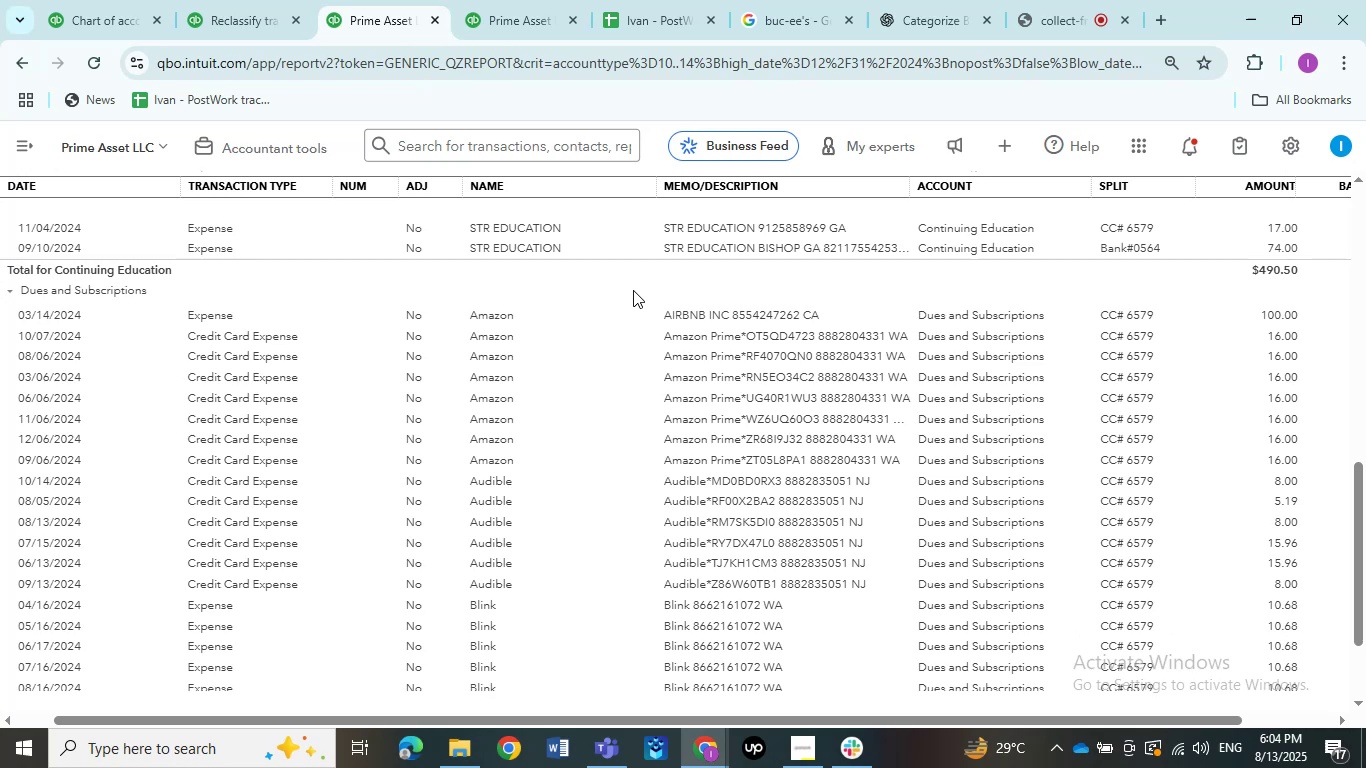 
double_click([744, 309])
 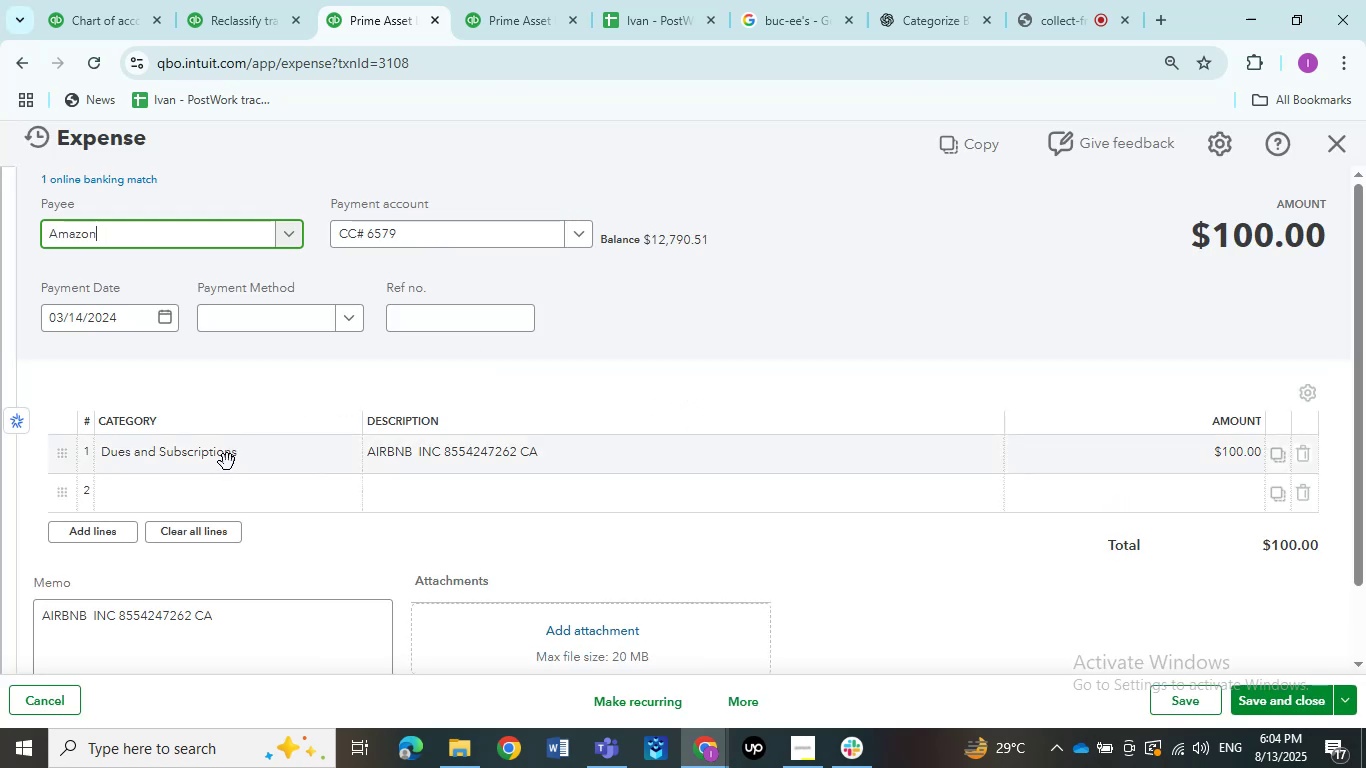 
wait(6.3)
 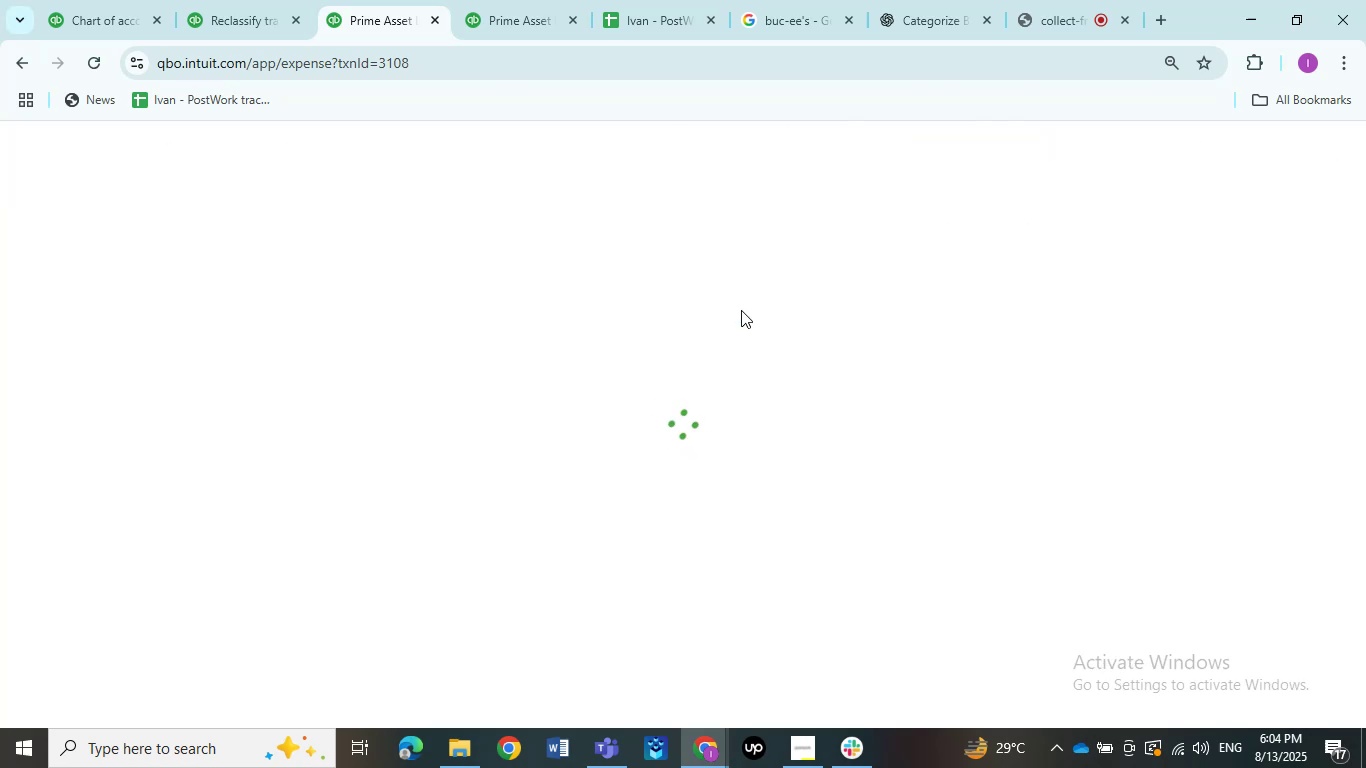 
left_click([271, 459])
 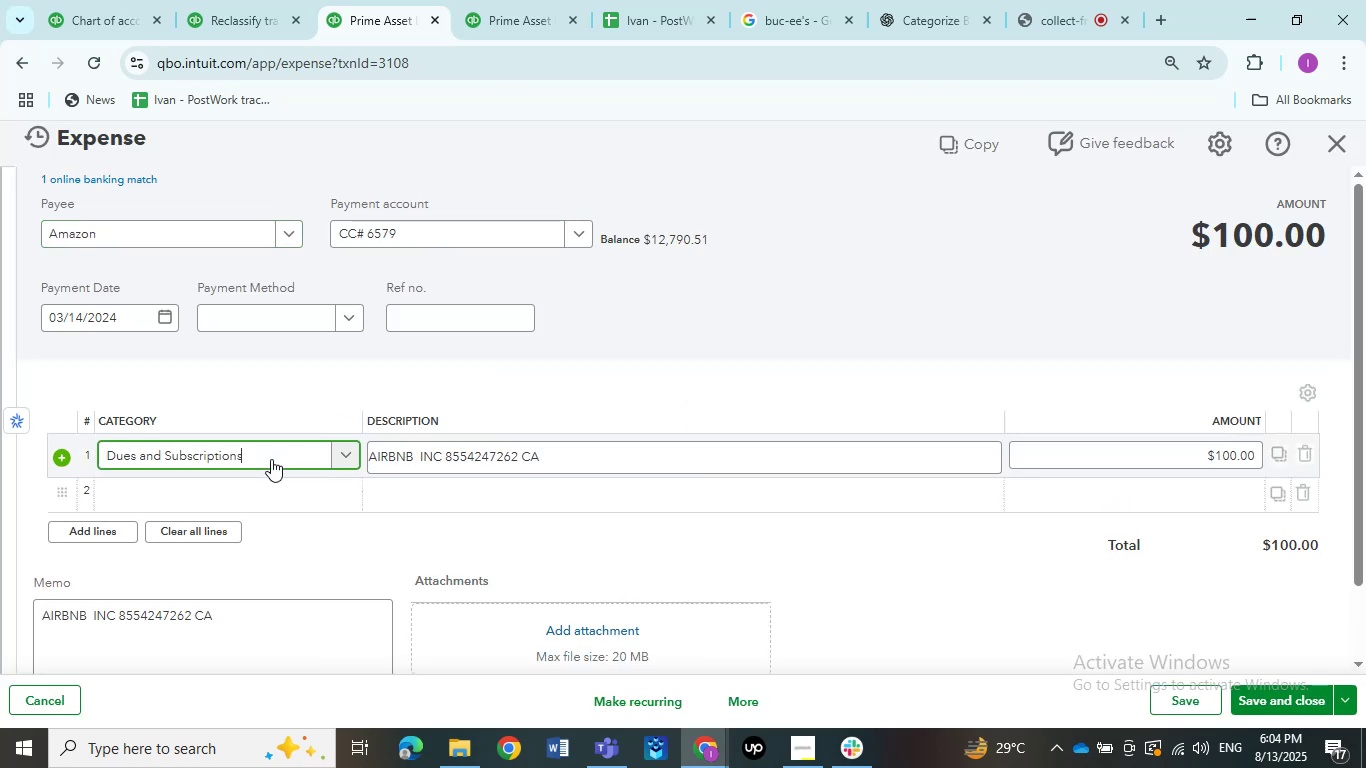 
left_click([271, 459])
 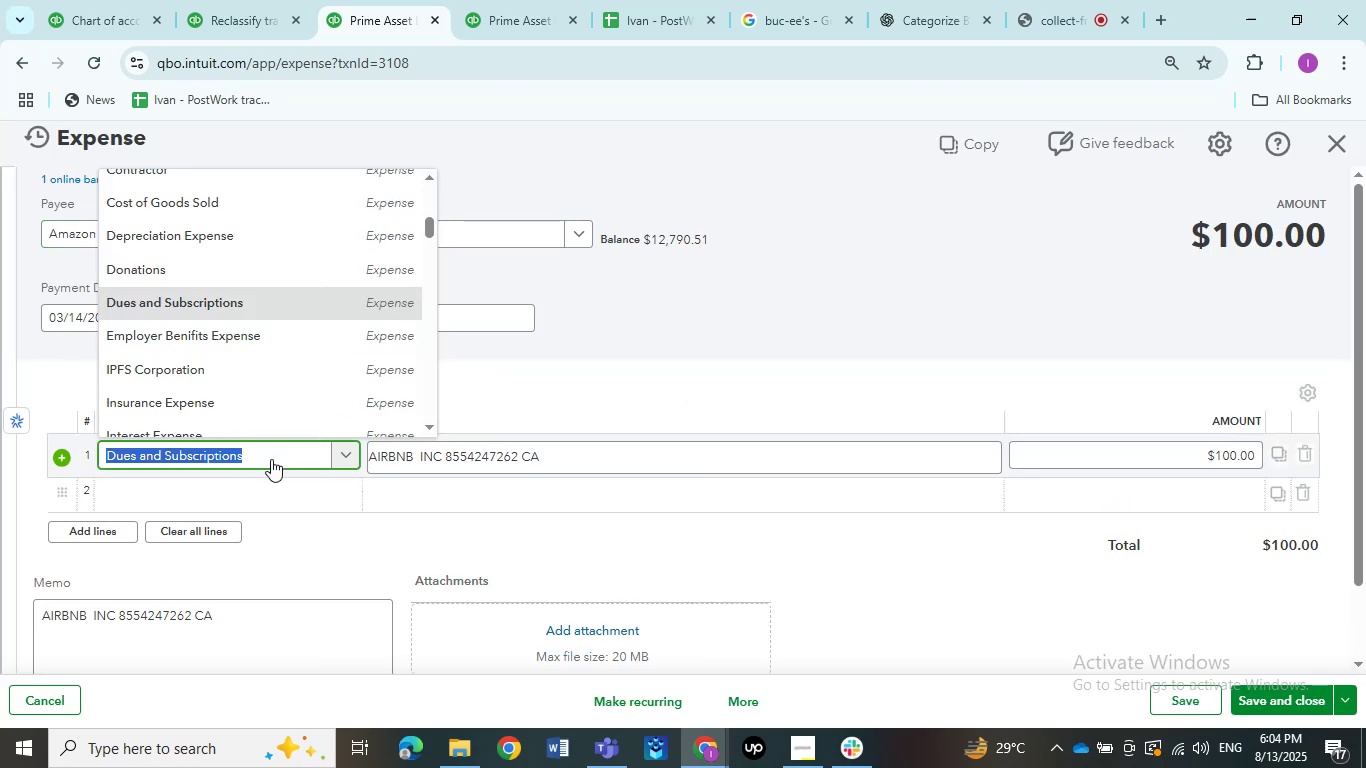 
type(rental)
 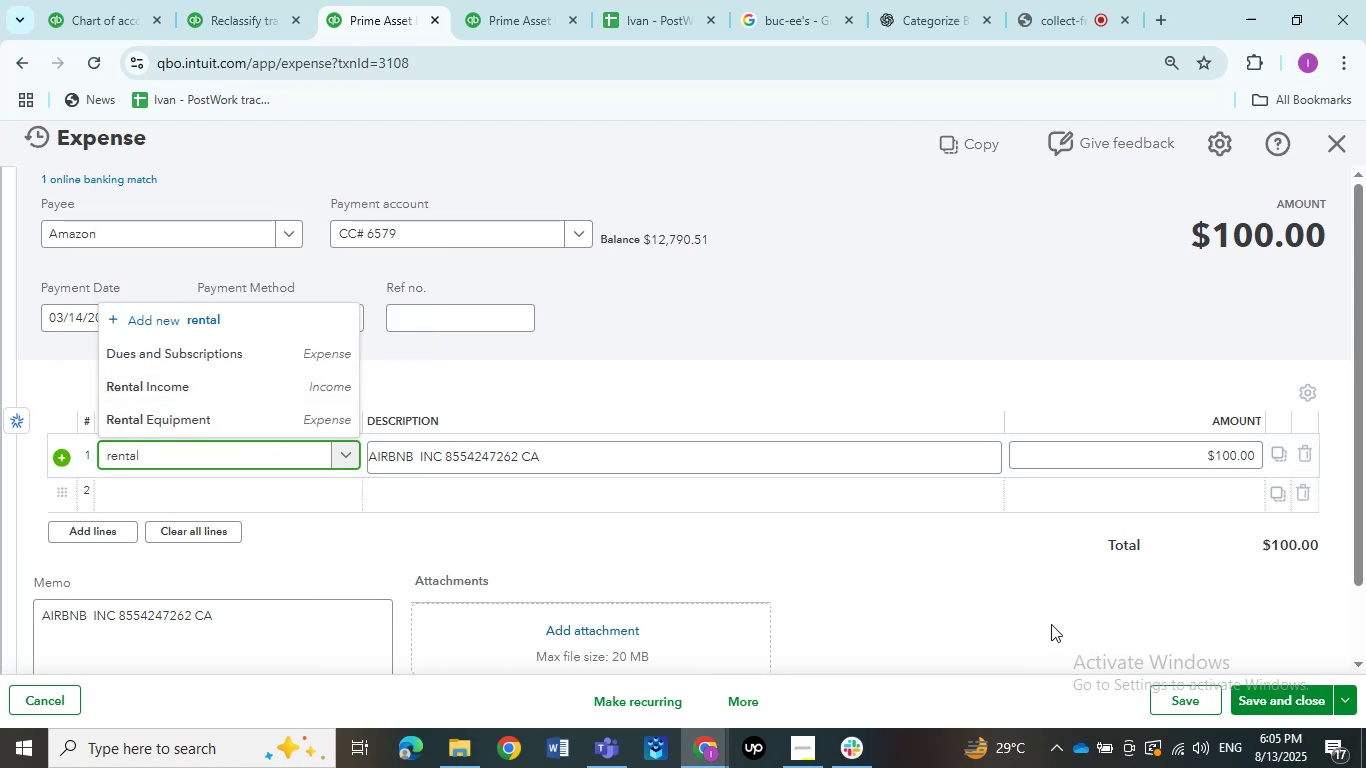 
left_click([1256, 694])
 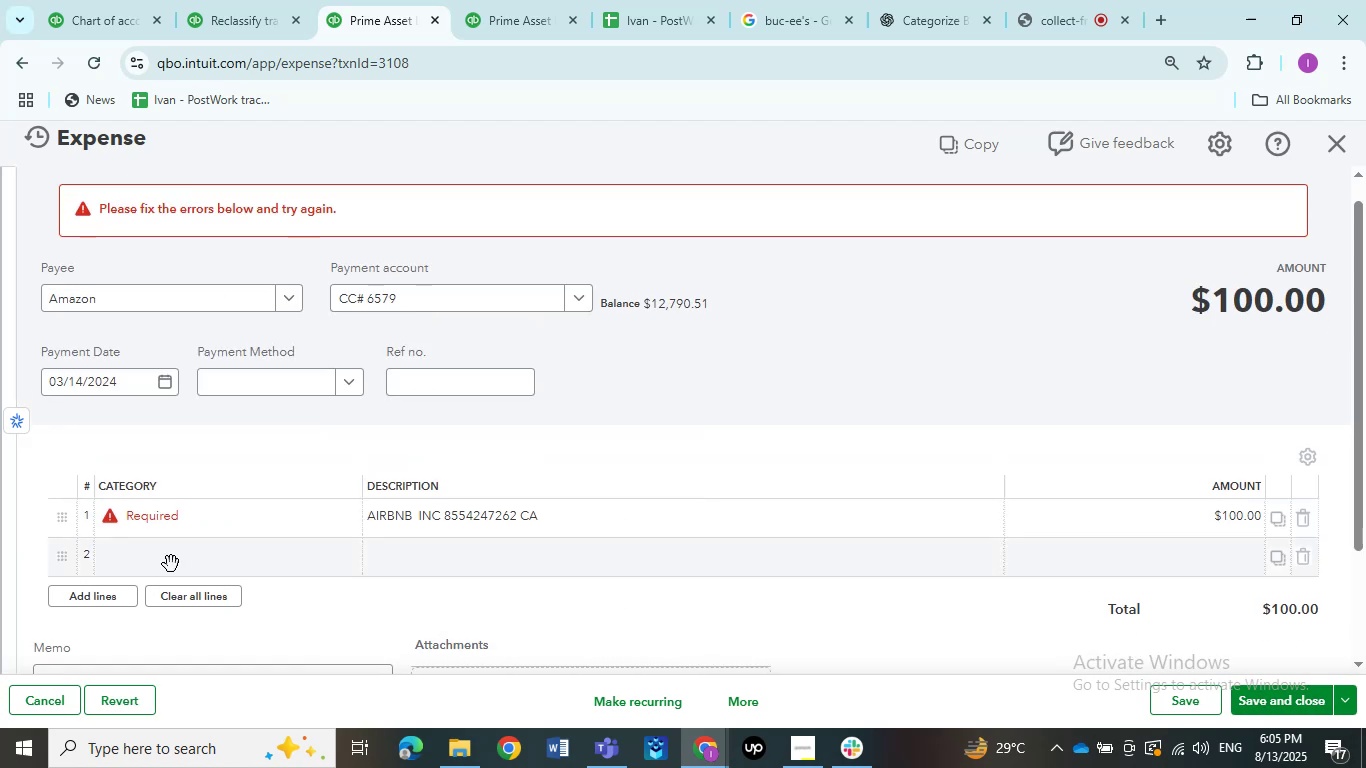 
left_click([191, 531])
 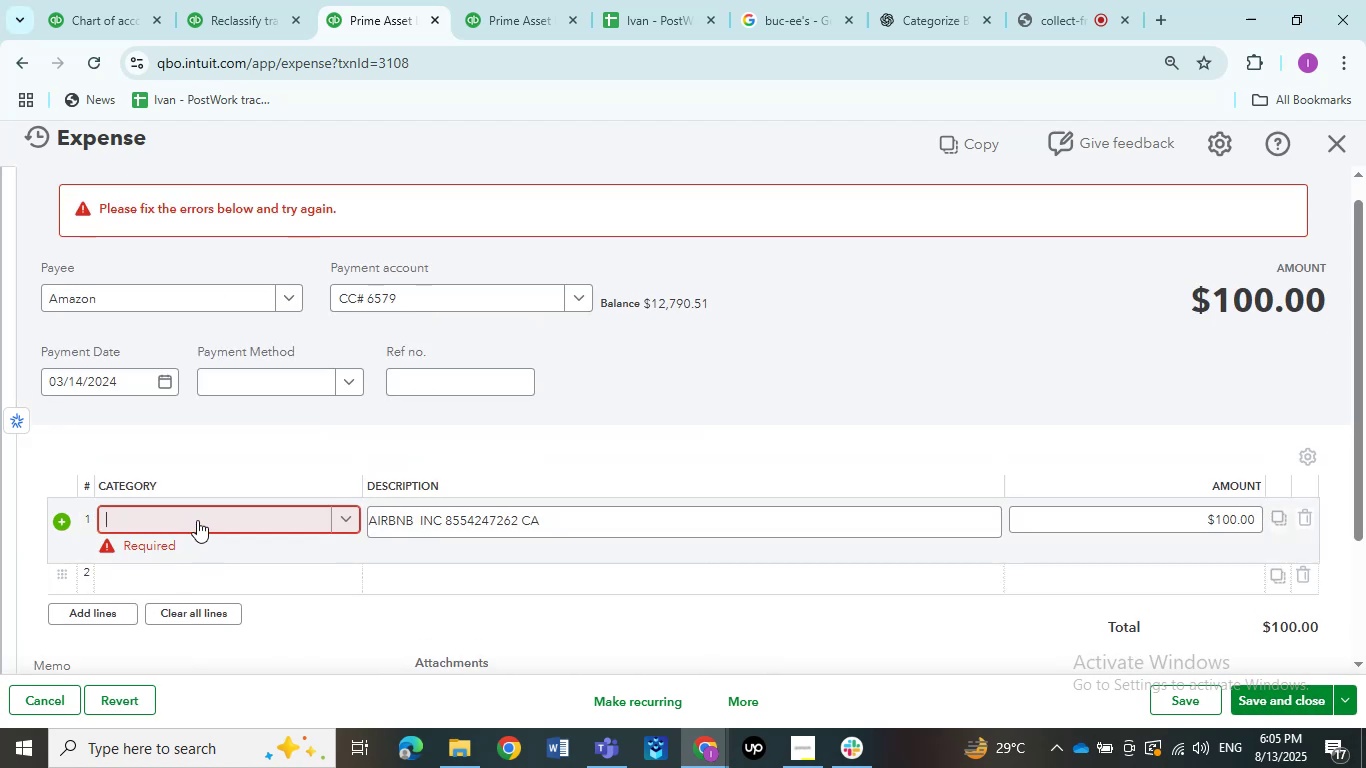 
type(trarenta)
 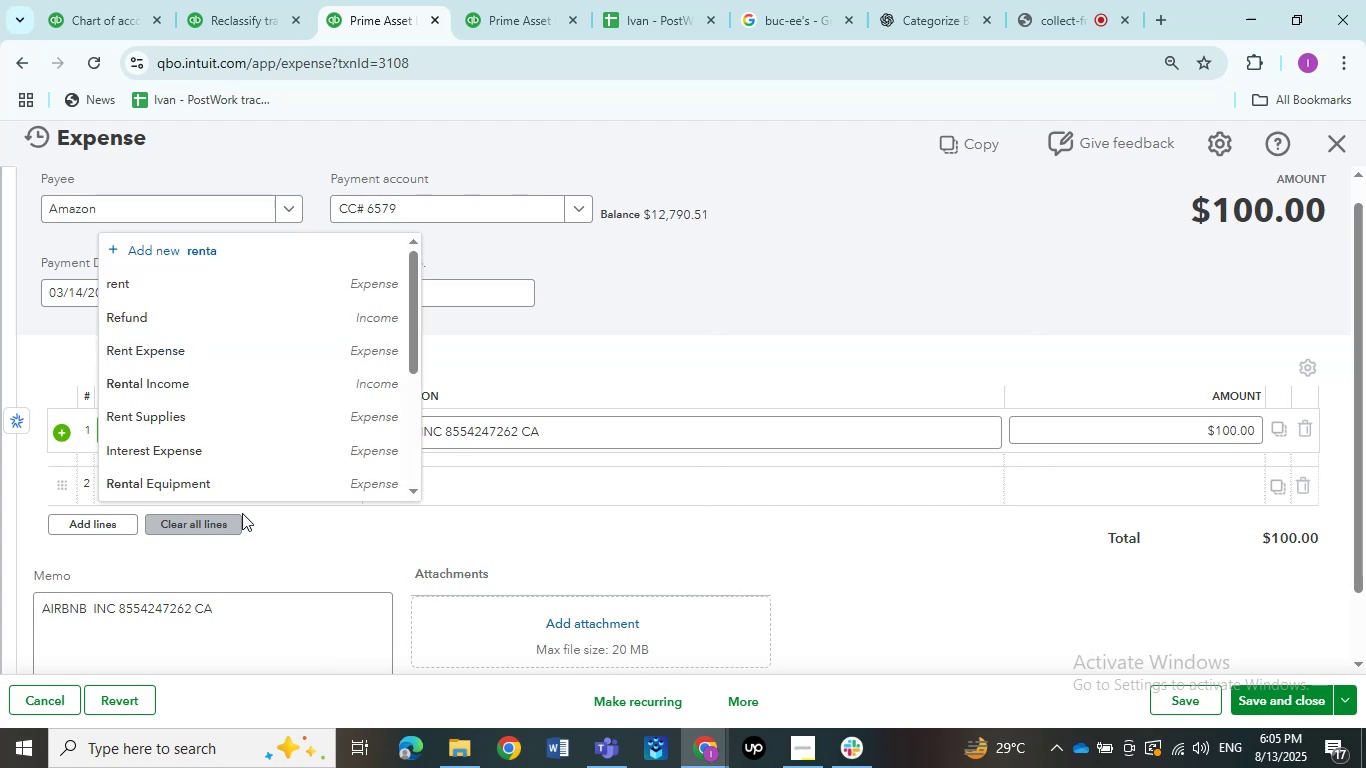 
hold_key(key=Backspace, duration=0.66)
 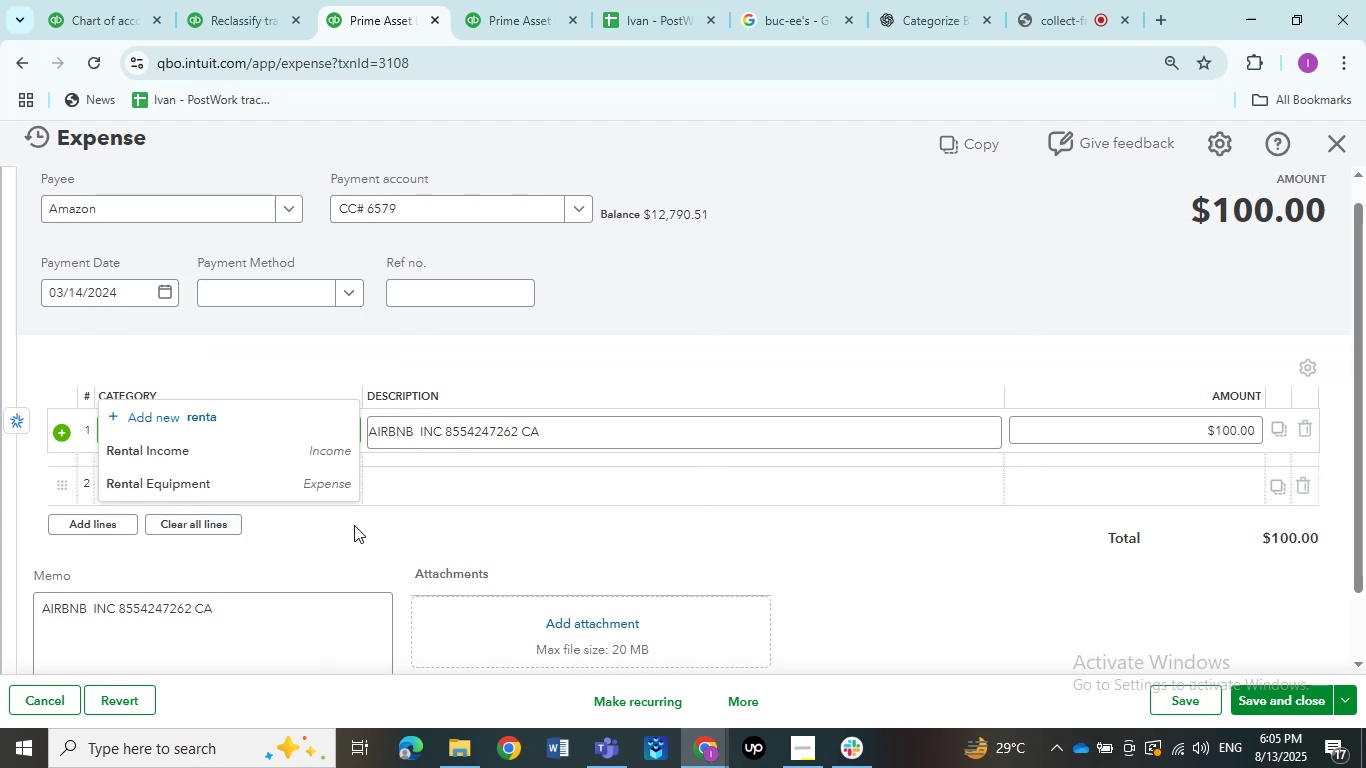 
left_click([254, 447])
 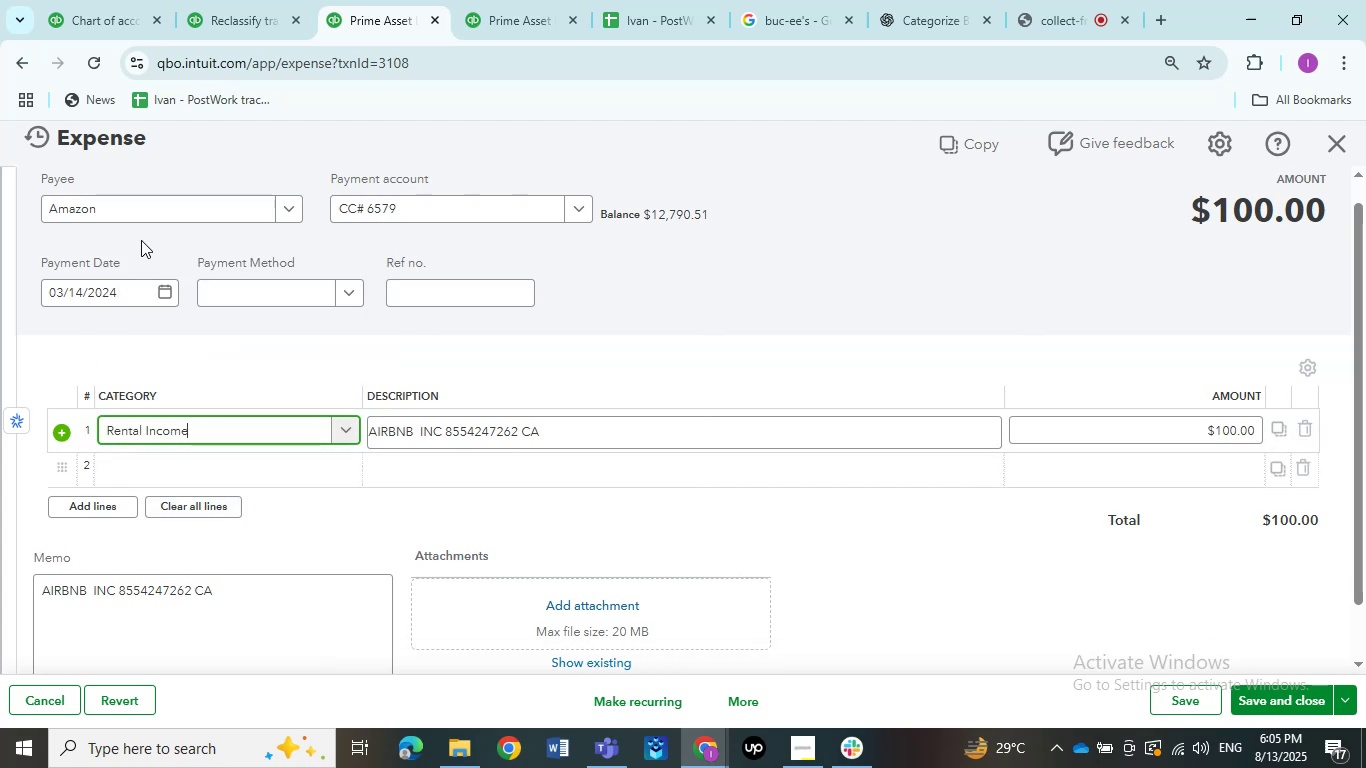 
left_click([119, 216])
 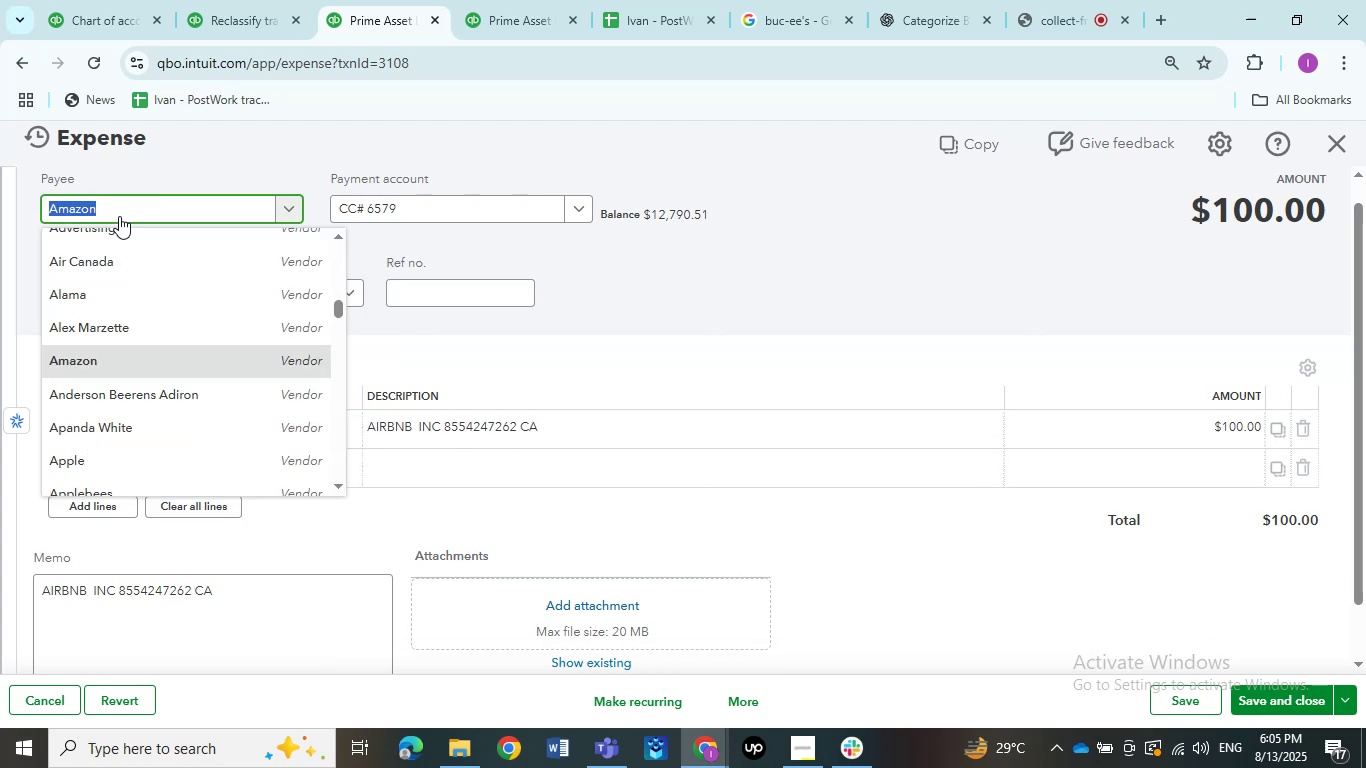 
type(Airbnb)
 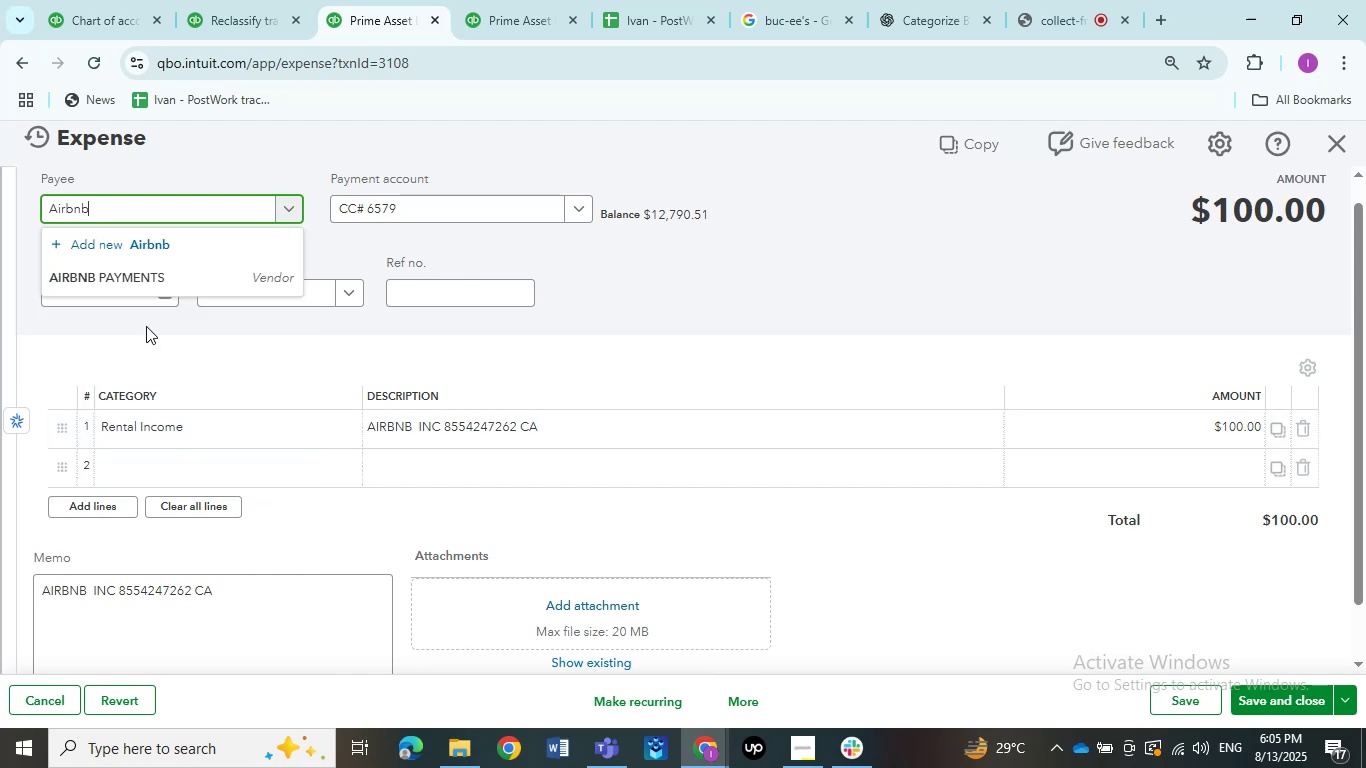 
left_click([127, 267])
 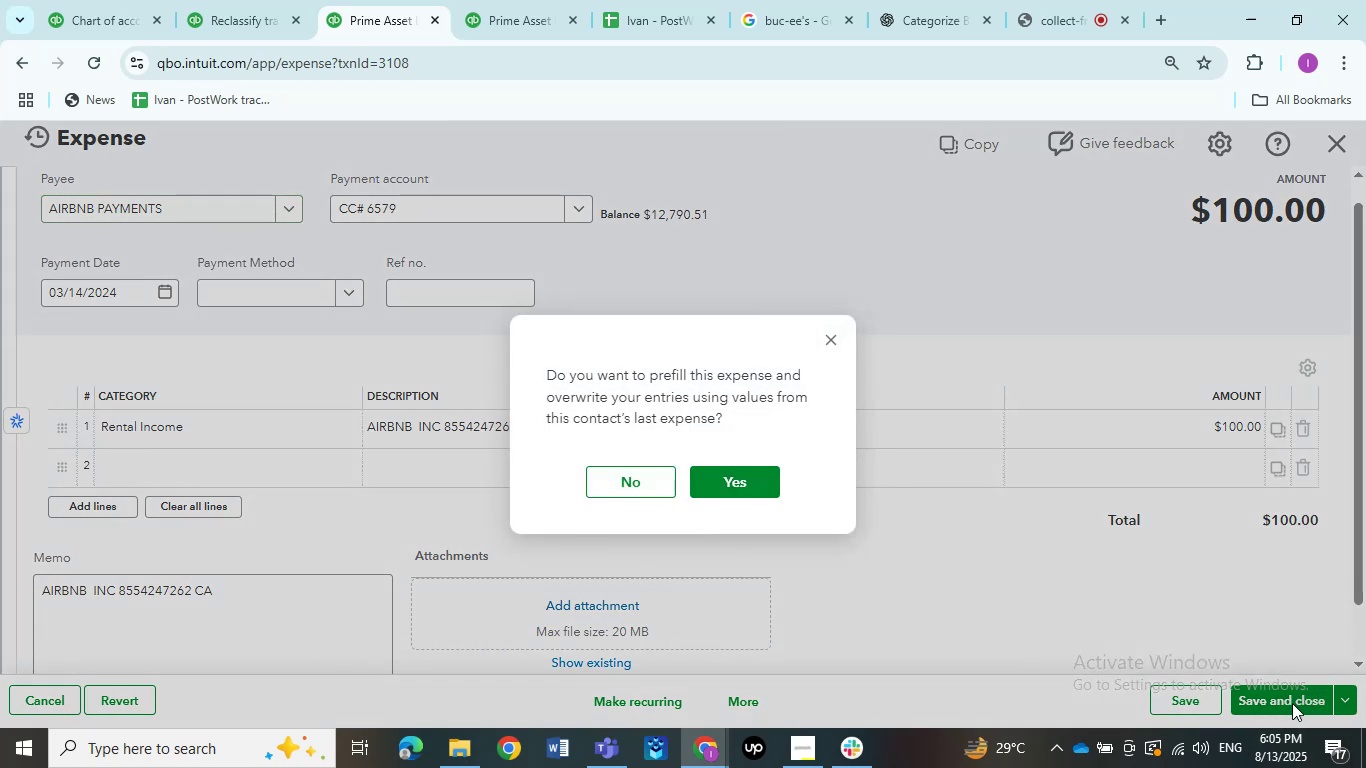 
left_click([622, 472])
 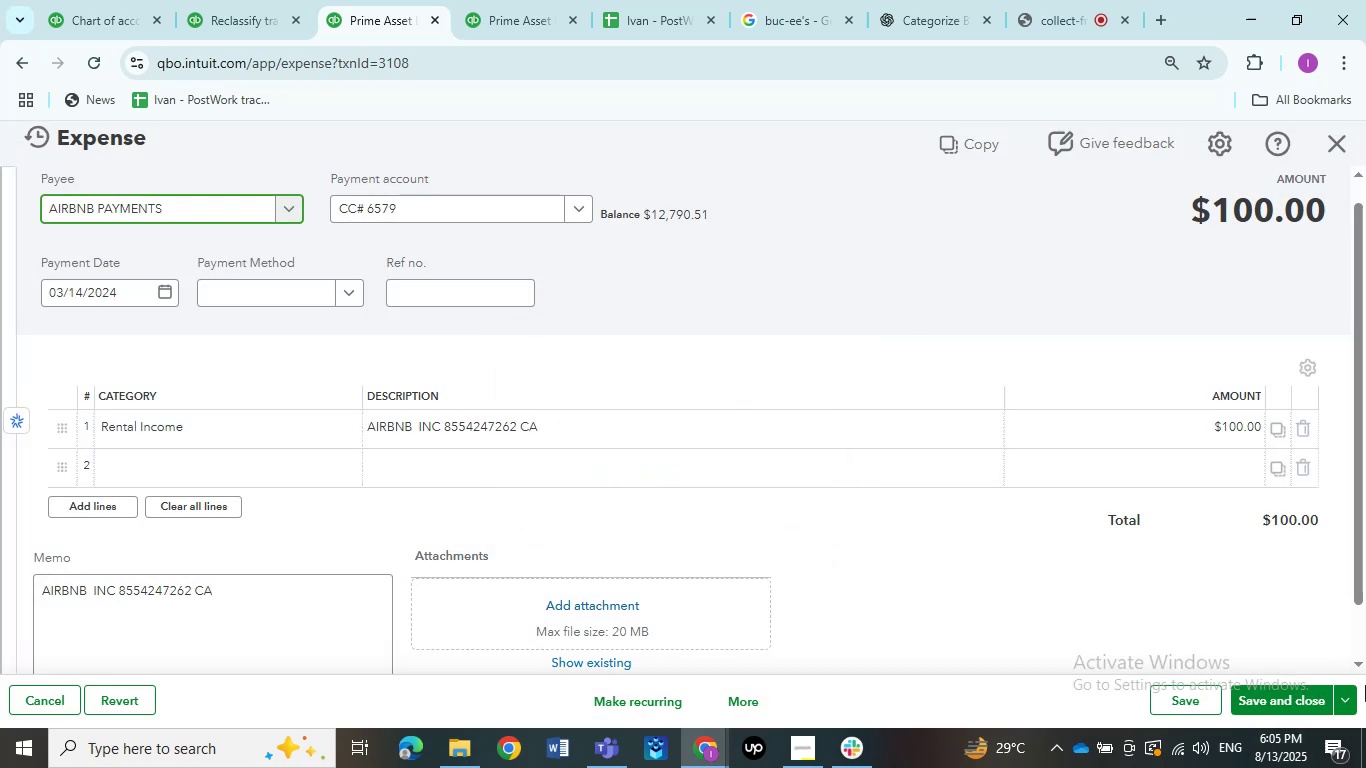 
left_click([1284, 694])
 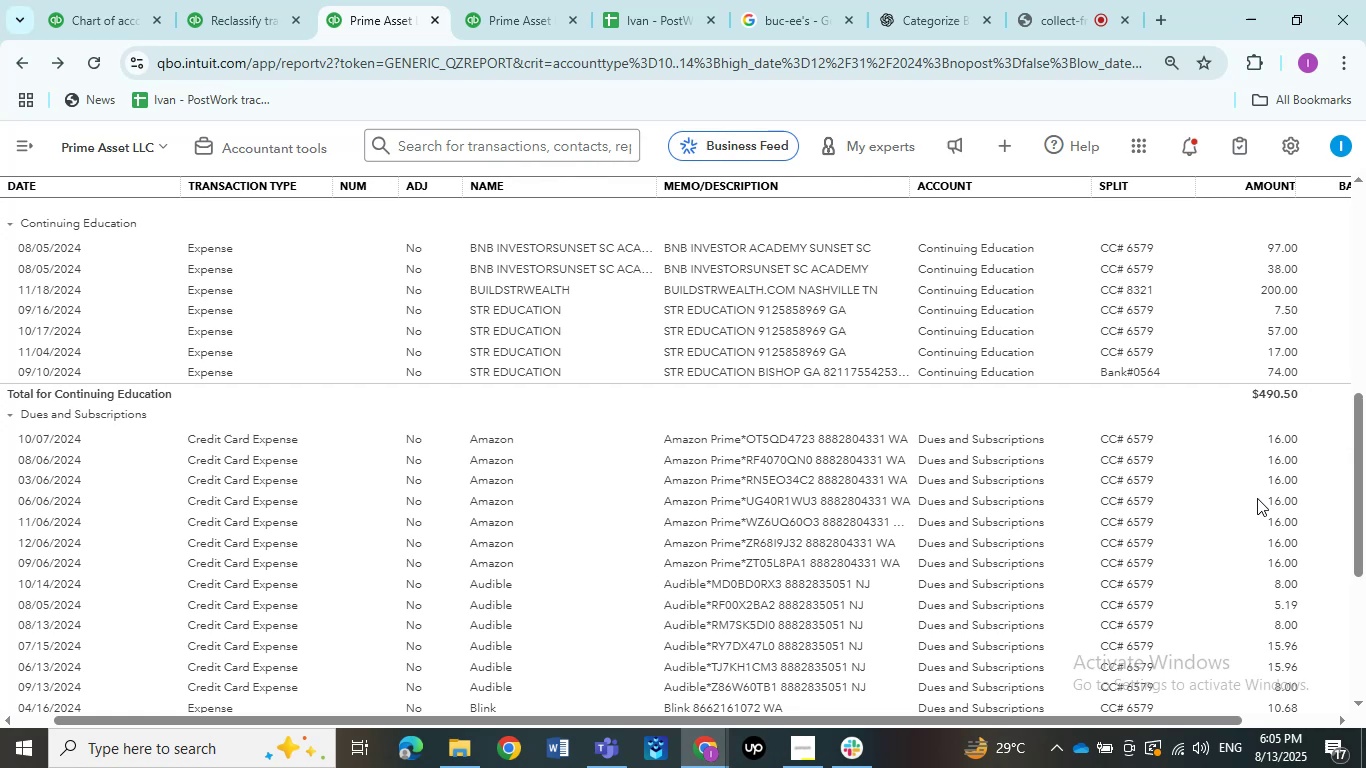 
wait(17.89)
 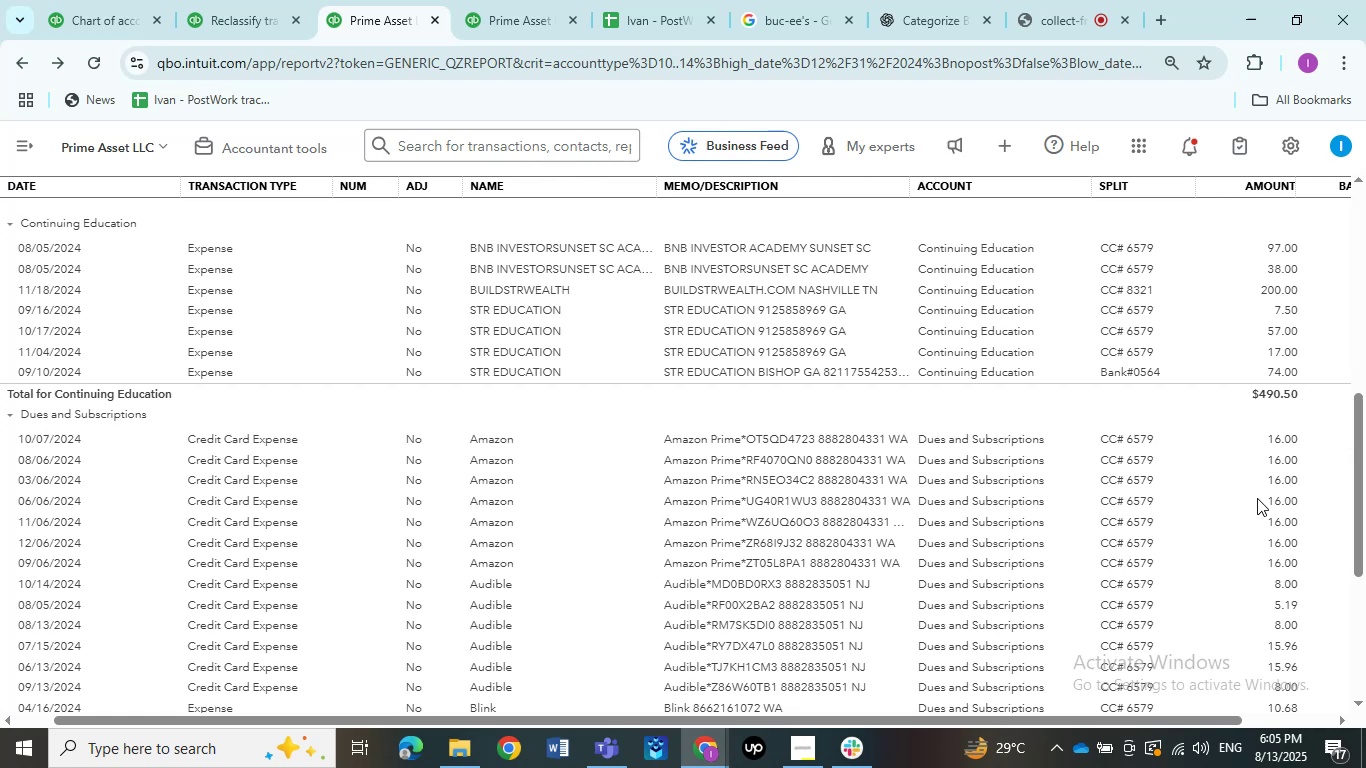 
scroll: coordinate [755, 510], scroll_direction: up, amount: 10.0
 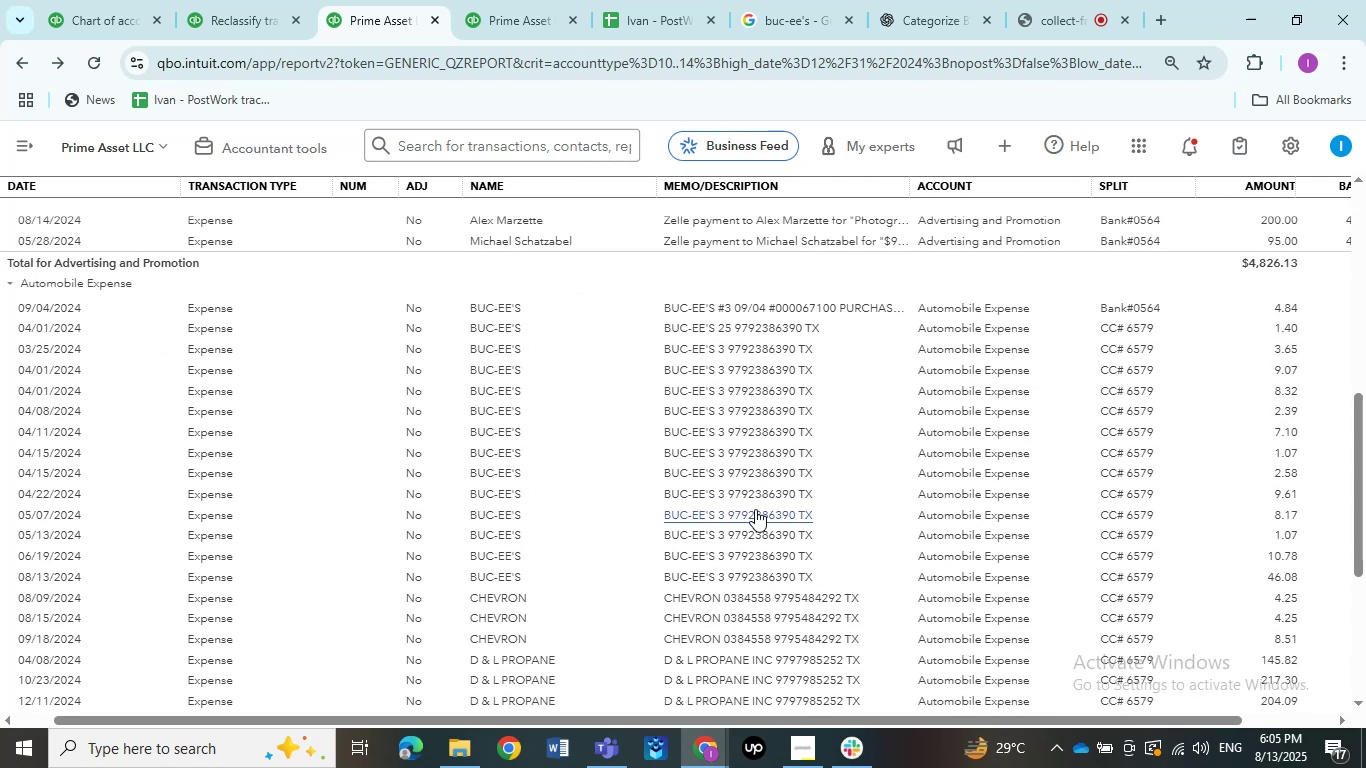 
scroll: coordinate [755, 509], scroll_direction: down, amount: 16.0
 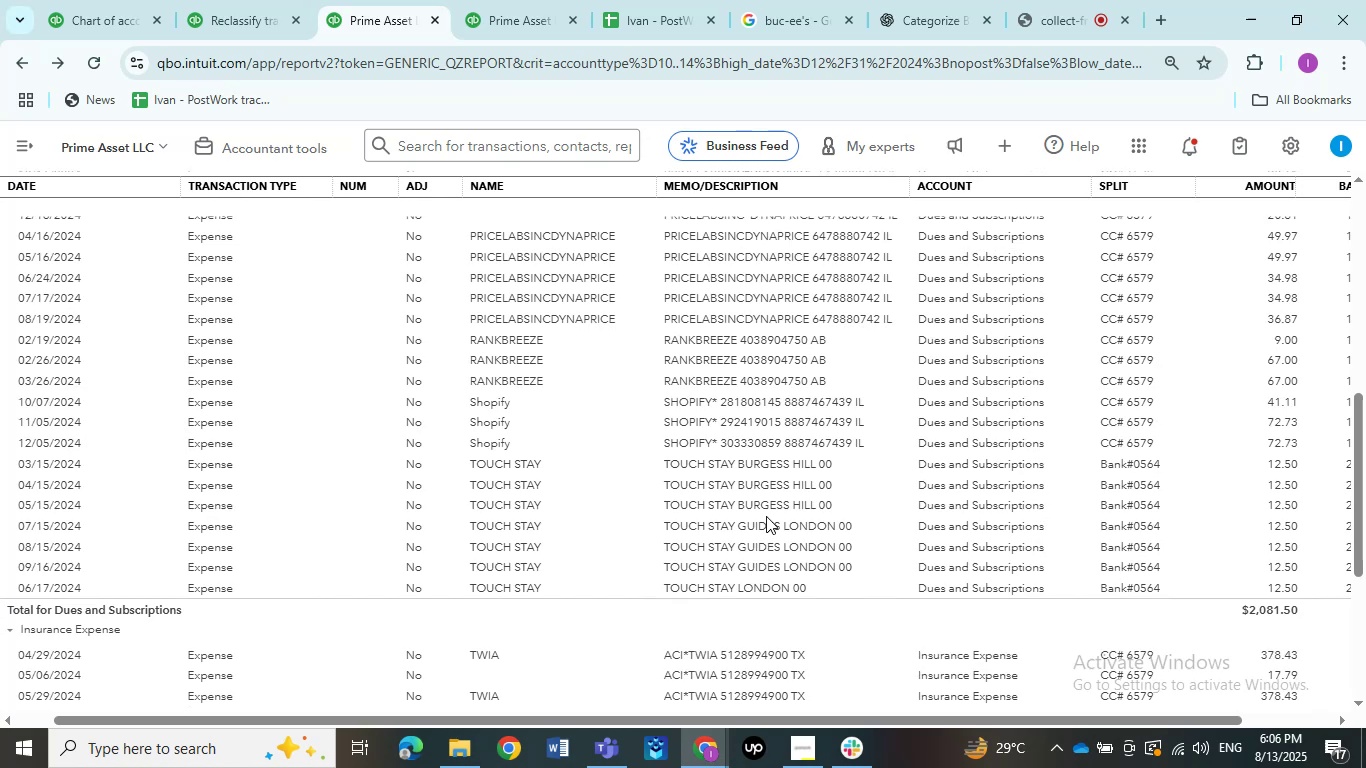 
wait(14.42)
 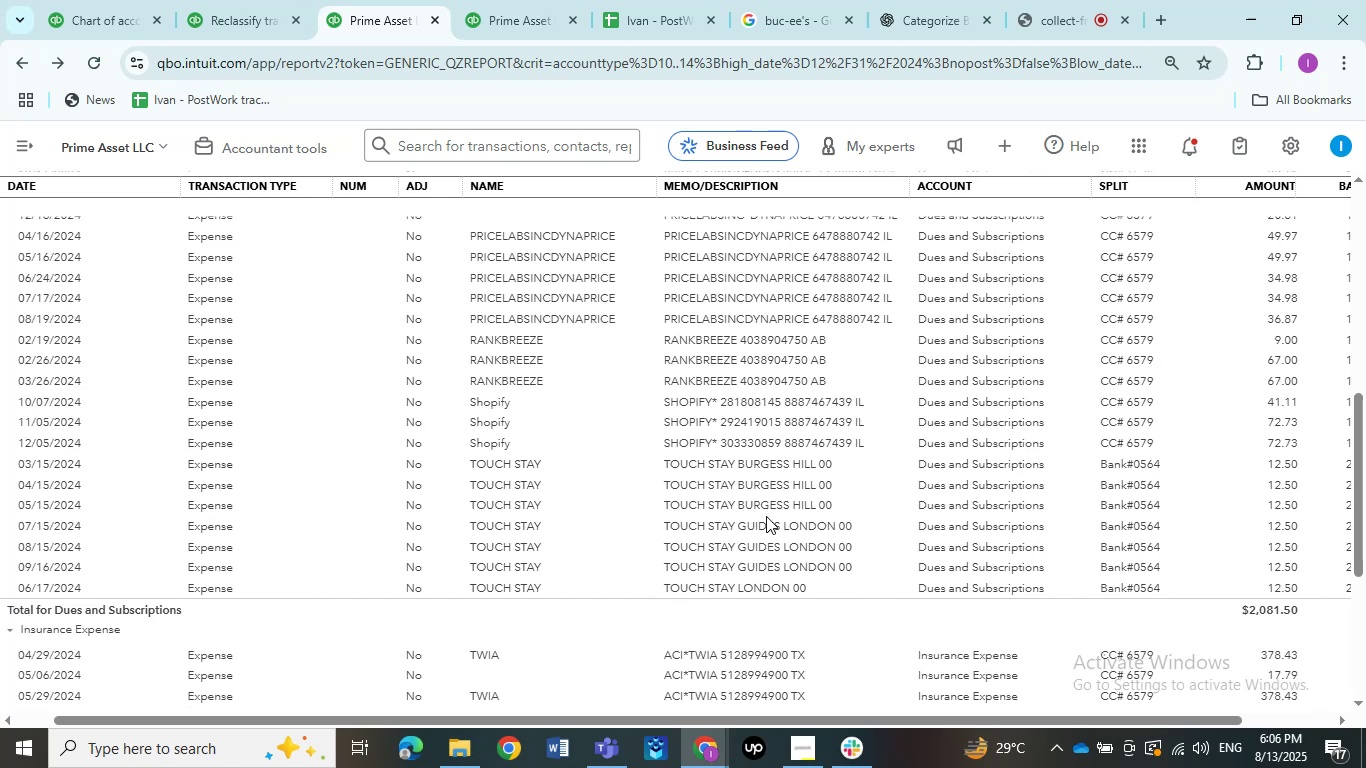 
scroll: coordinate [734, 533], scroll_direction: up, amount: 4.0
 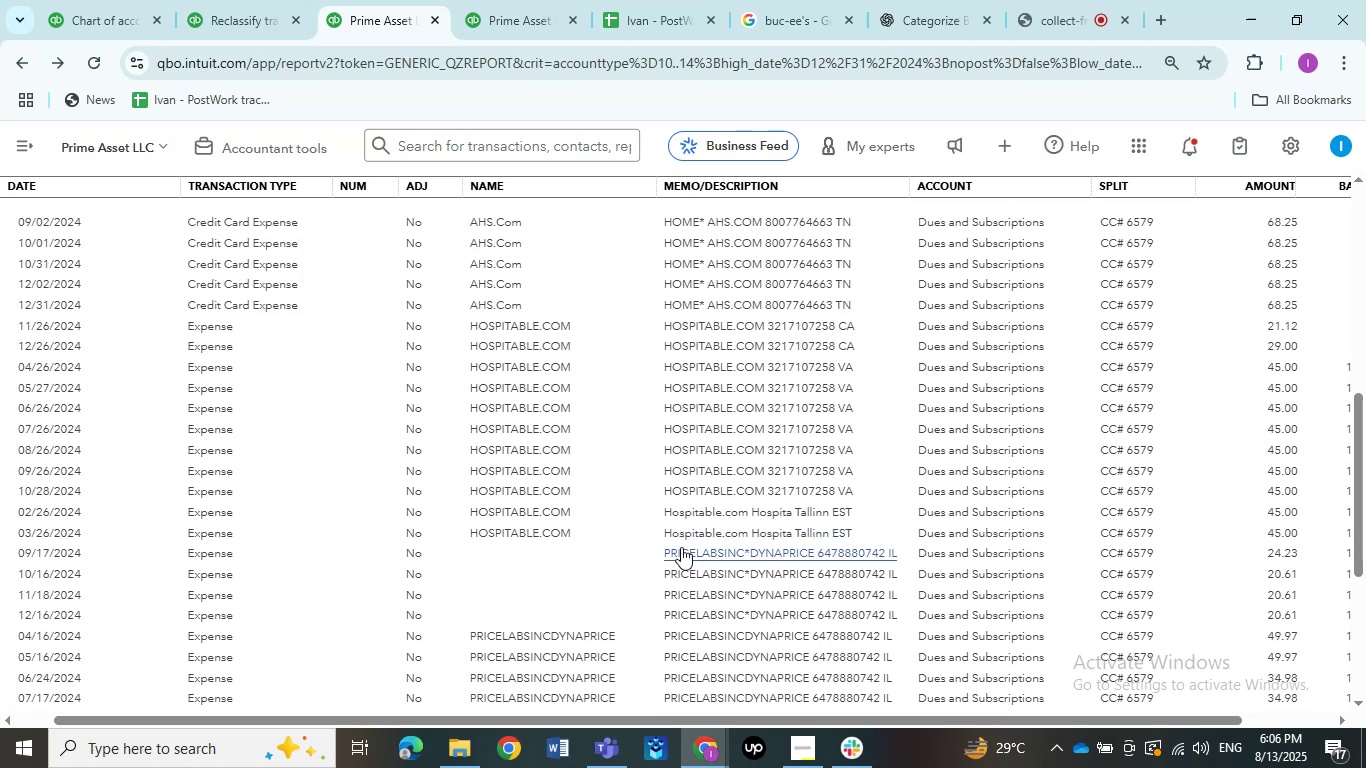 
scroll: coordinate [682, 531], scroll_direction: down, amount: 4.0
 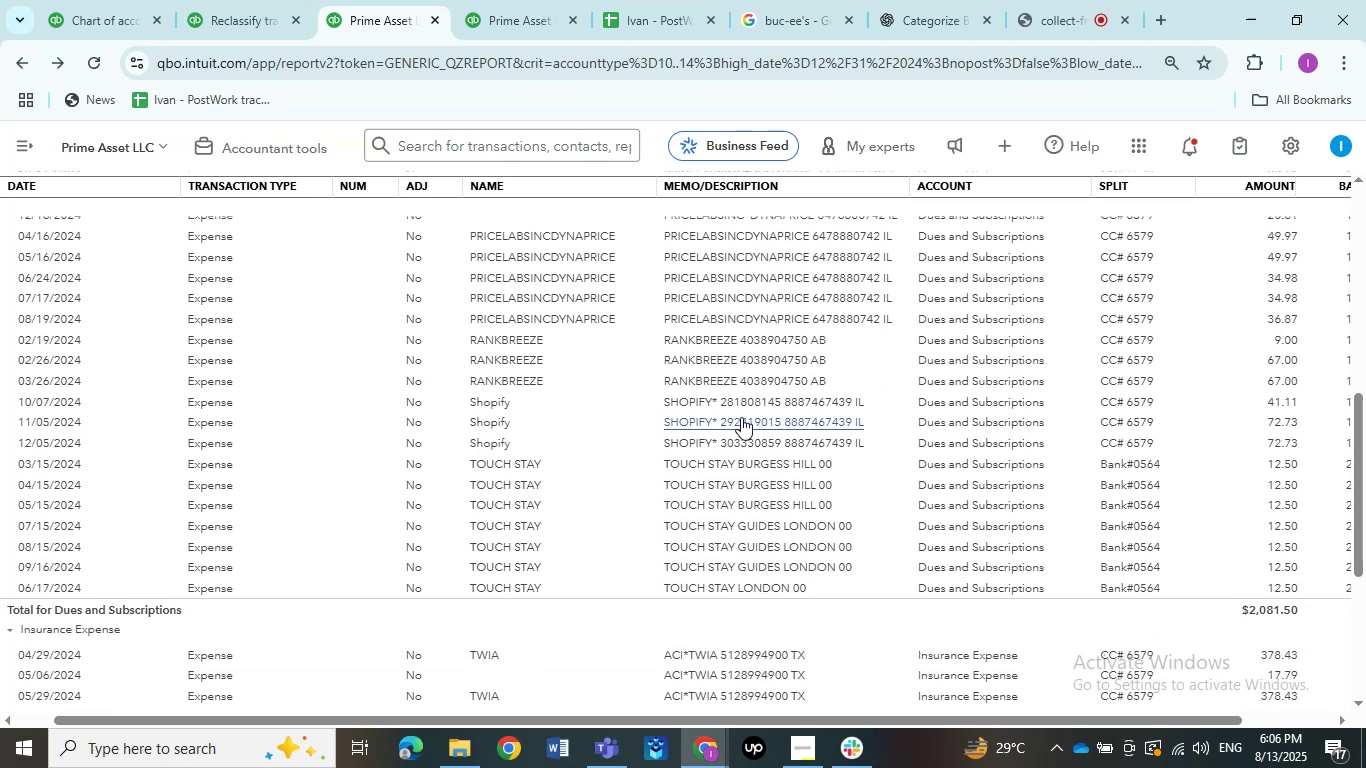 
left_click([747, 402])
 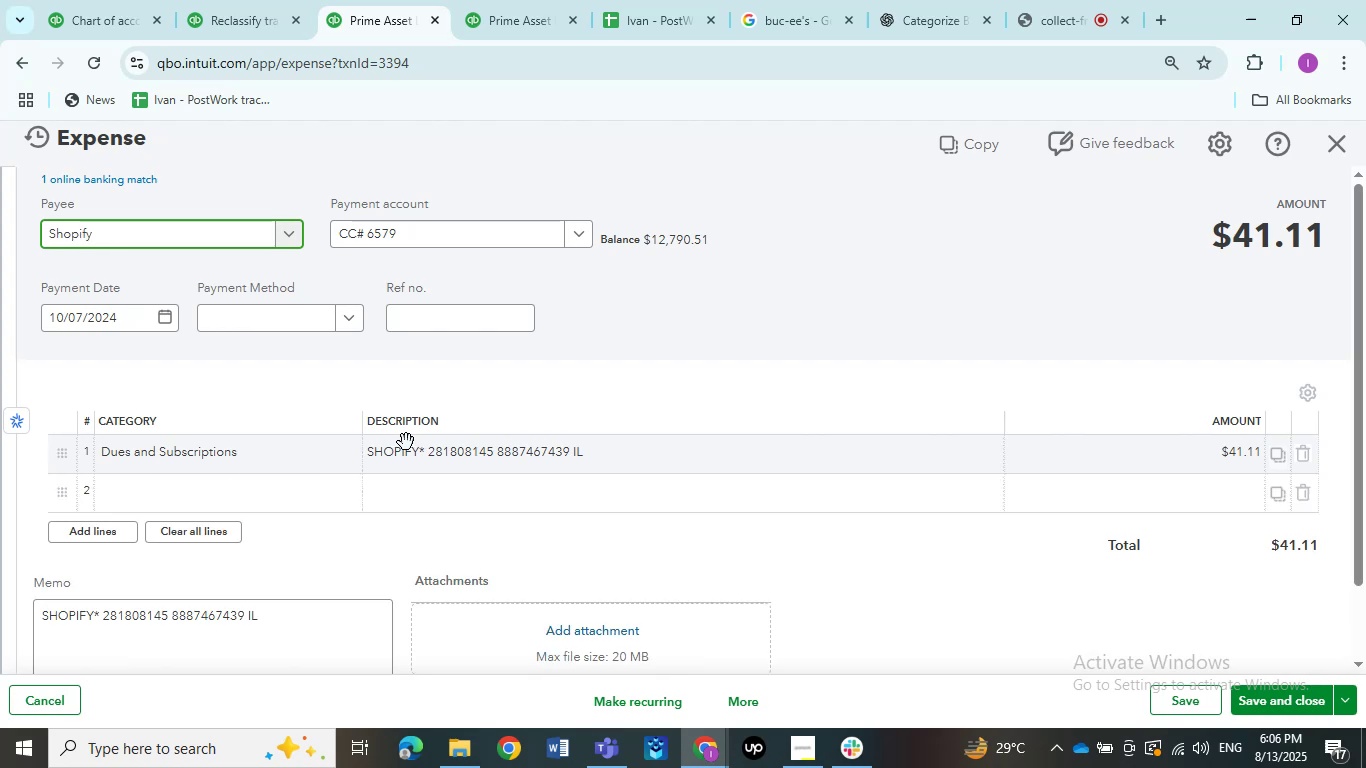 
wait(11.4)
 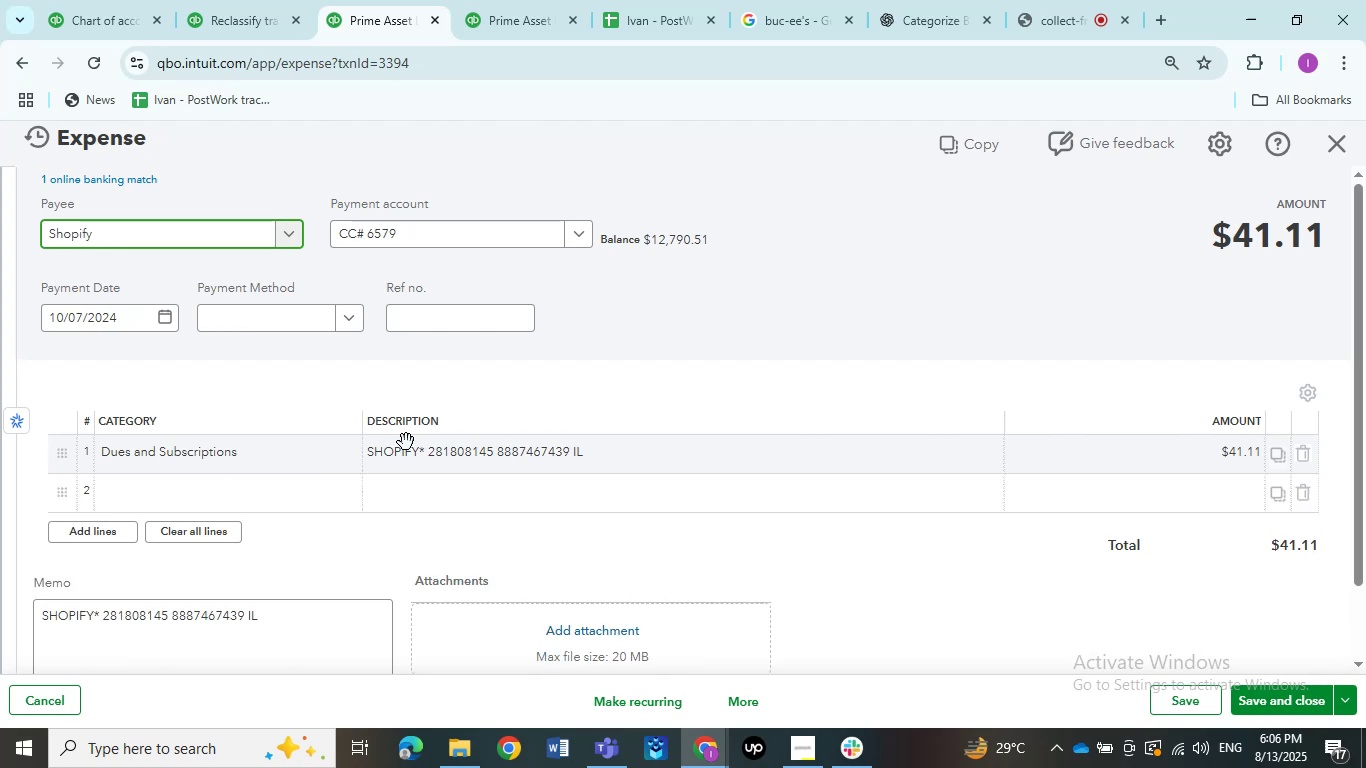 
key(Escape)
 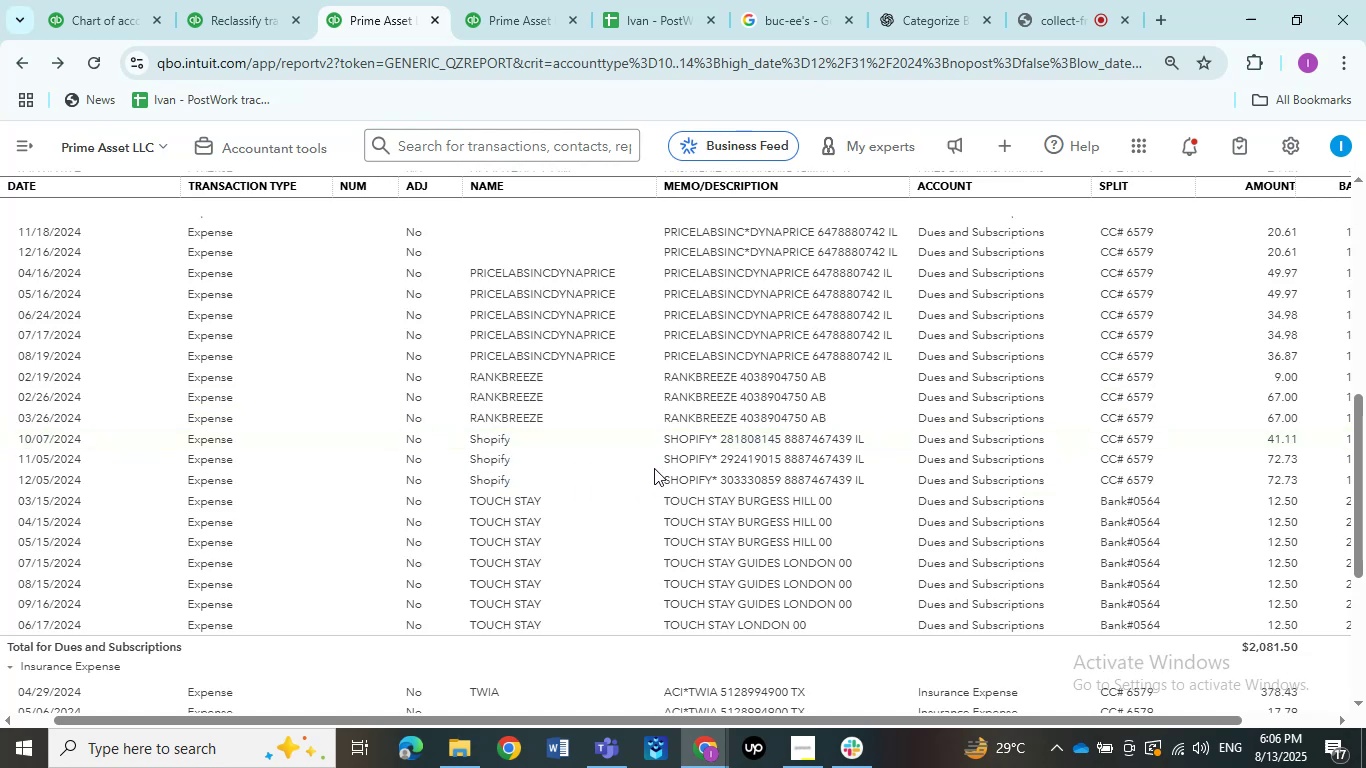 
wait(6.21)
 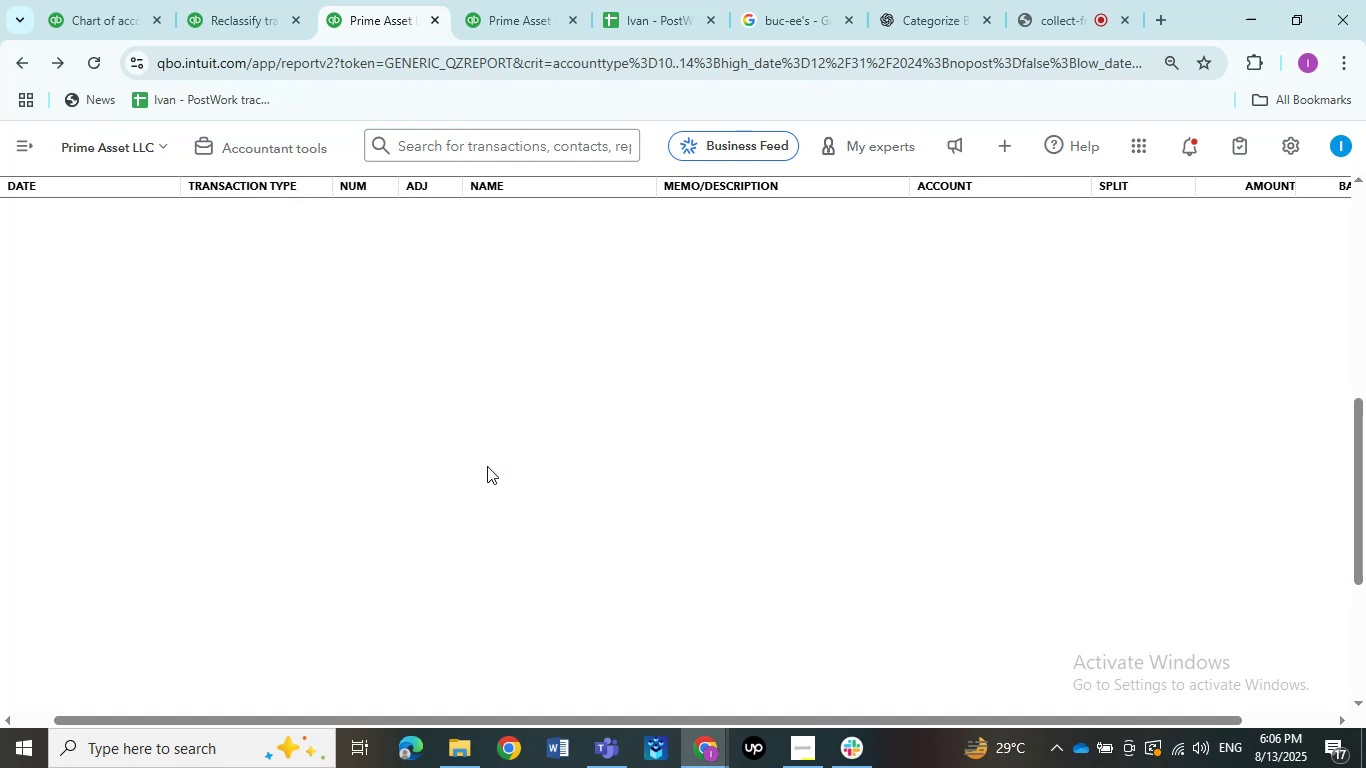 
scroll: coordinate [610, 494], scroll_direction: down, amount: 3.0
 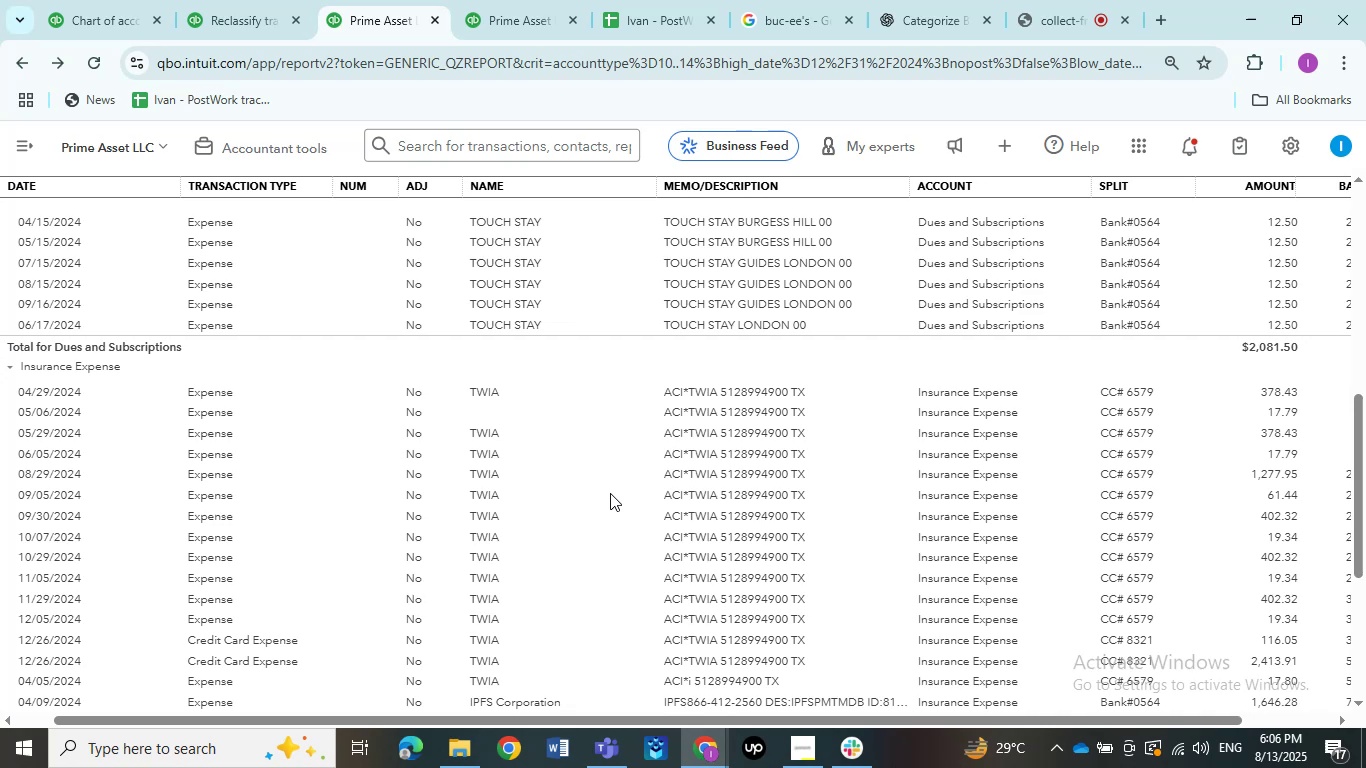 
wait(12.1)
 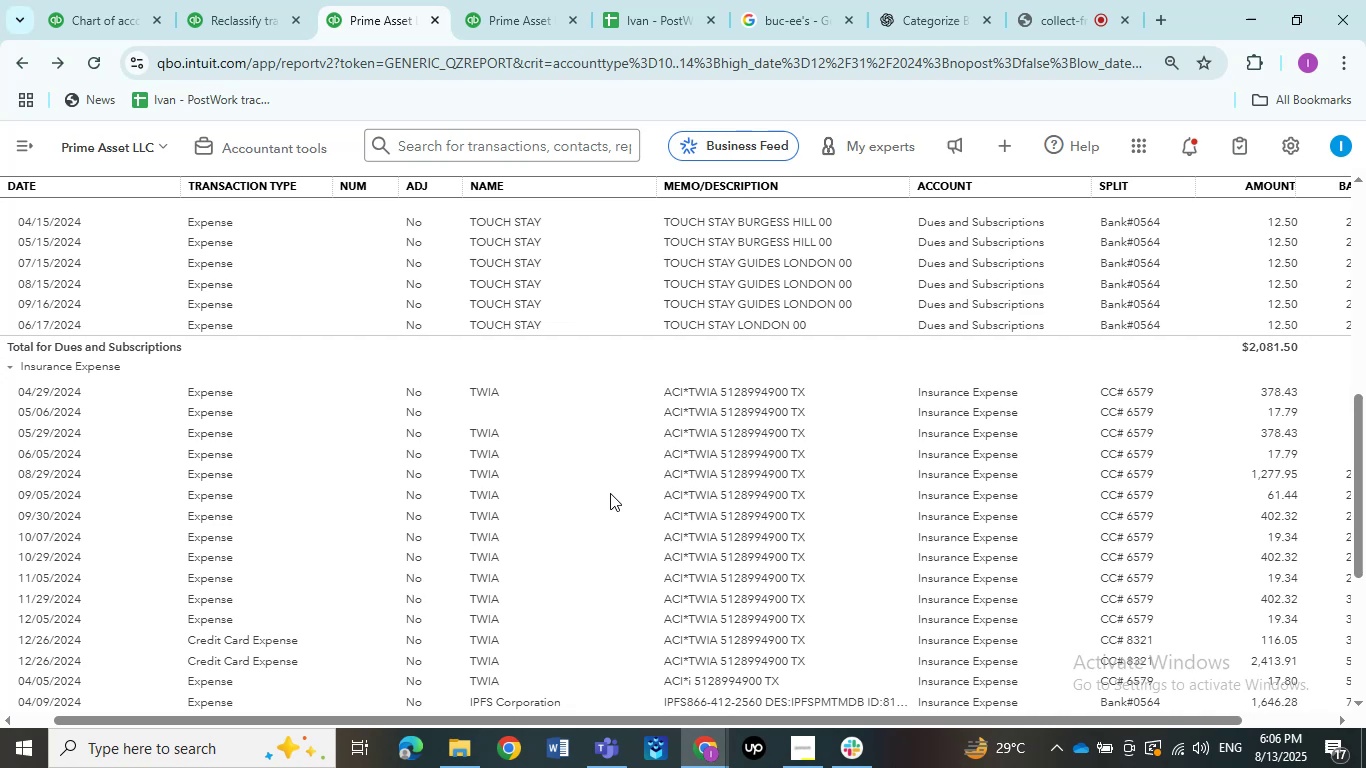 
scroll: coordinate [639, 386], scroll_direction: down, amount: 7.0
 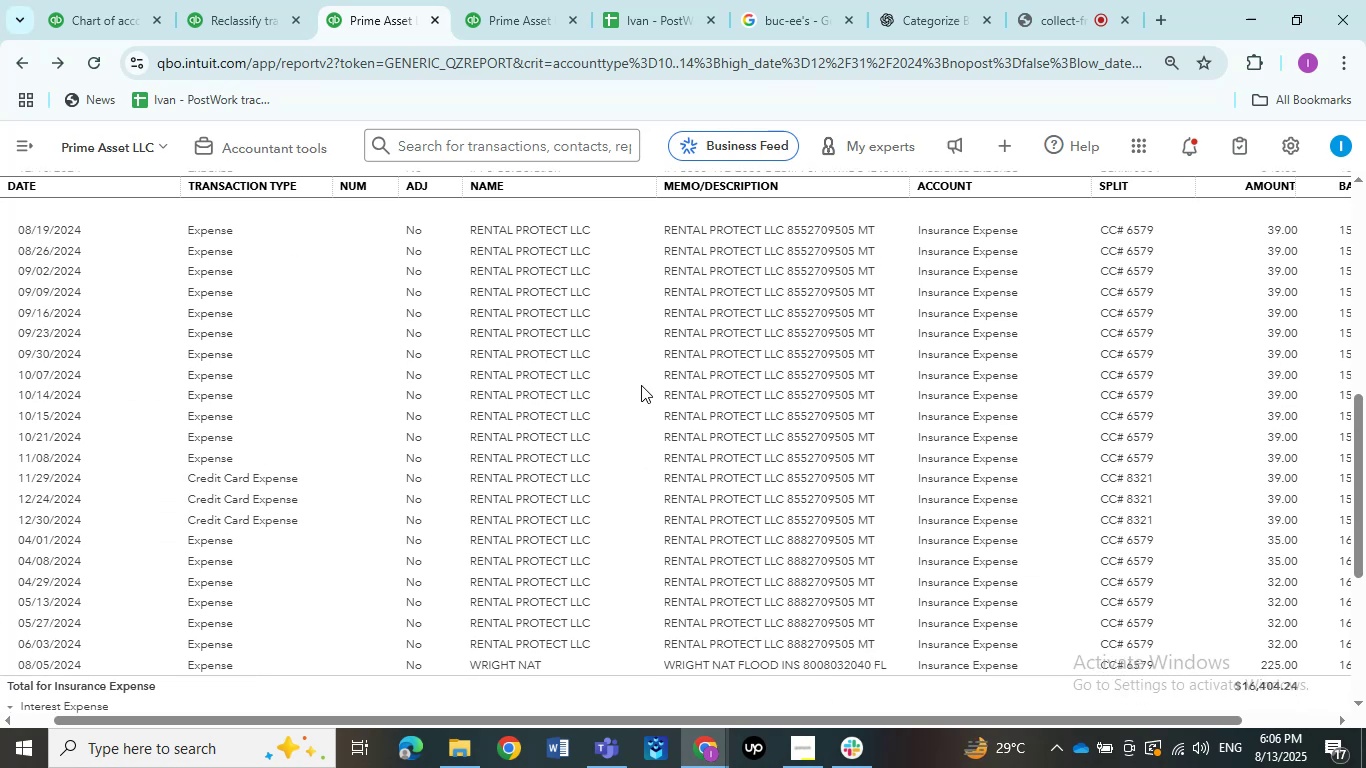 
wait(11.23)
 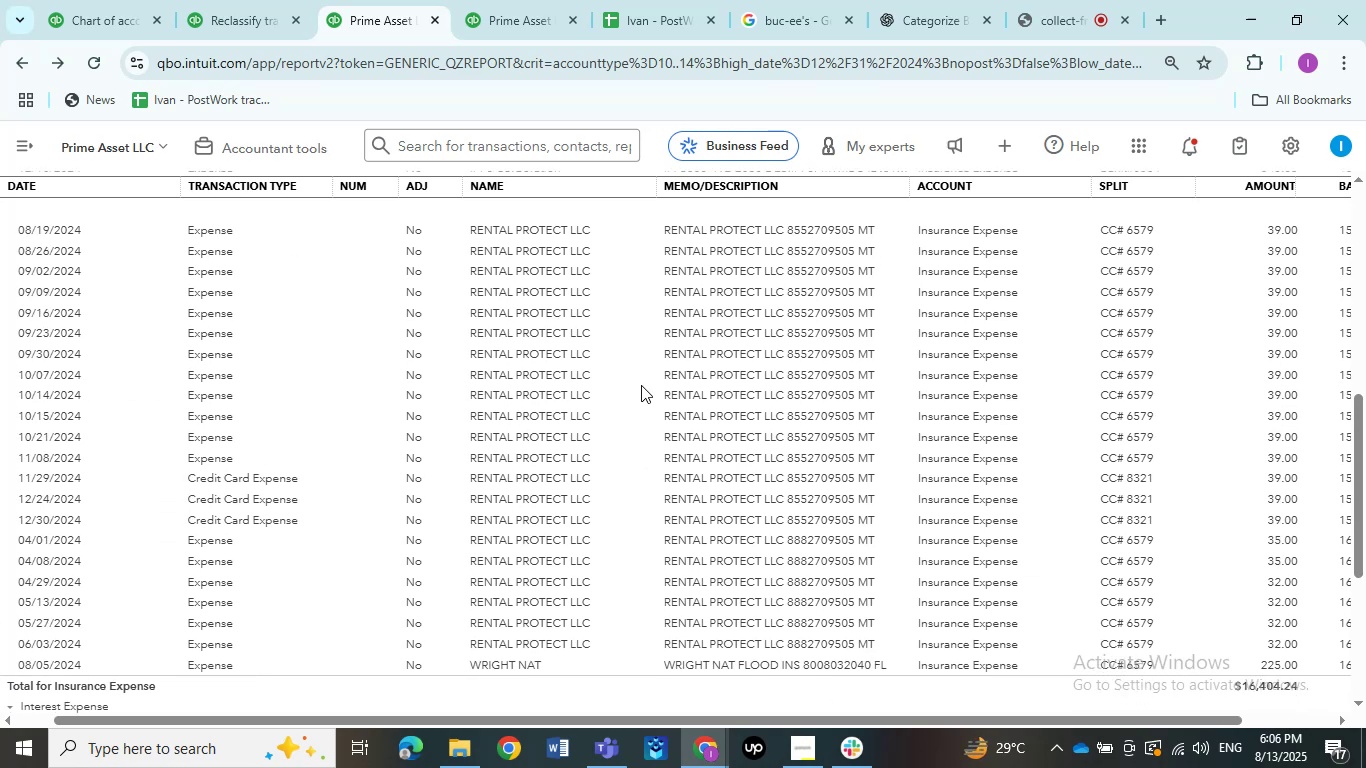 
scroll: coordinate [614, 361], scroll_direction: down, amount: 6.0
 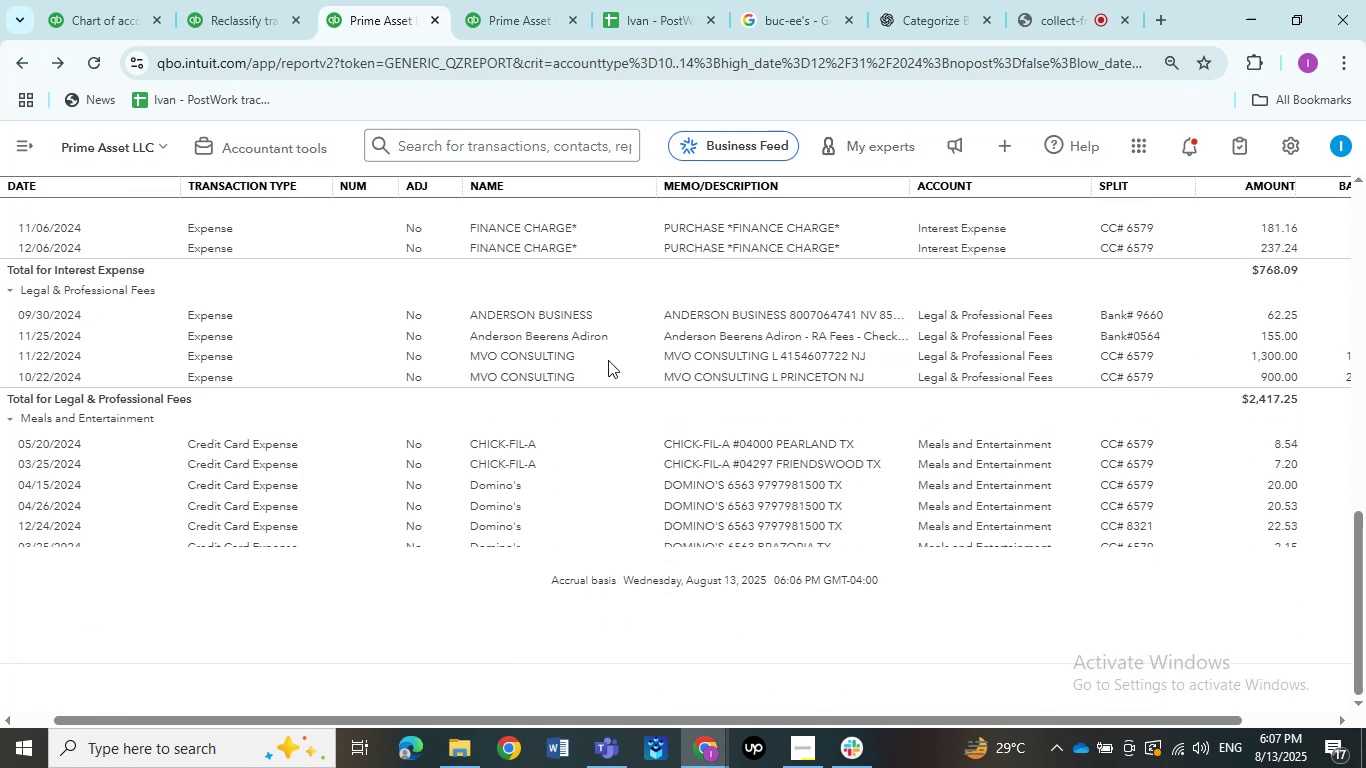 
scroll: coordinate [608, 360], scroll_direction: up, amount: 1.0
 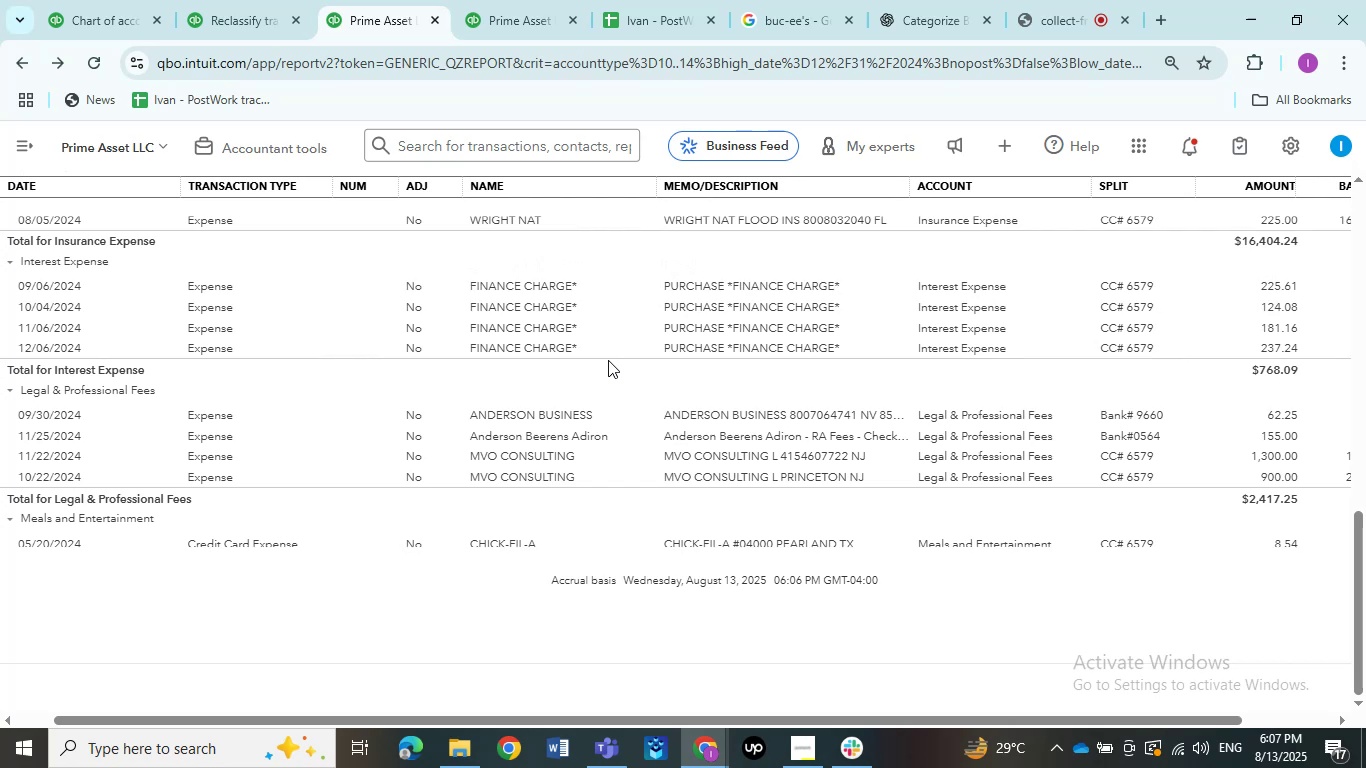 
wait(30.21)
 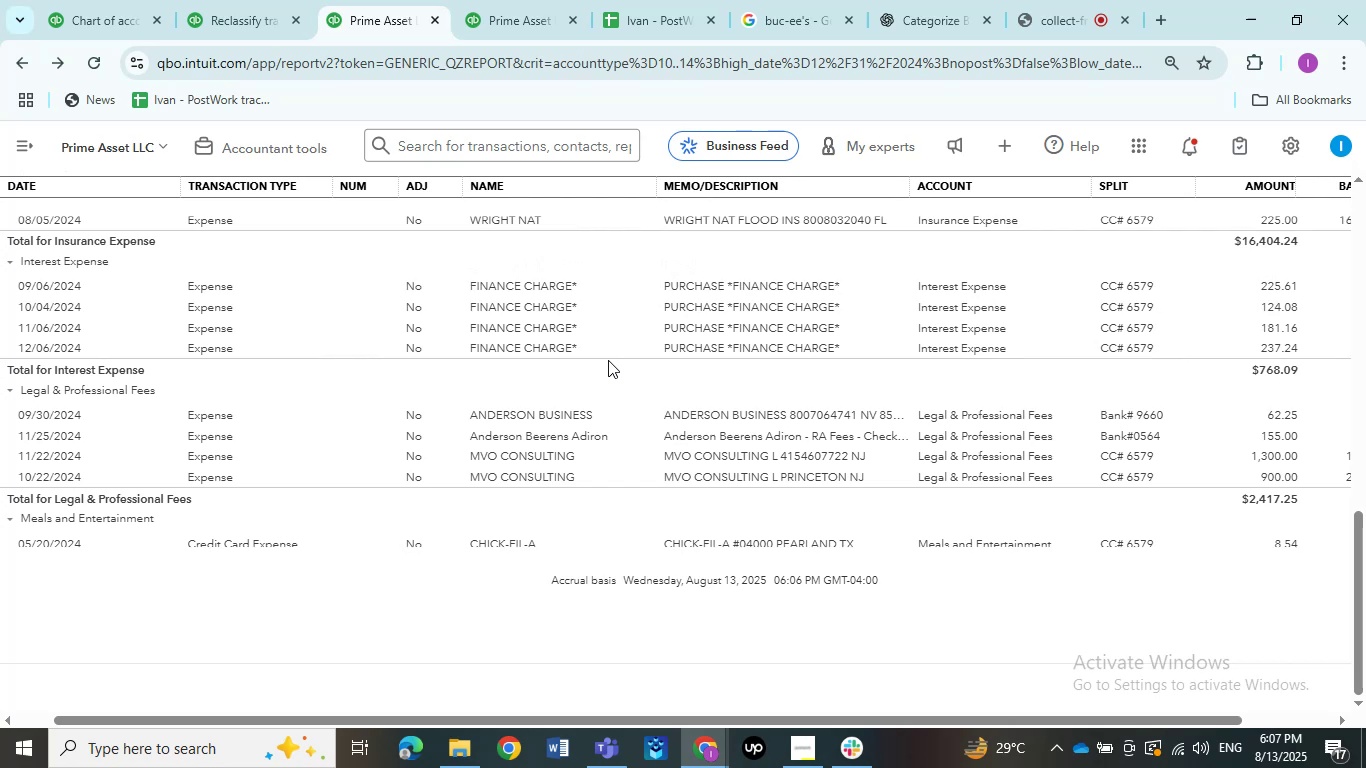 
scroll: coordinate [618, 450], scroll_direction: up, amount: 5.0
 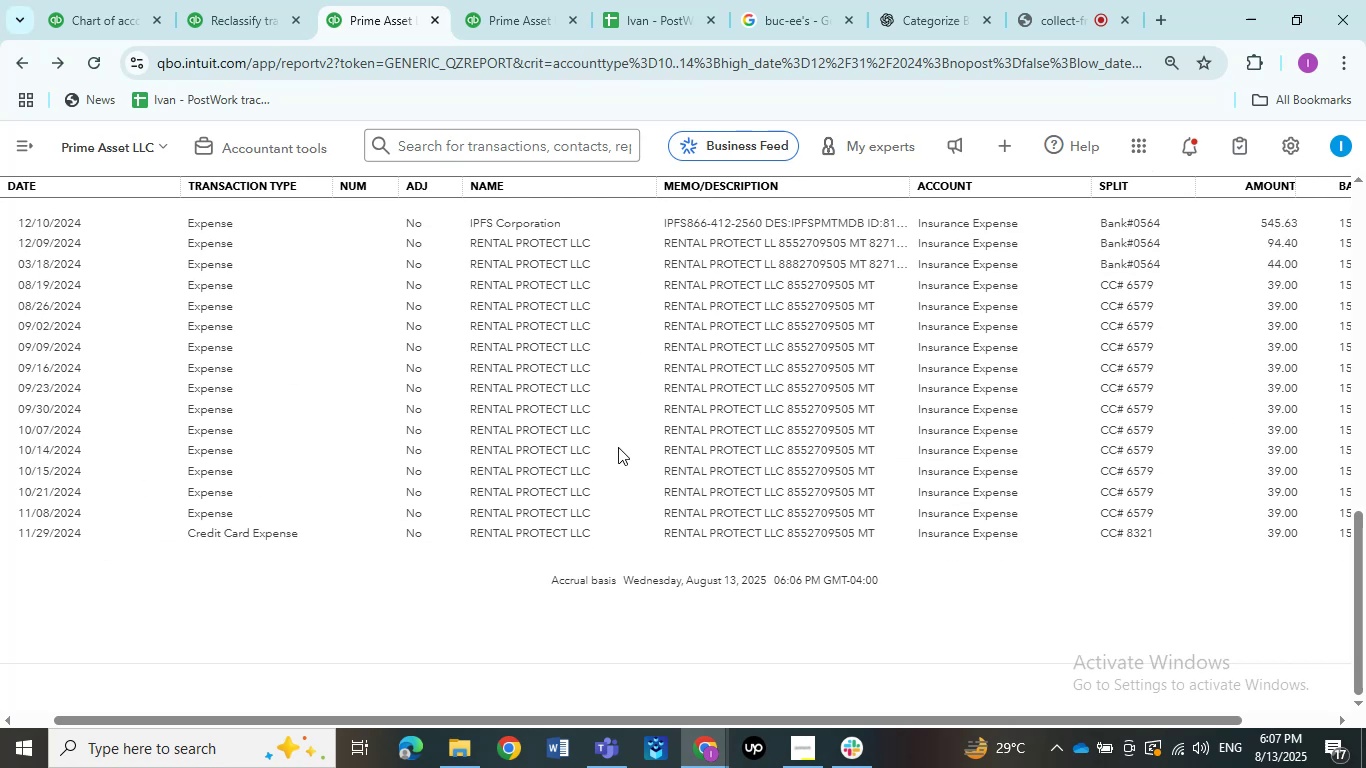 
scroll: coordinate [629, 566], scroll_direction: down, amount: 12.0
 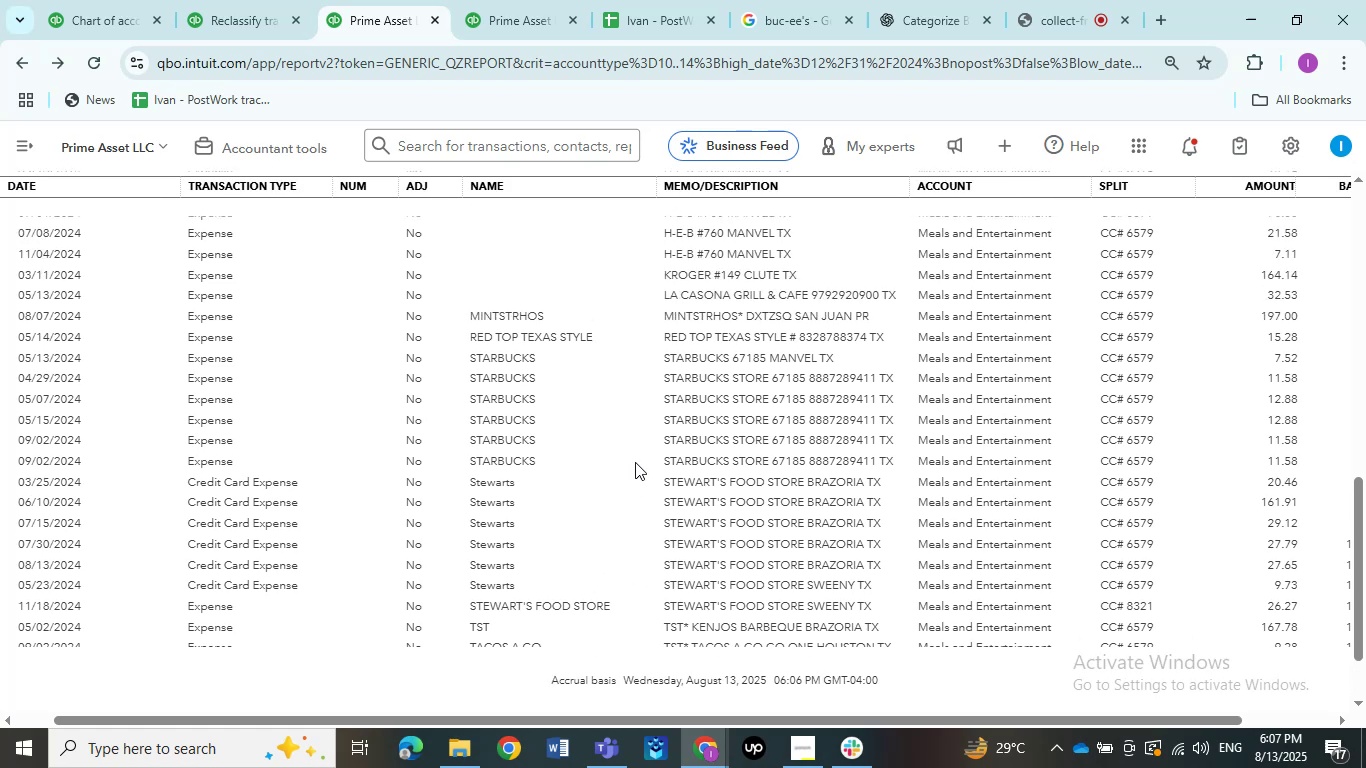 
scroll: coordinate [611, 422], scroll_direction: up, amount: 5.0
 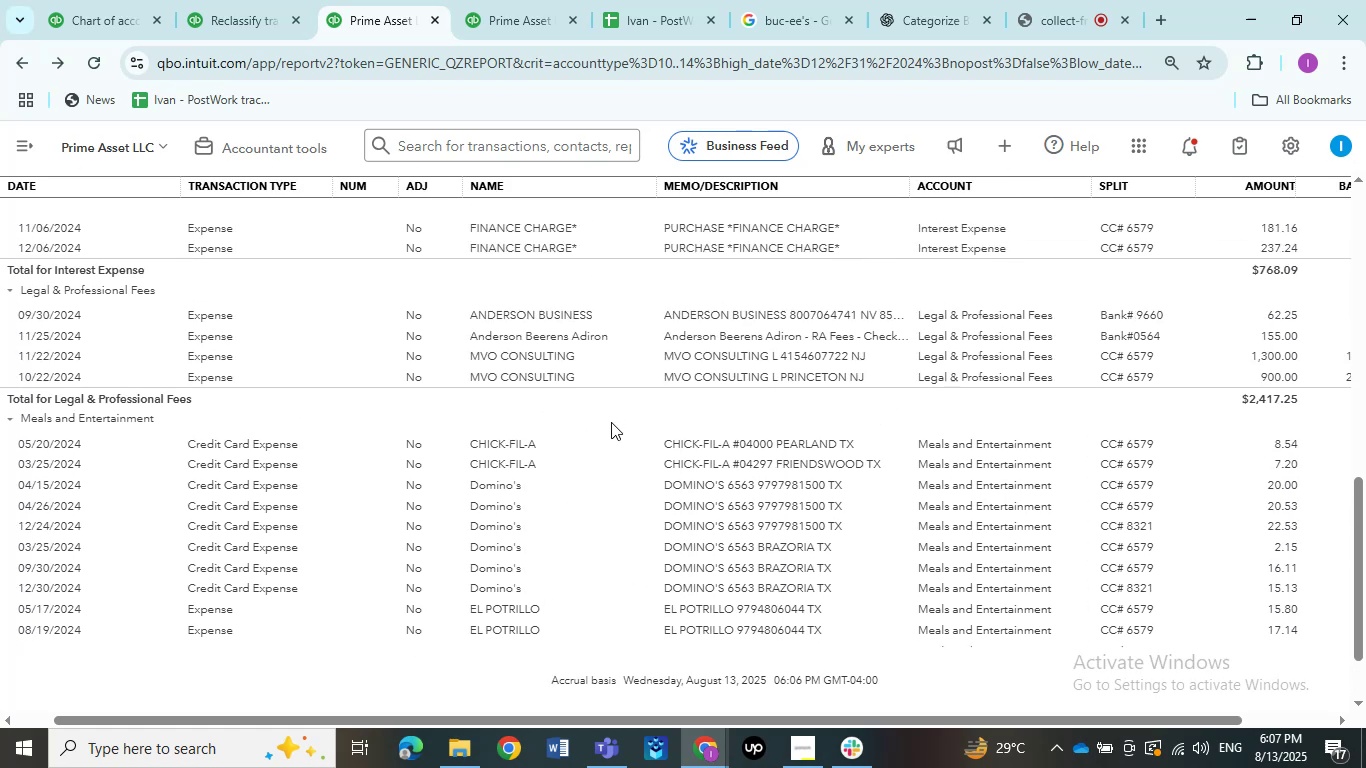 
scroll: coordinate [611, 422], scroll_direction: down, amount: 6.0
 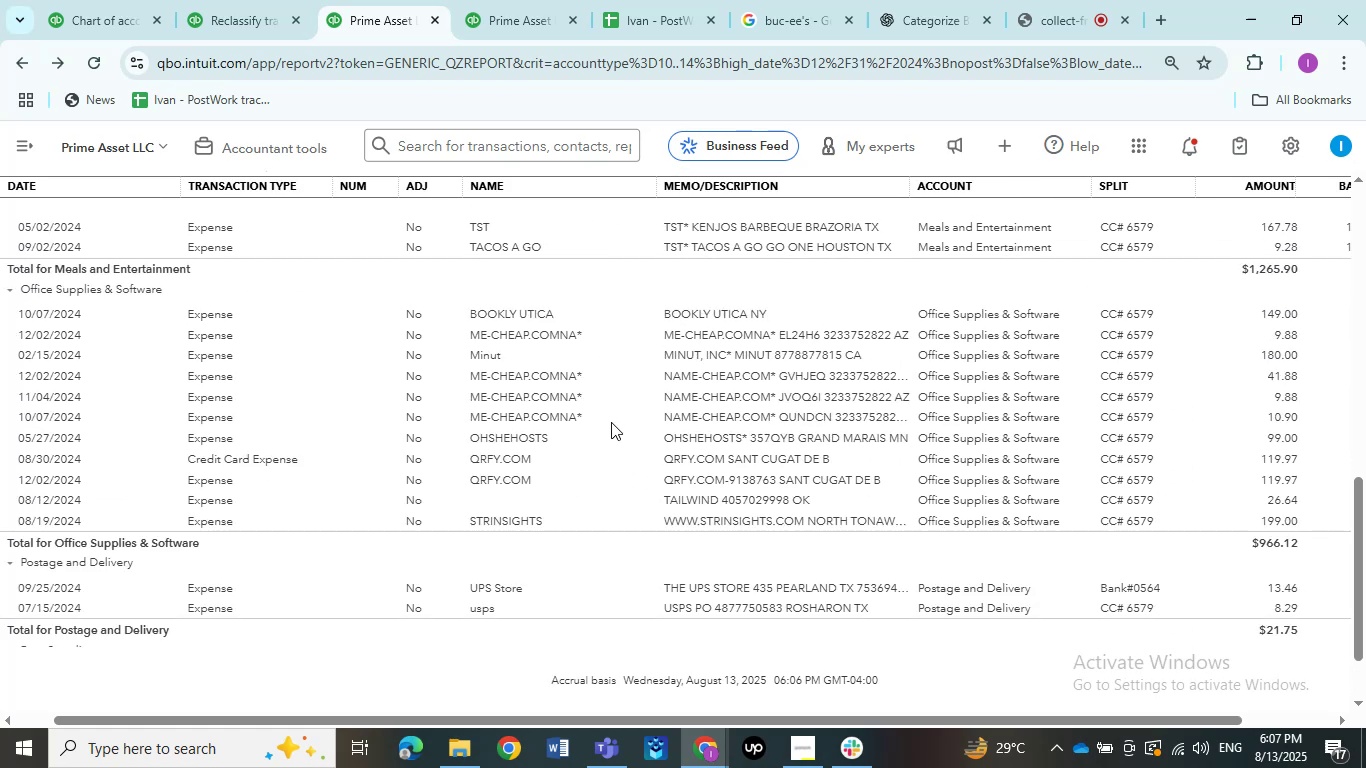 
scroll: coordinate [611, 422], scroll_direction: none, amount: 0.0
 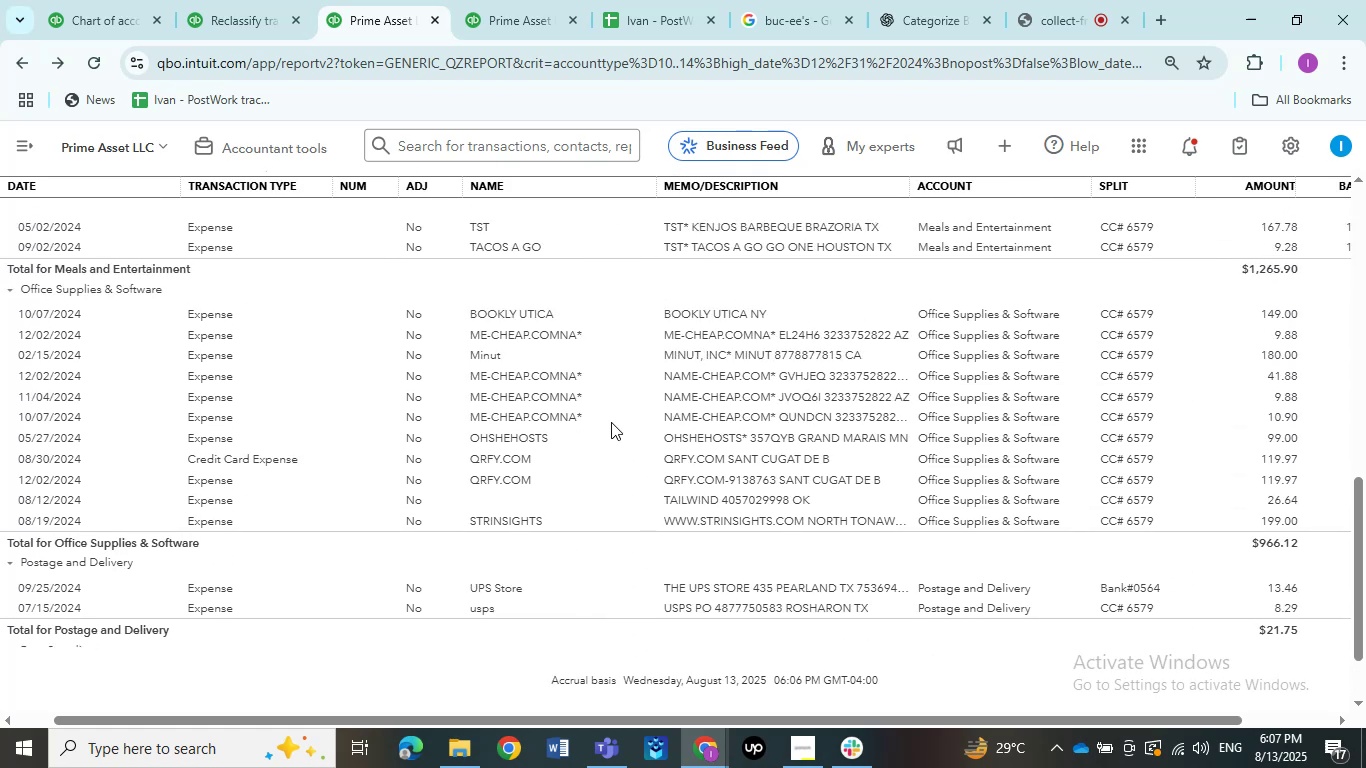 
scroll: coordinate [611, 422], scroll_direction: down, amount: 5.0
 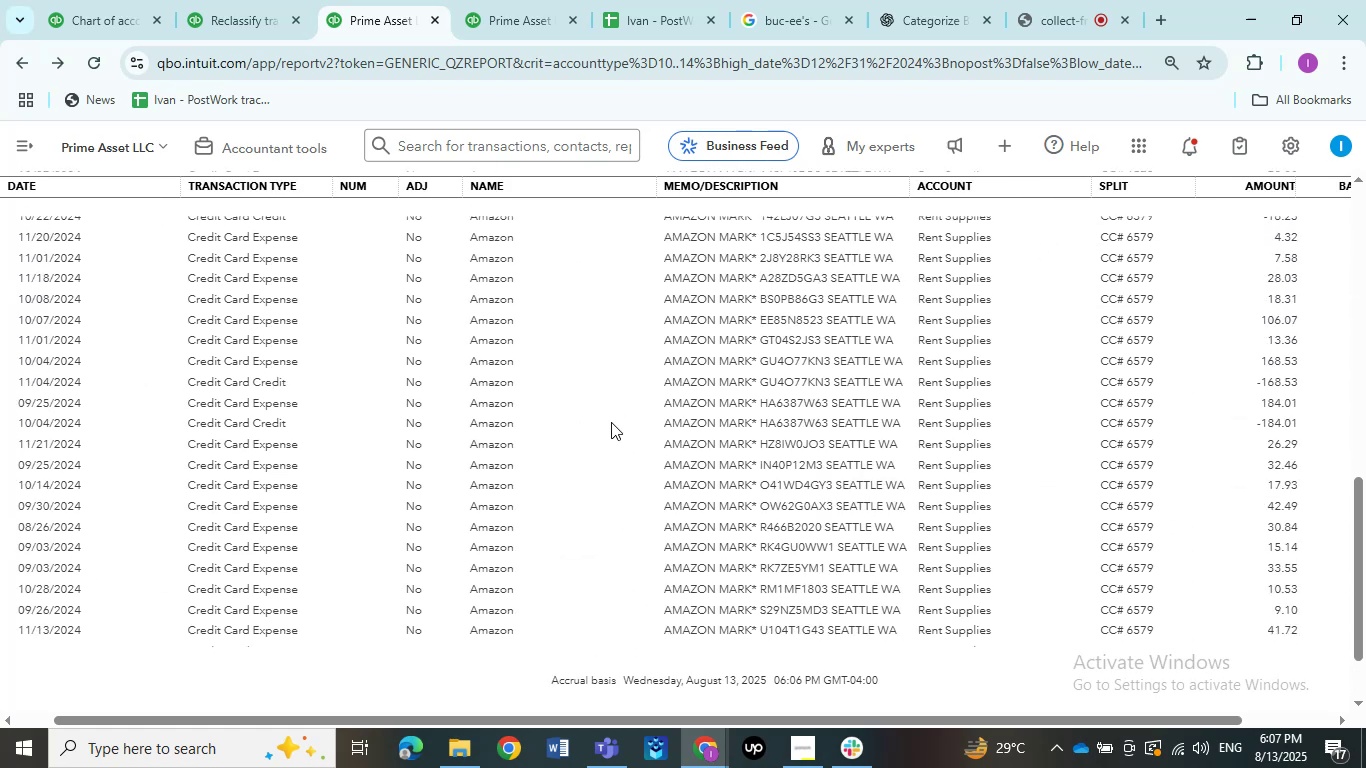 
scroll: coordinate [611, 422], scroll_direction: up, amount: 4.0
 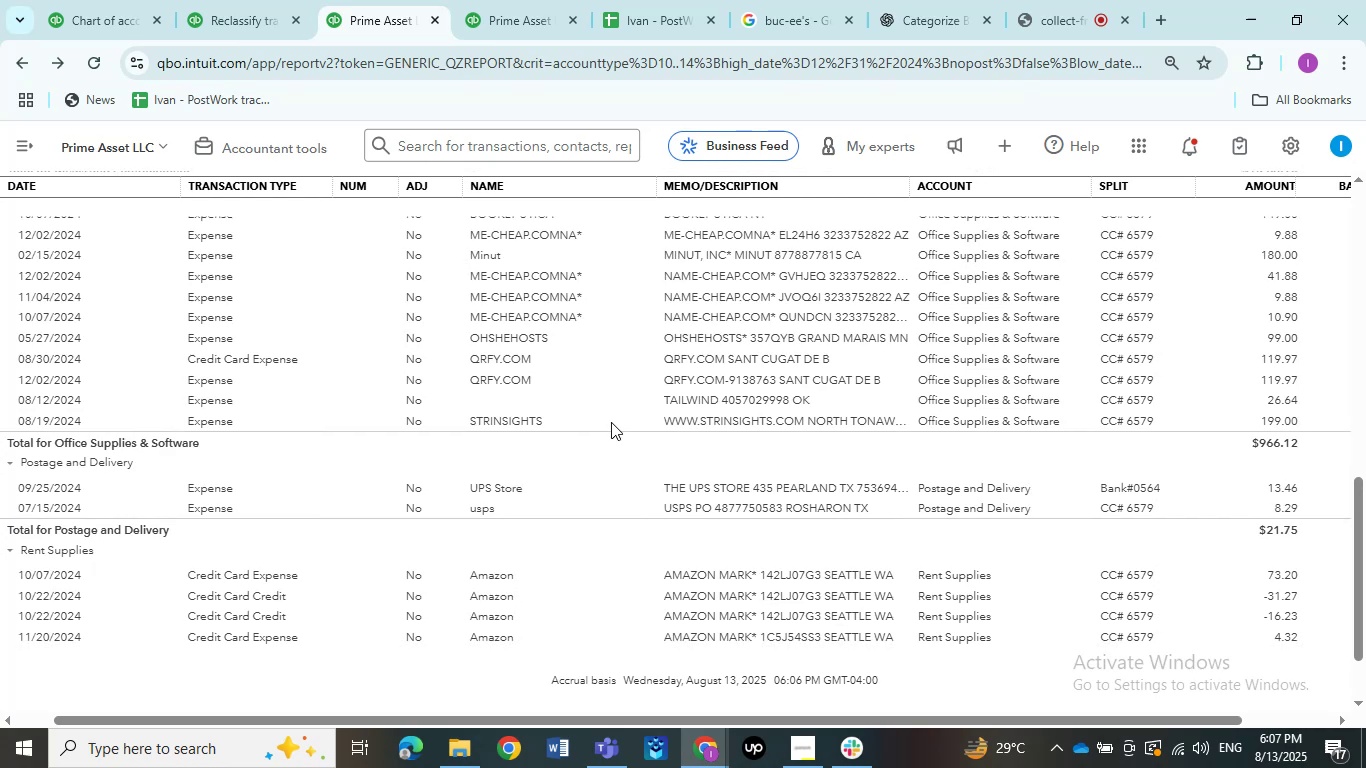 
scroll: coordinate [611, 421], scroll_direction: down, amount: 4.0
 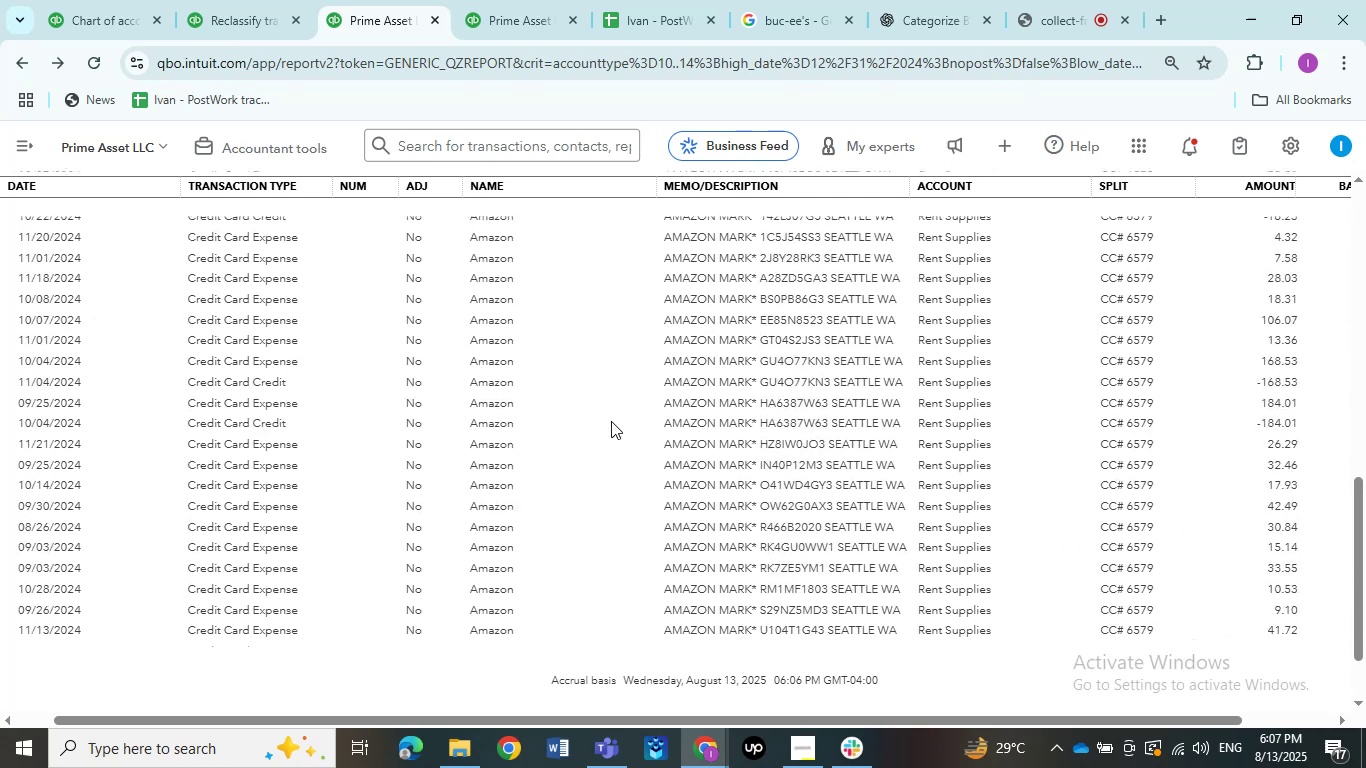 
scroll: coordinate [631, 412], scroll_direction: up, amount: 91.0
 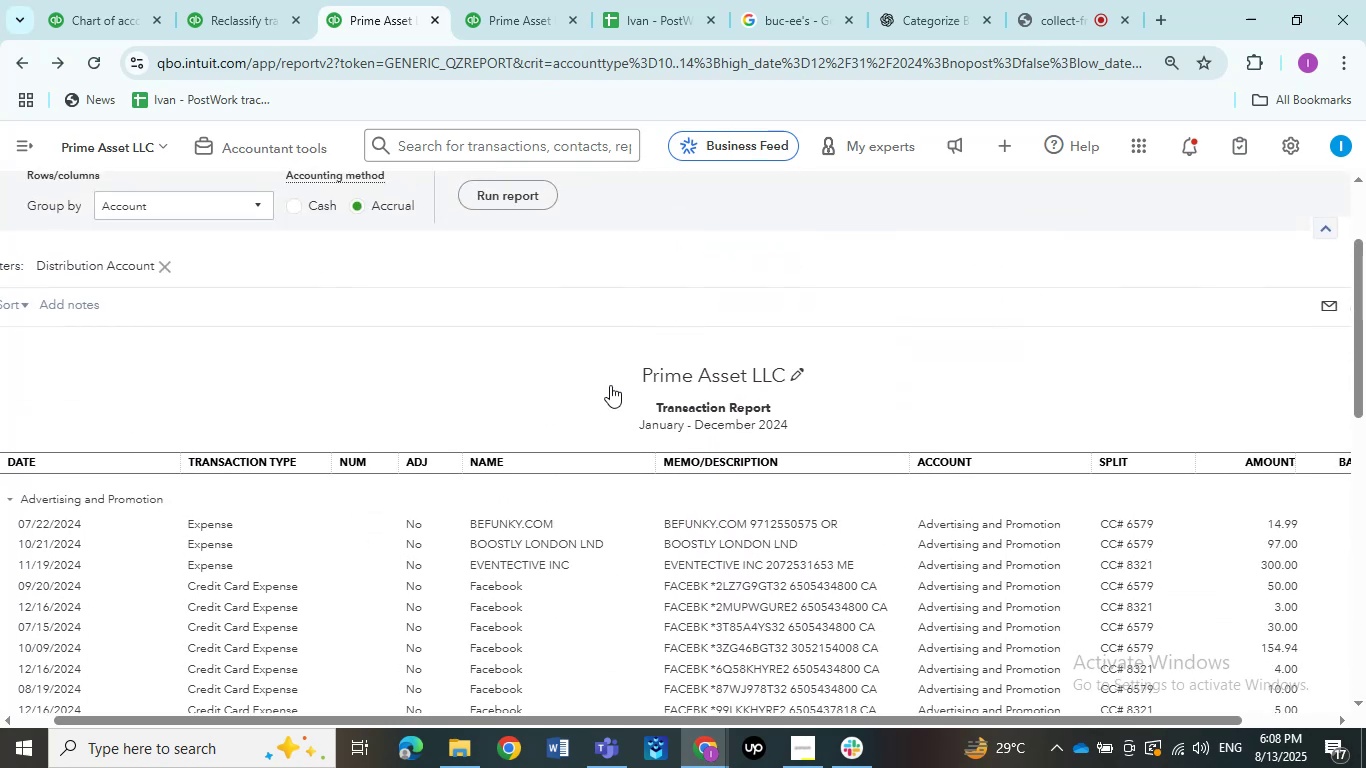 
scroll: coordinate [606, 385], scroll_direction: down, amount: 1.0
 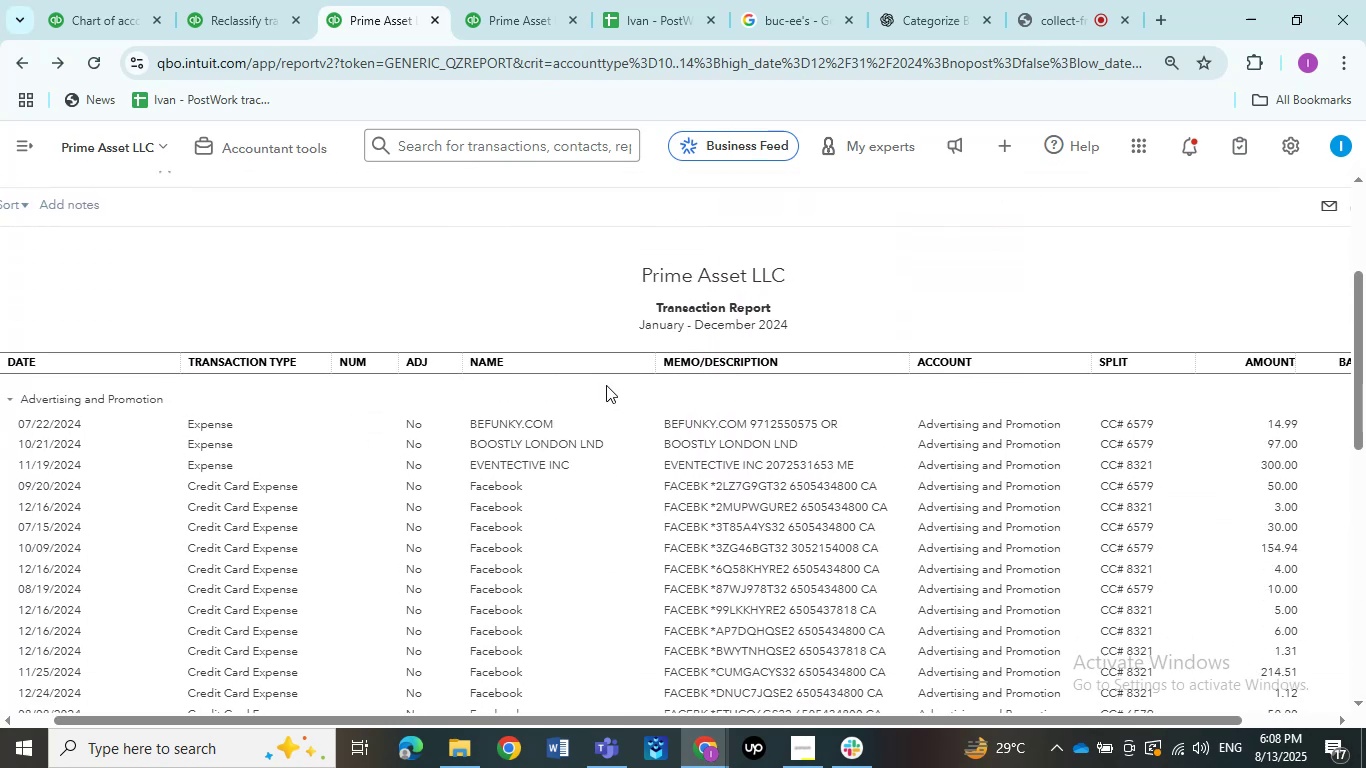 
key(Control+F)
 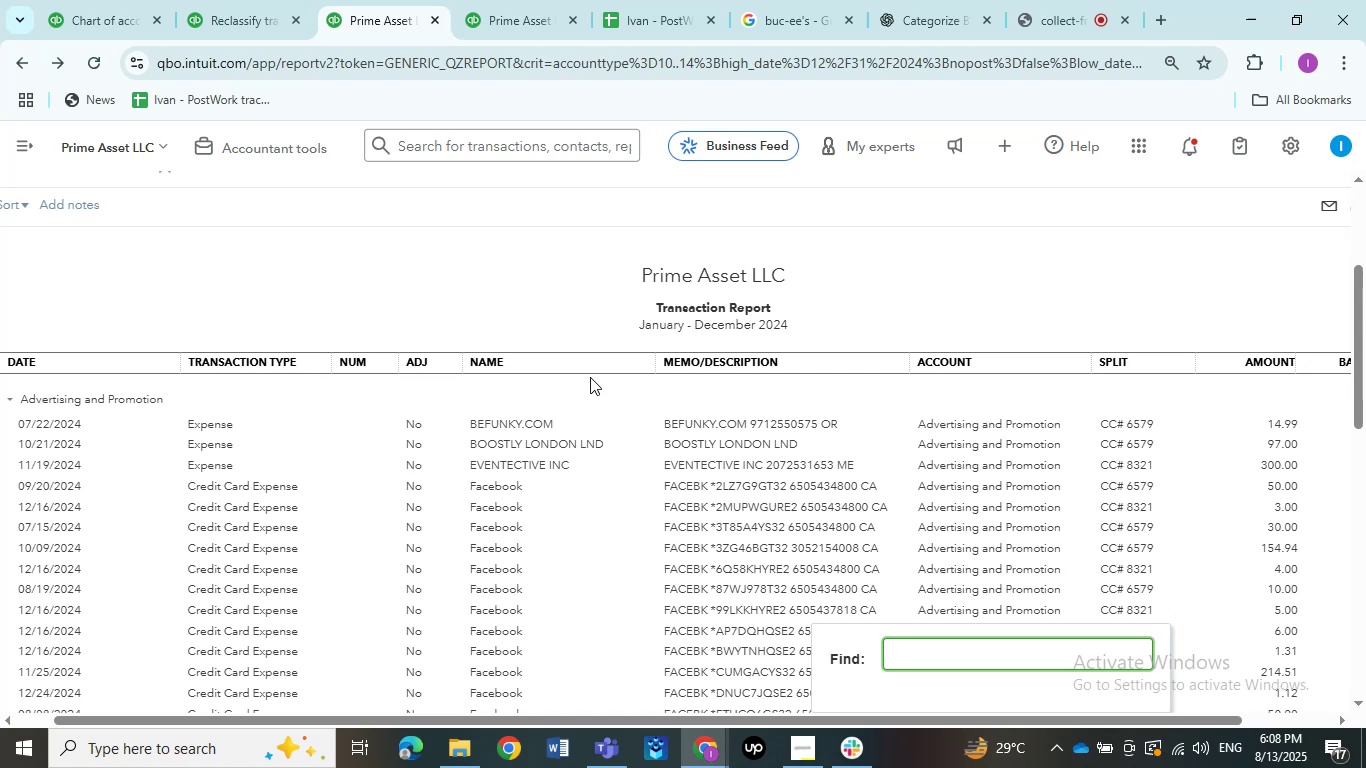 
wait(6.52)
 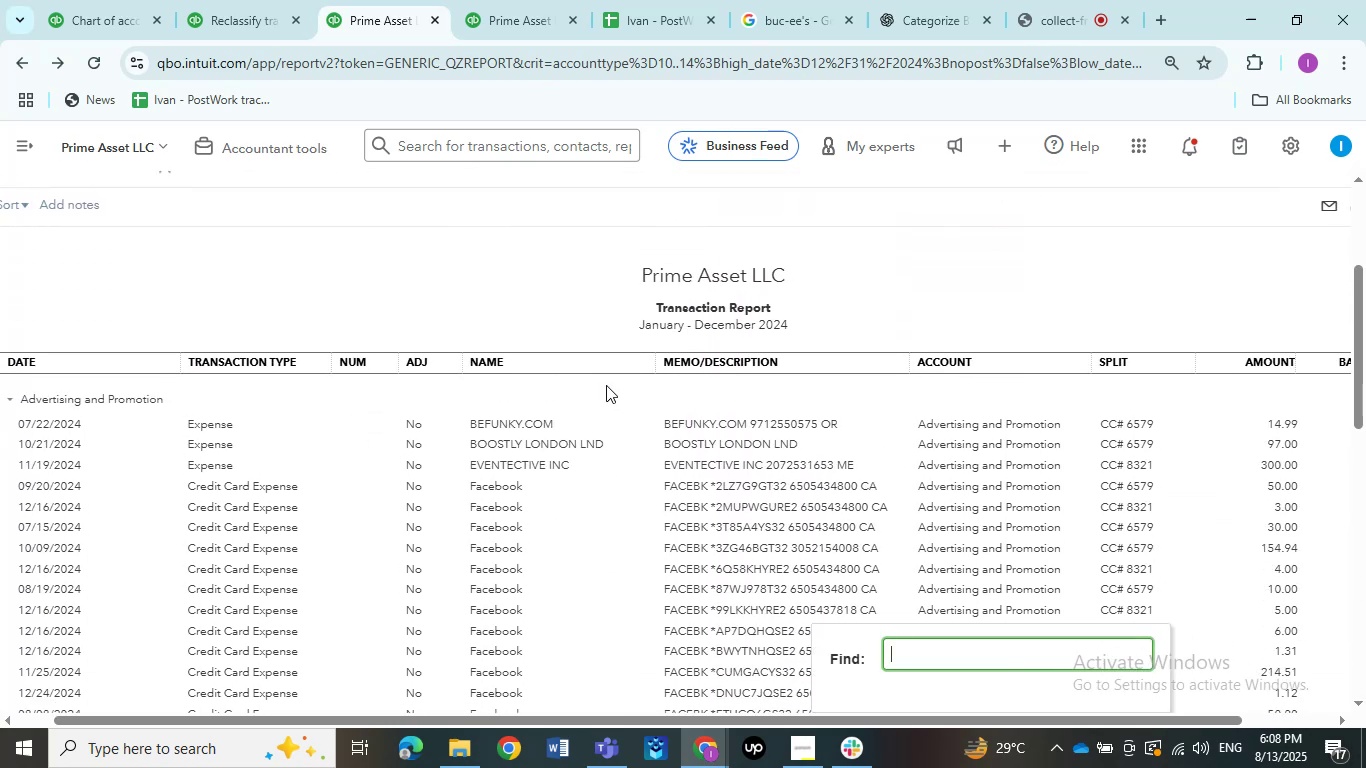 
scroll: coordinate [567, 339], scroll_direction: down, amount: 2.0
 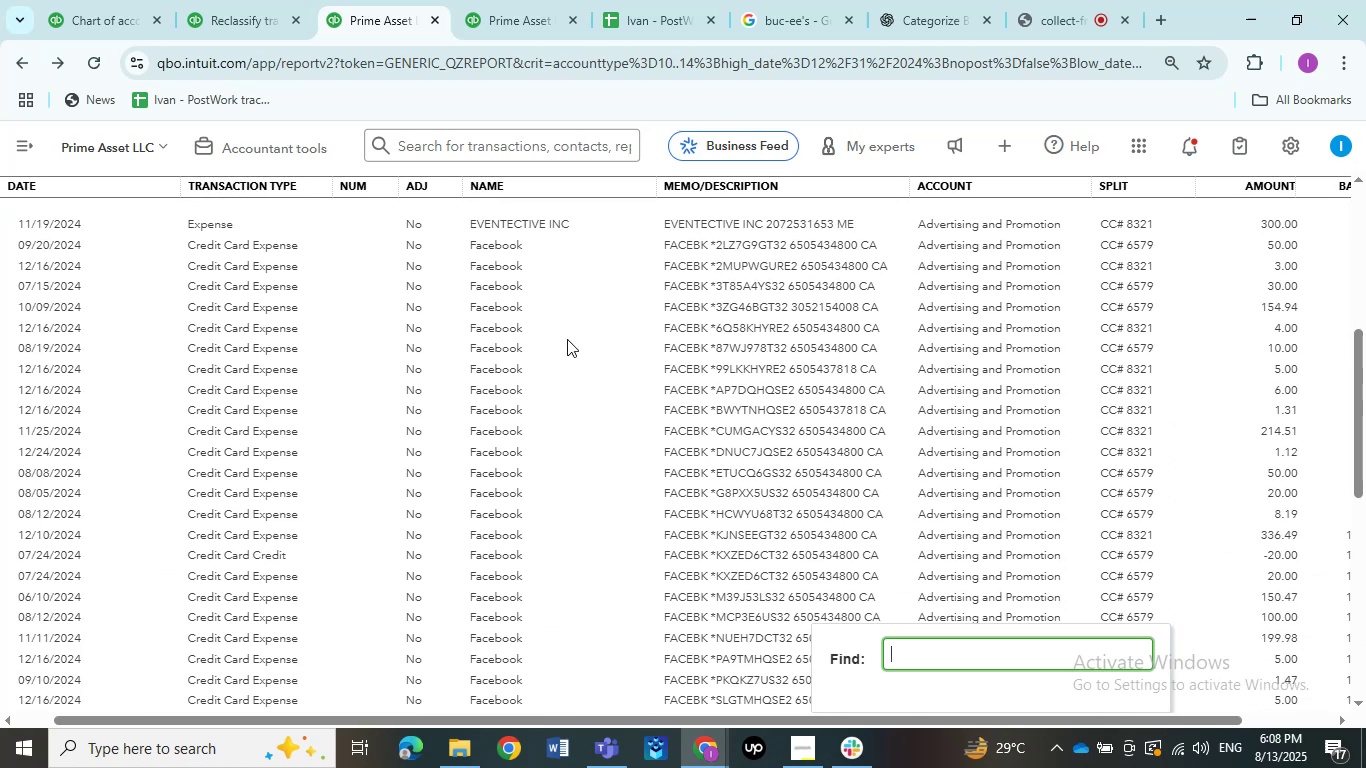 
type(eatsy)
key(NumpadEnter)
 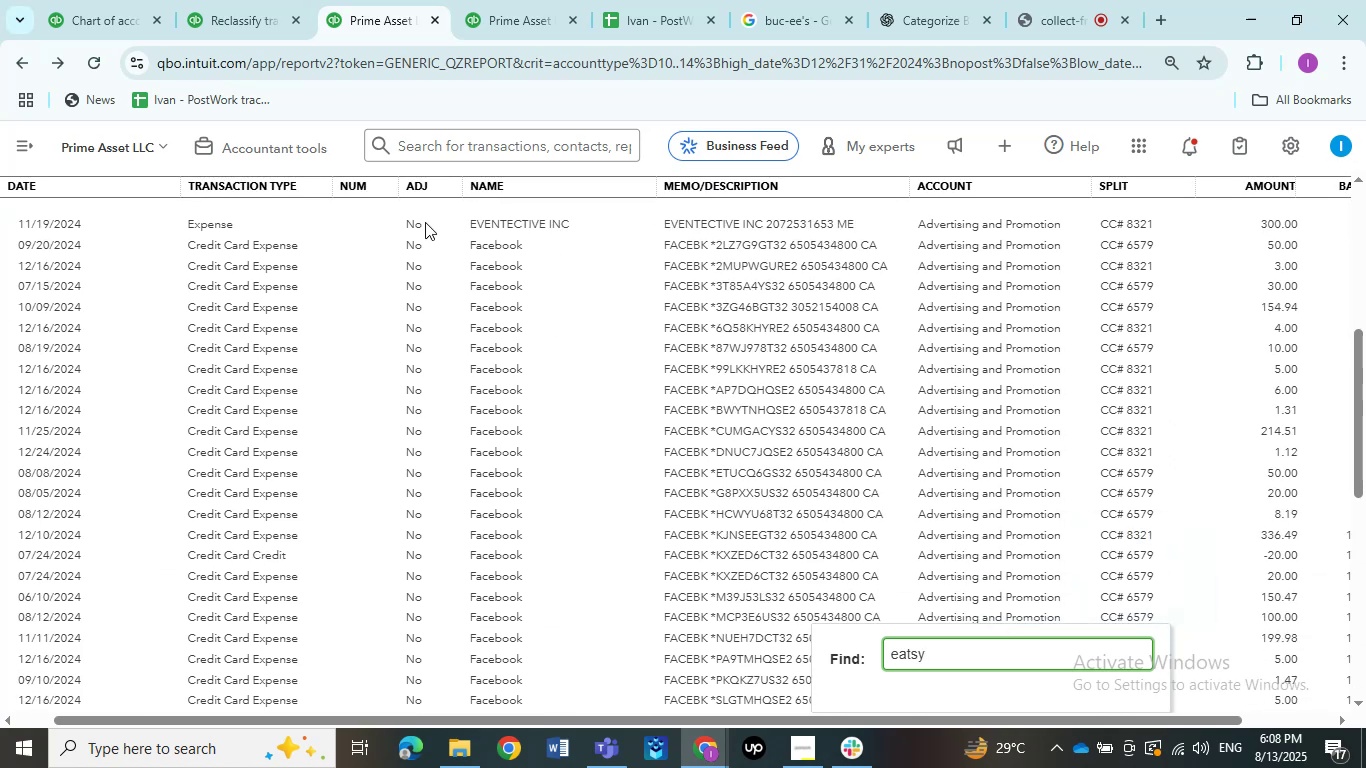 
key(ArrowLeft)
 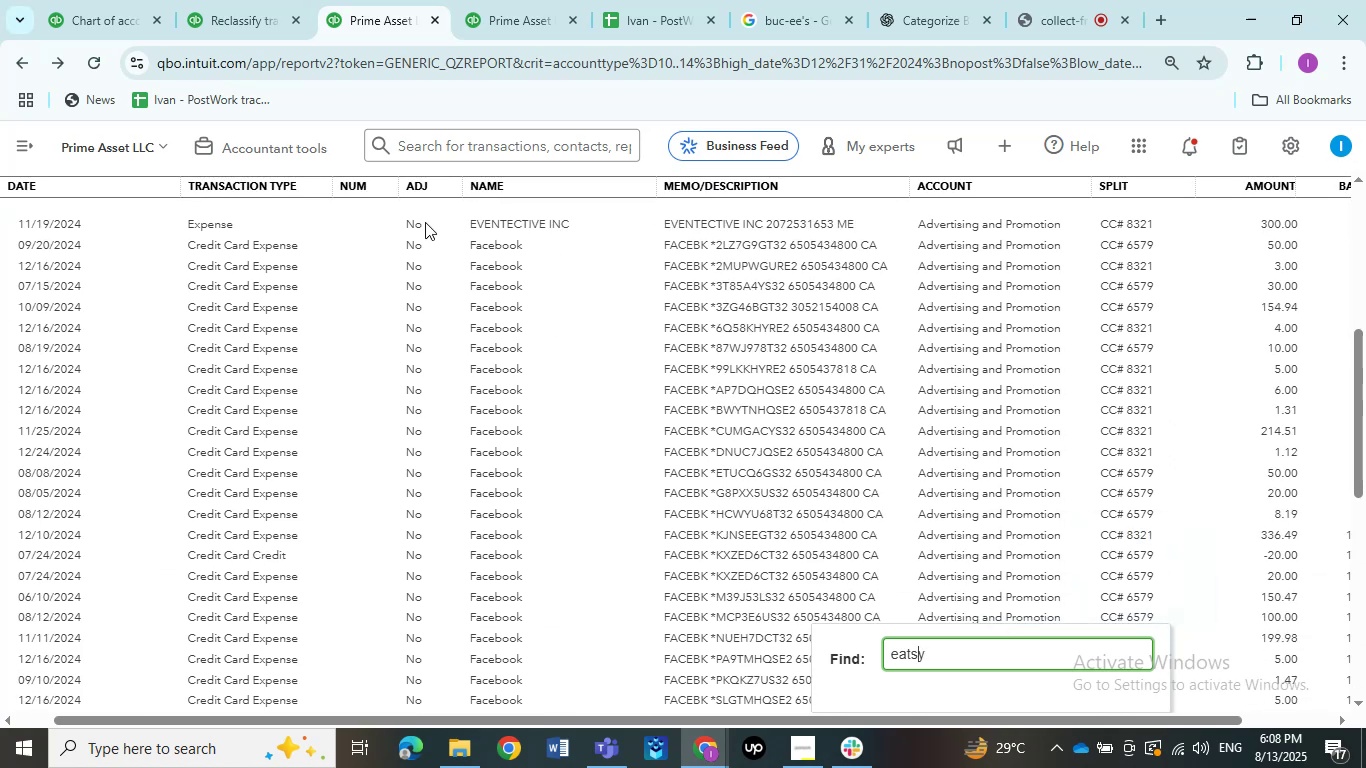 
key(ArrowLeft)
 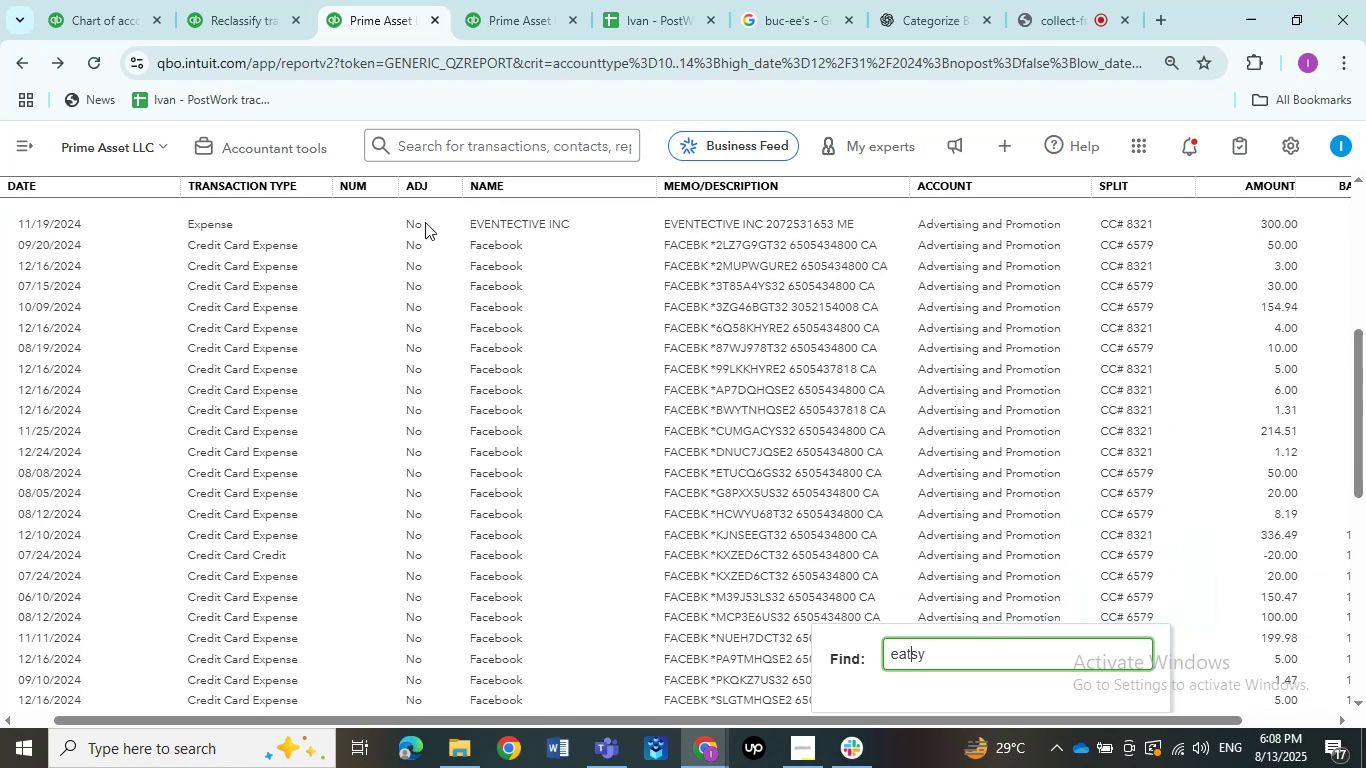 
key(ArrowLeft)
 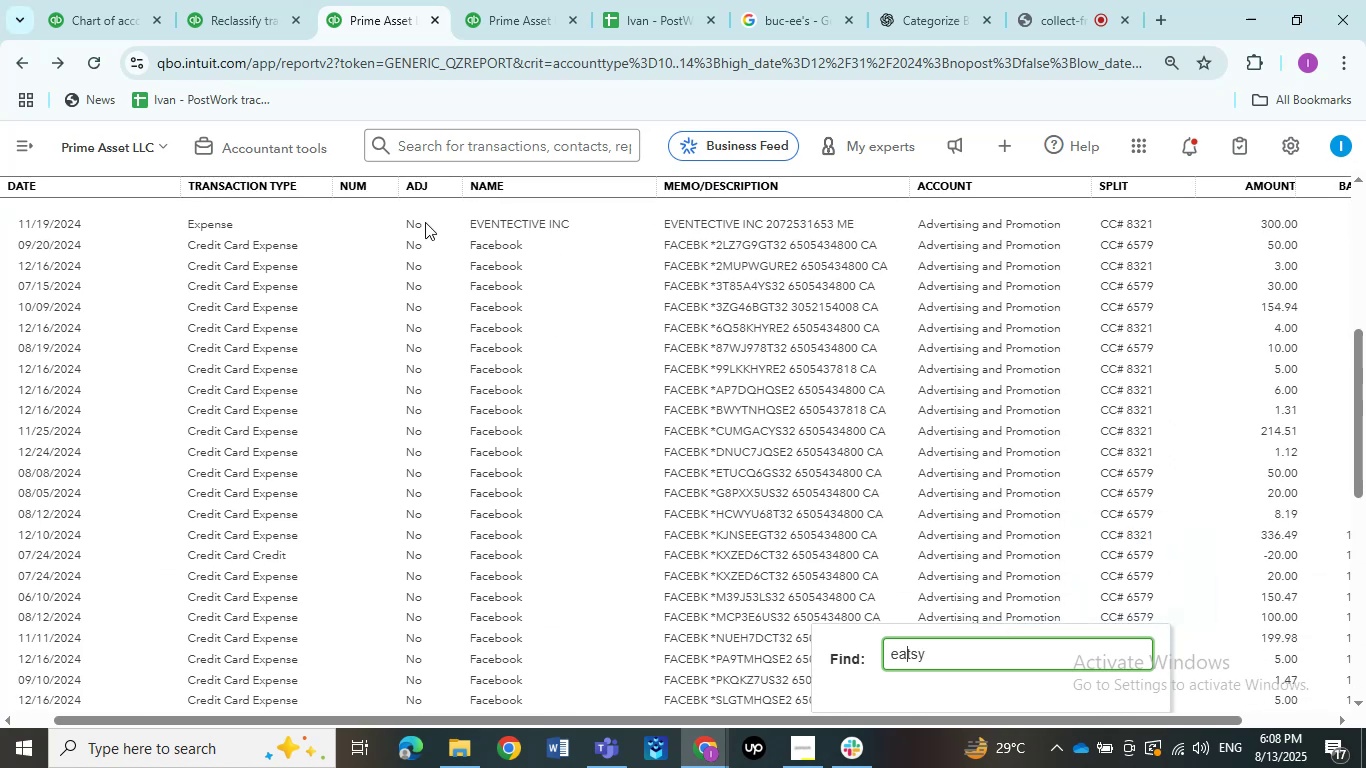 
key(Backspace)
 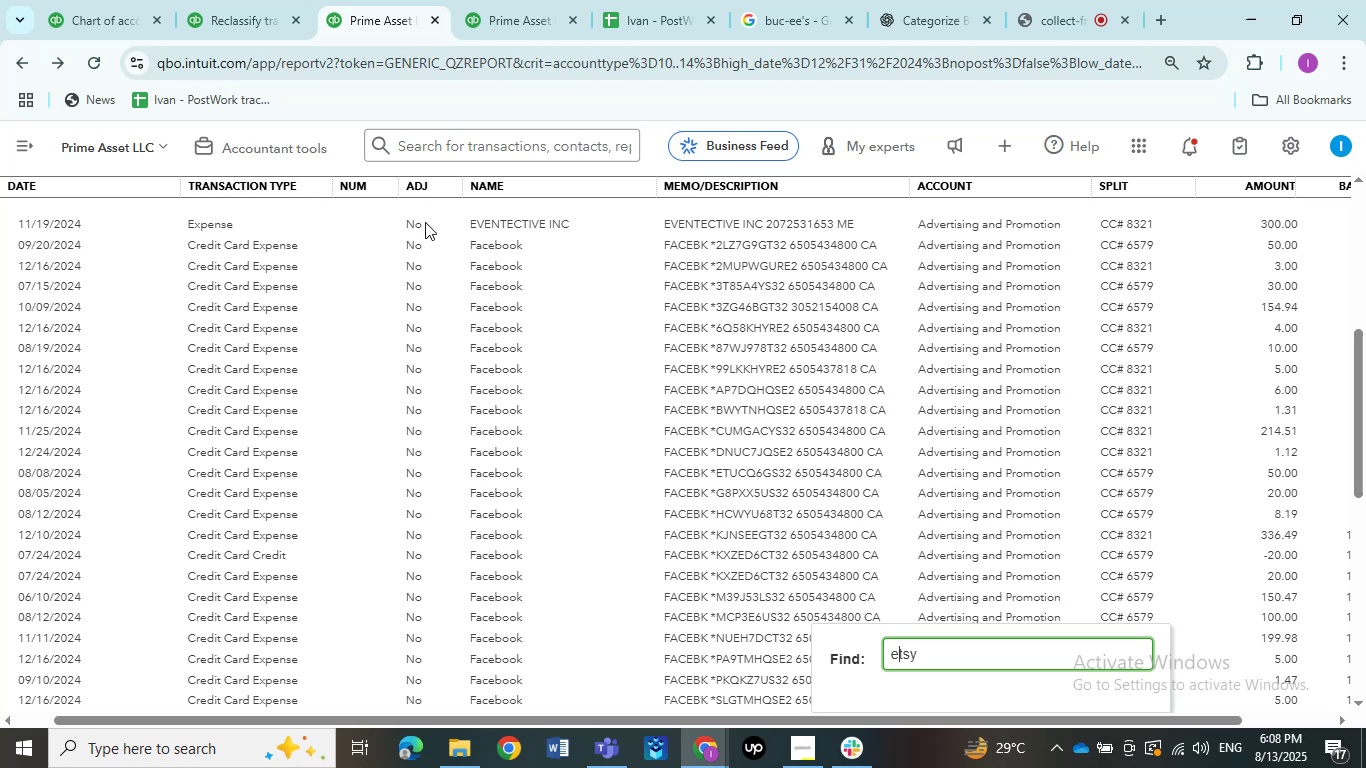 
key(Enter)
 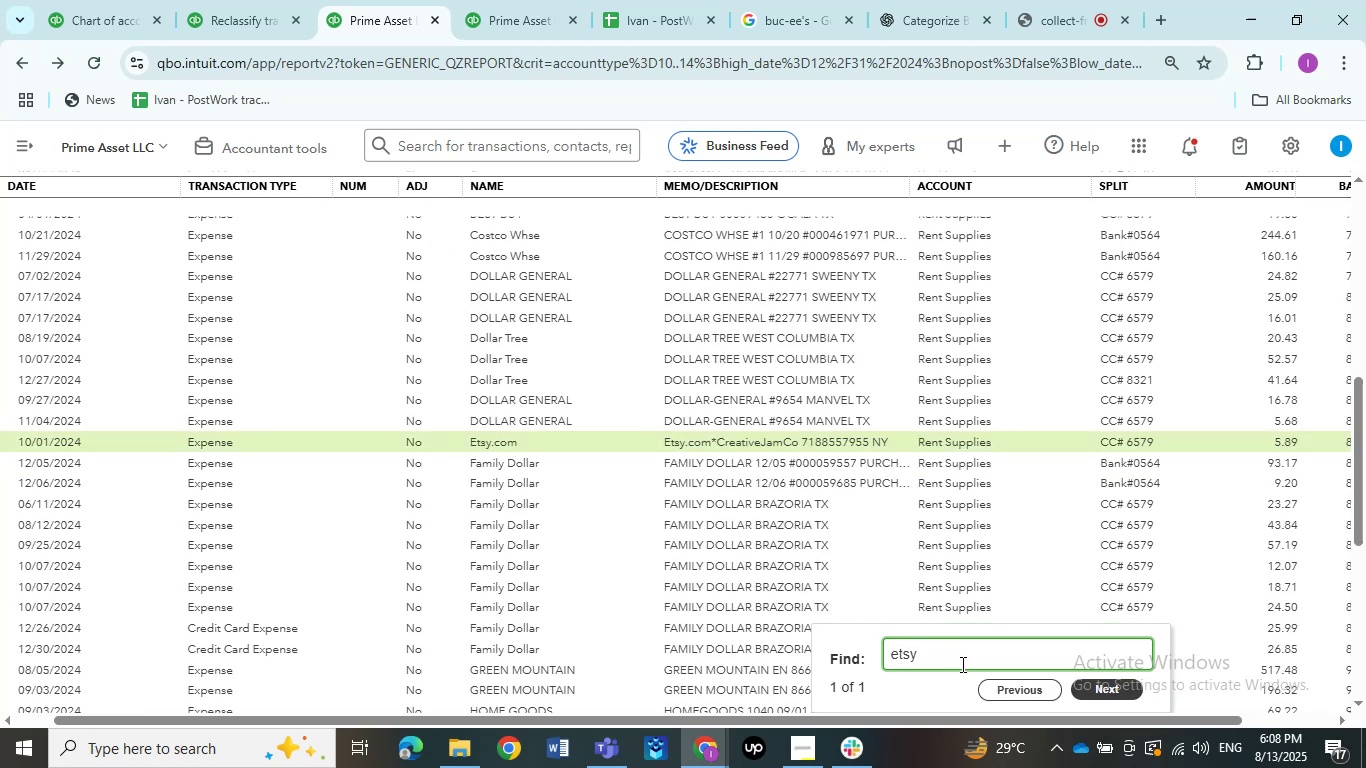 
left_click_drag(start_coordinate=[961, 664], to_coordinate=[892, 655])
 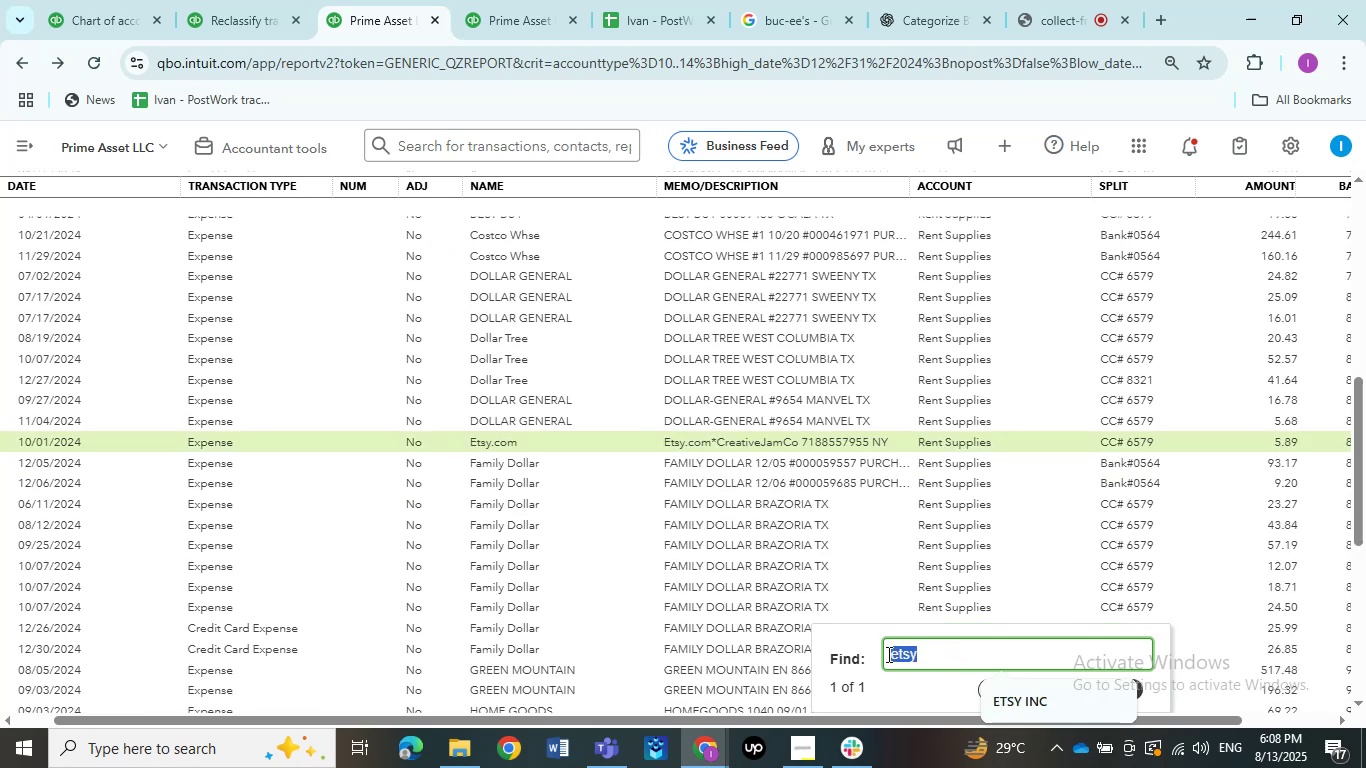 
key(Backspace)
 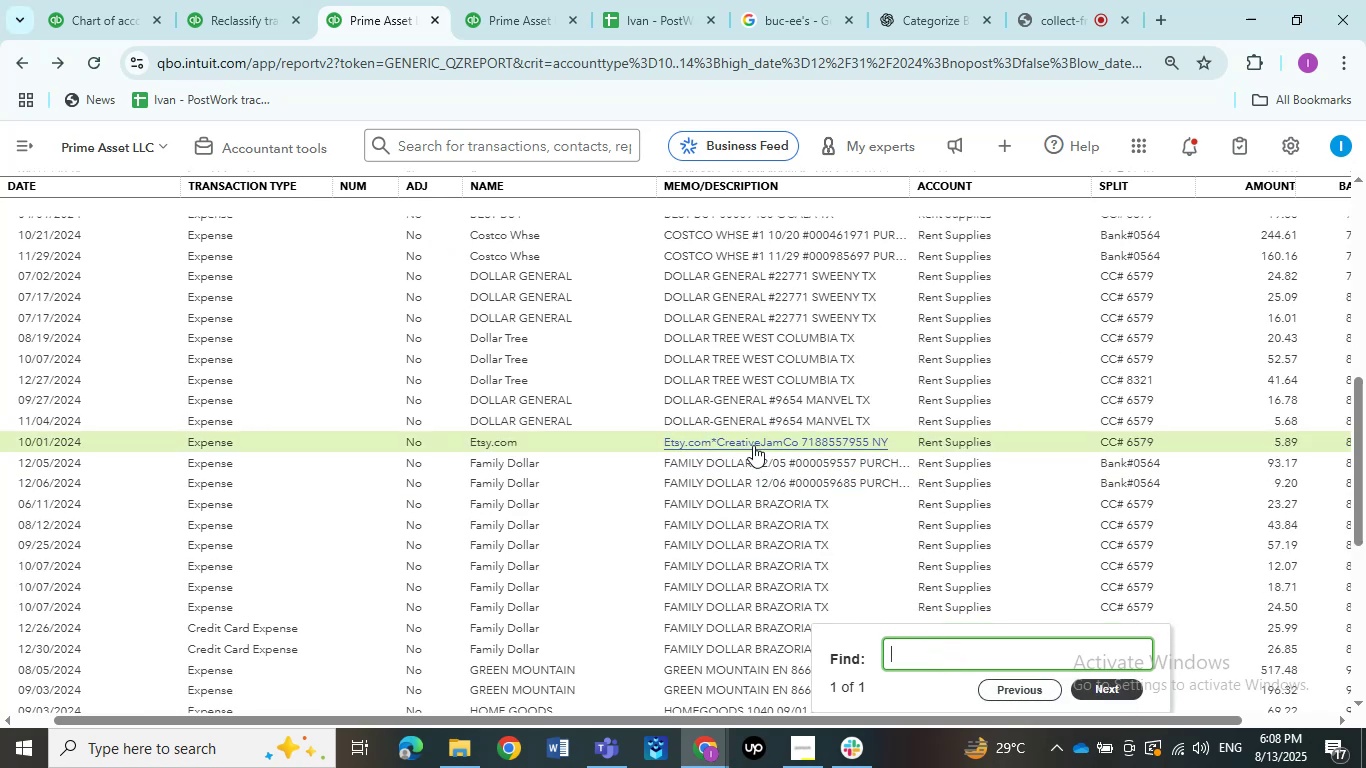 
wait(7.35)
 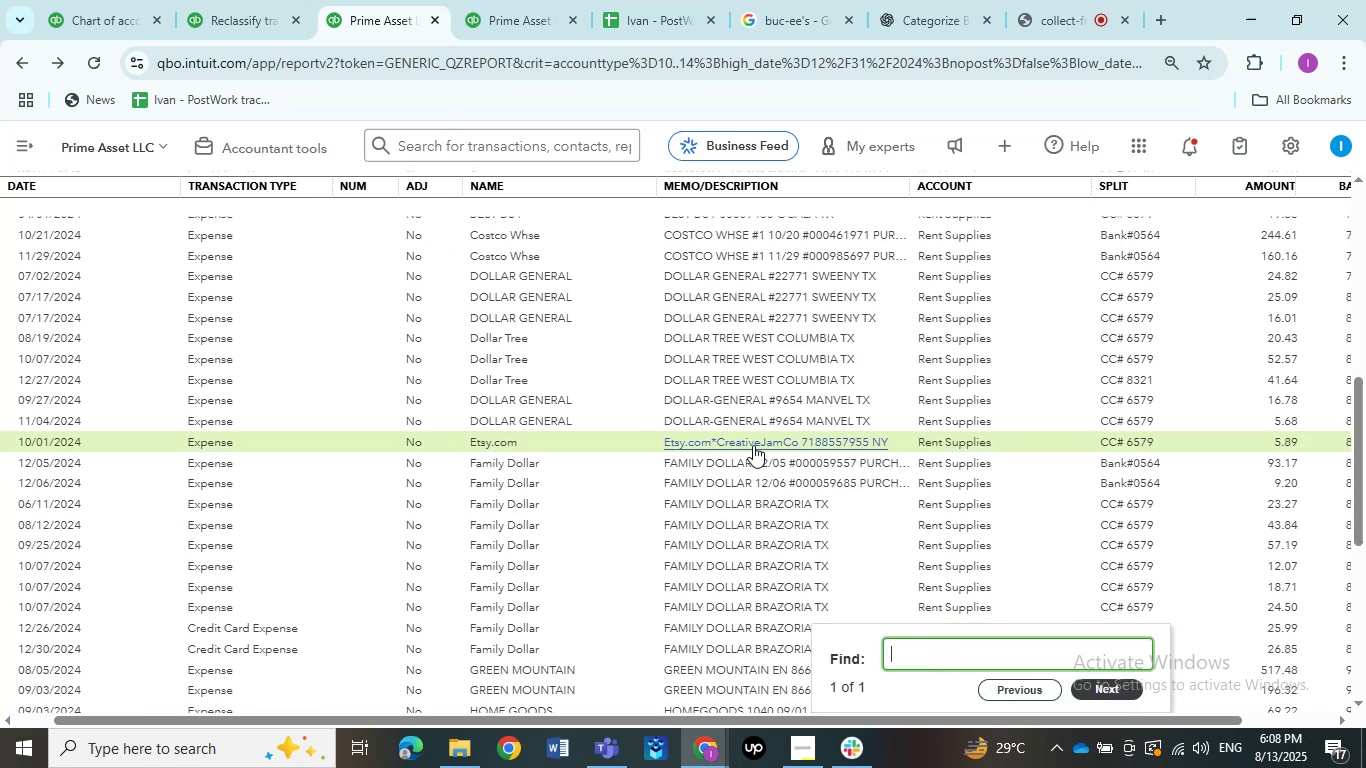 
type(atsy)
key(NumpadEnter)
 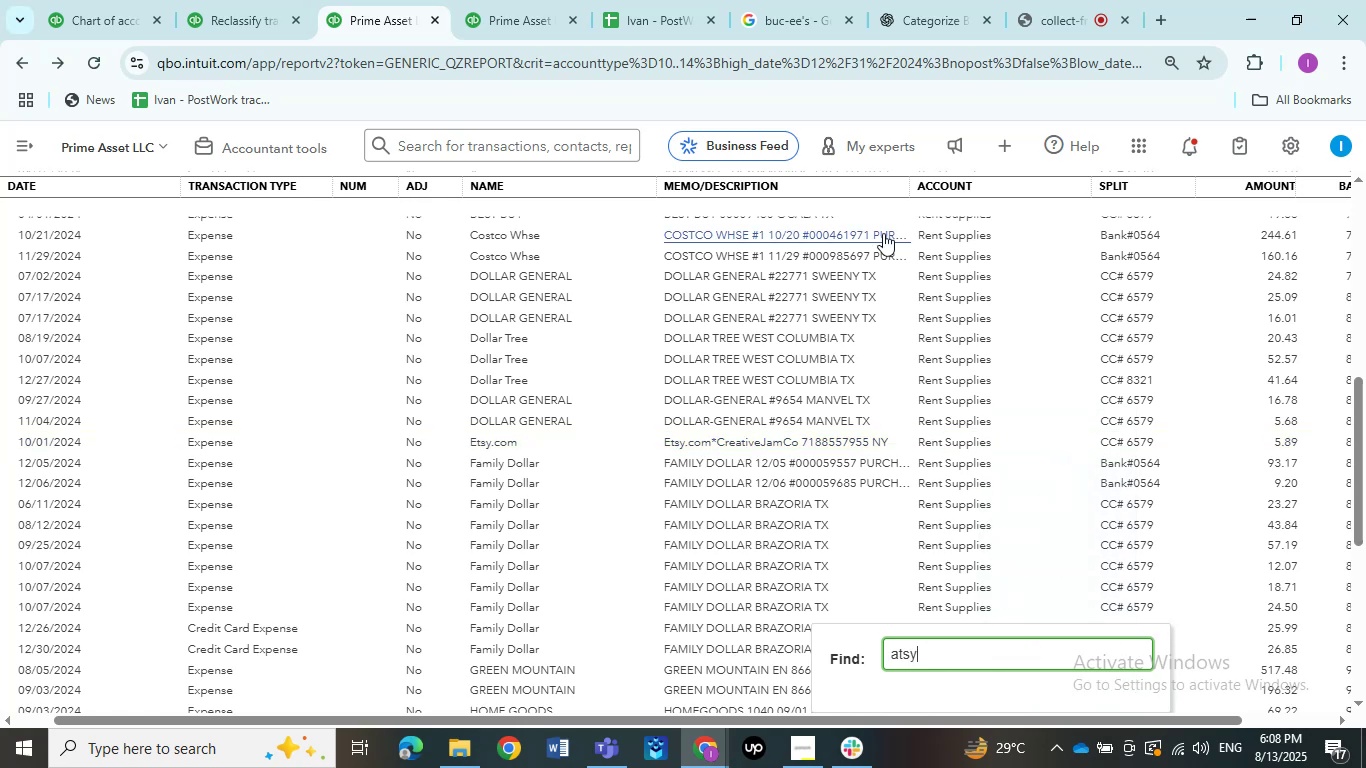 
key(ArrowLeft)
 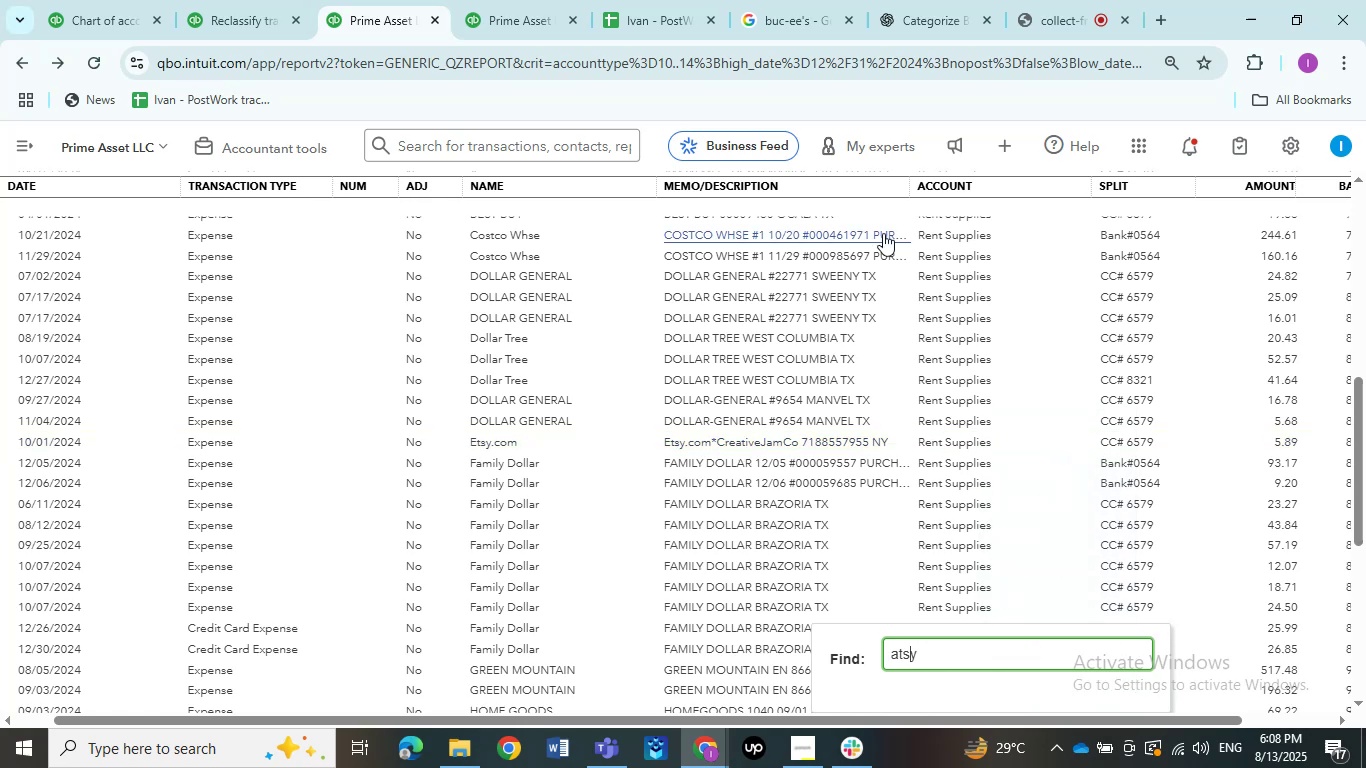 
key(ArrowLeft)
 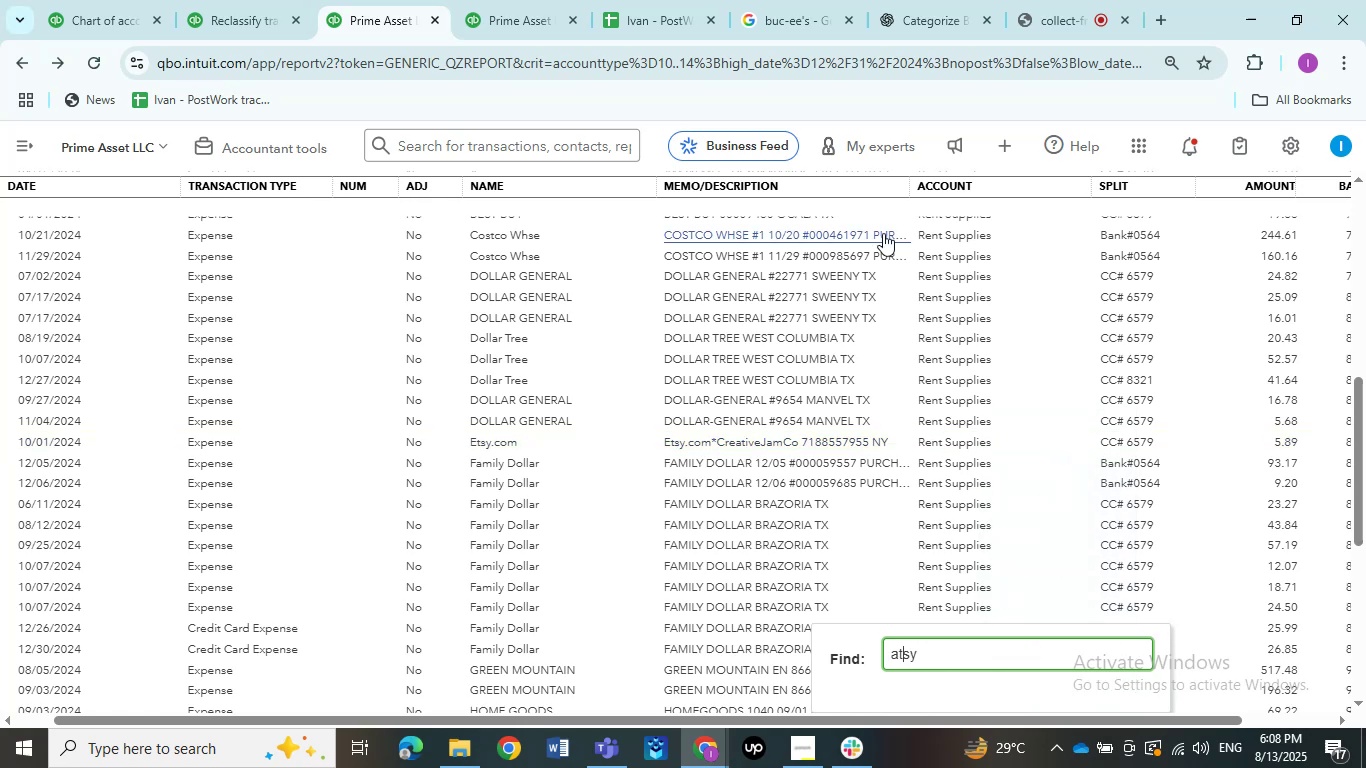 
key(ArrowLeft)
 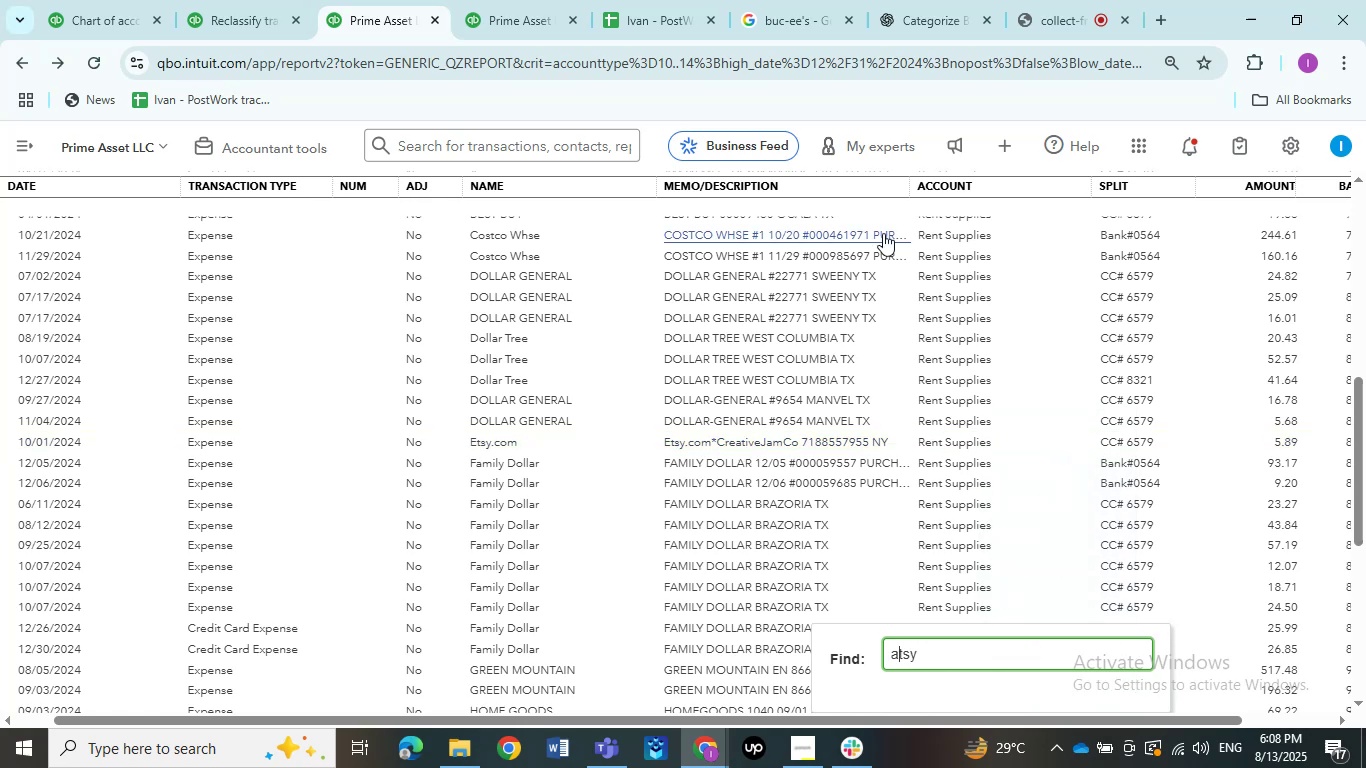 
key(Backspace)
 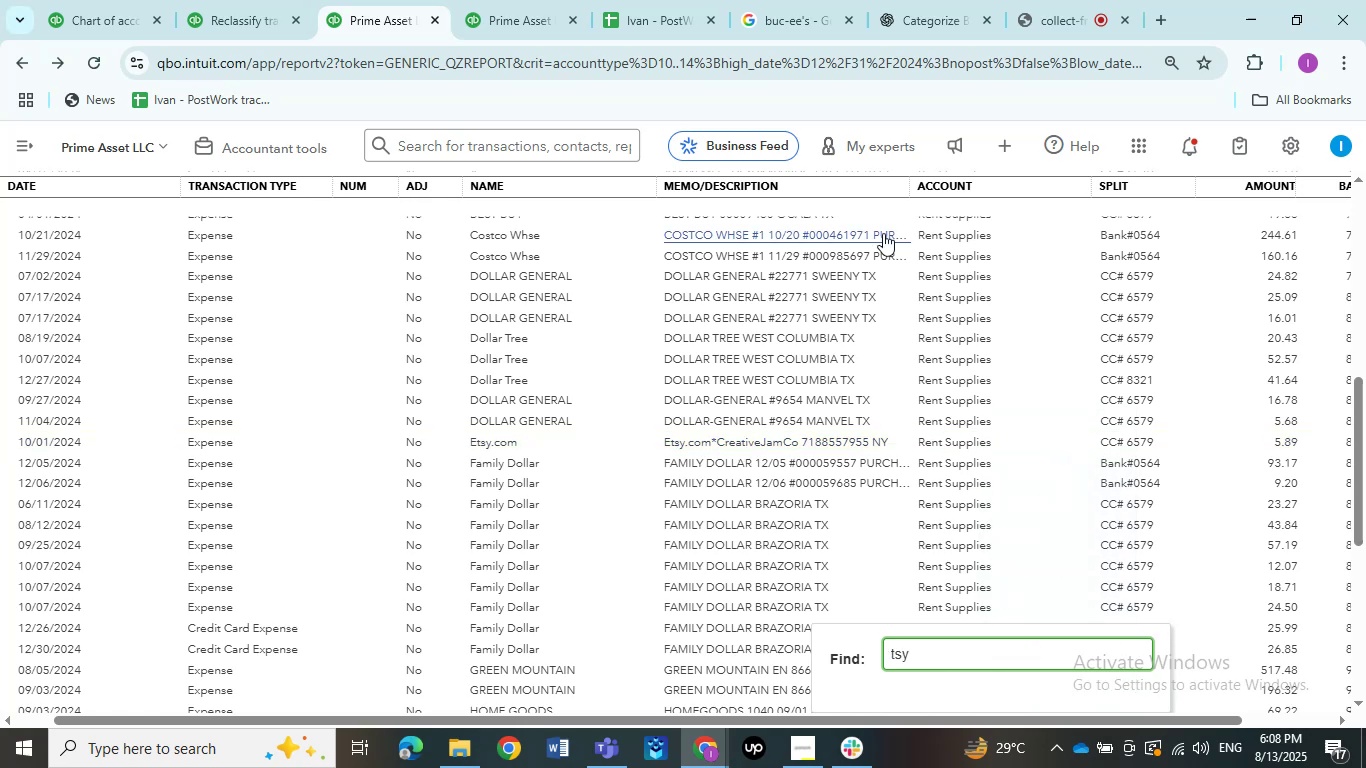 
key(E)
 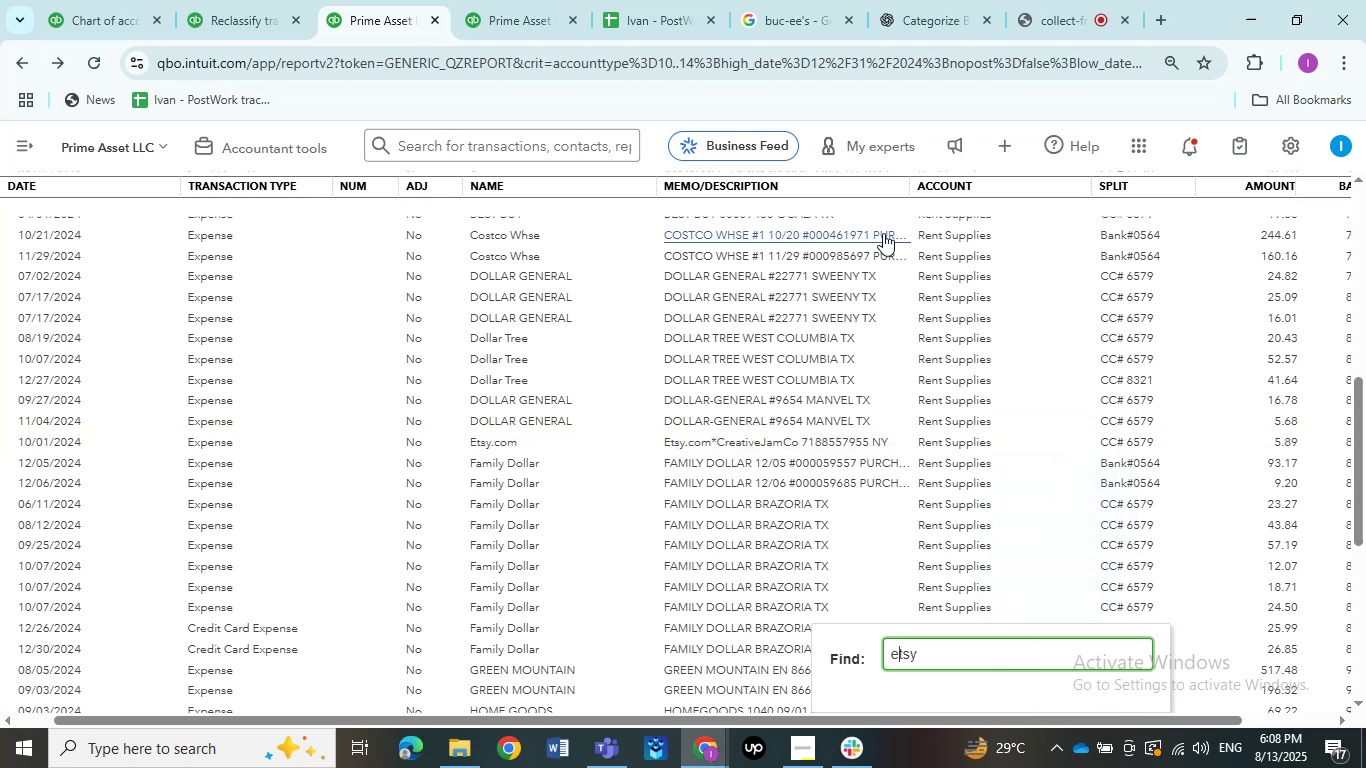 
key(NumpadEnter)
 